 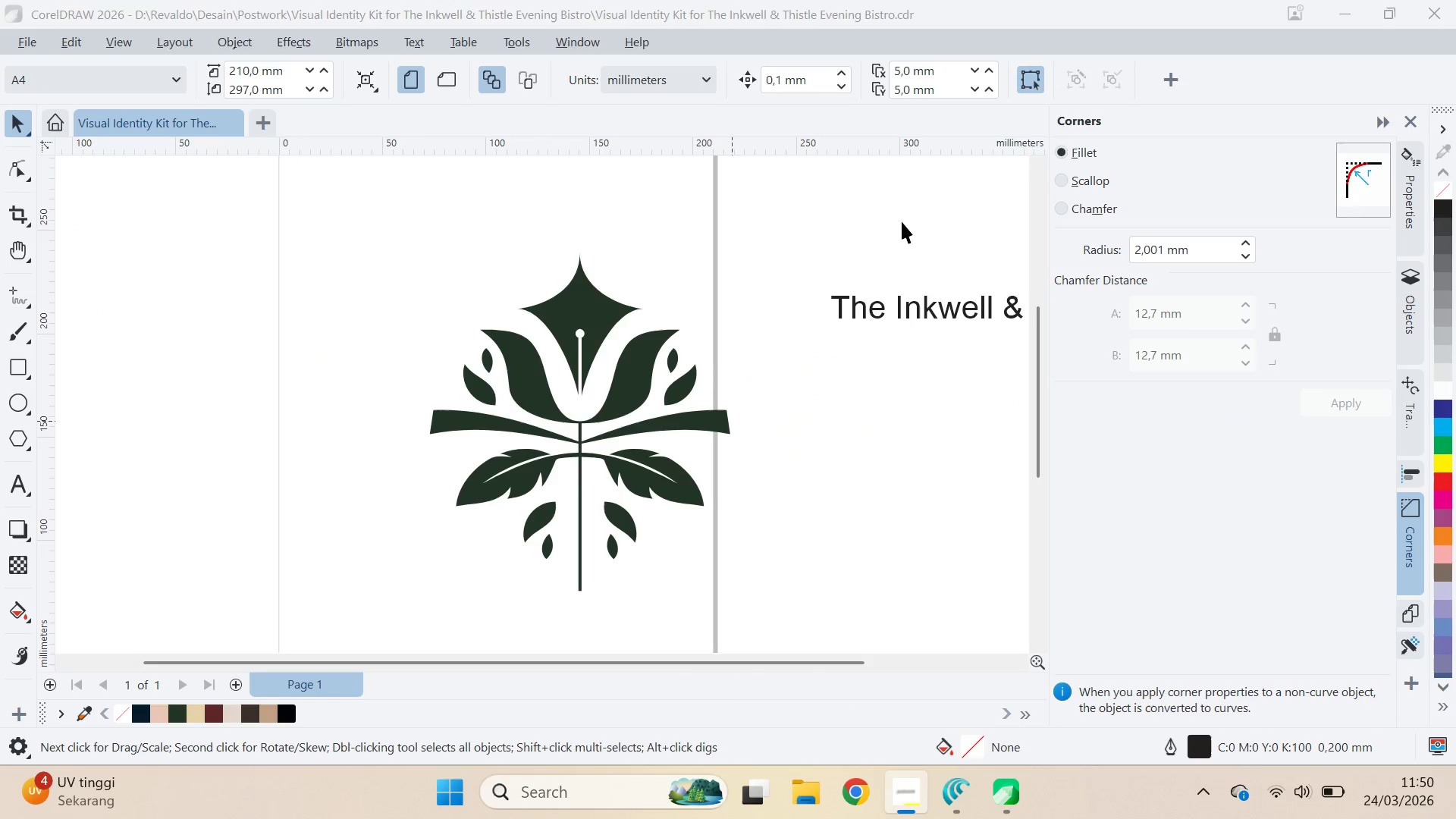 
left_click_drag(start_coordinate=[773, 341], to_coordinate=[519, 341])
 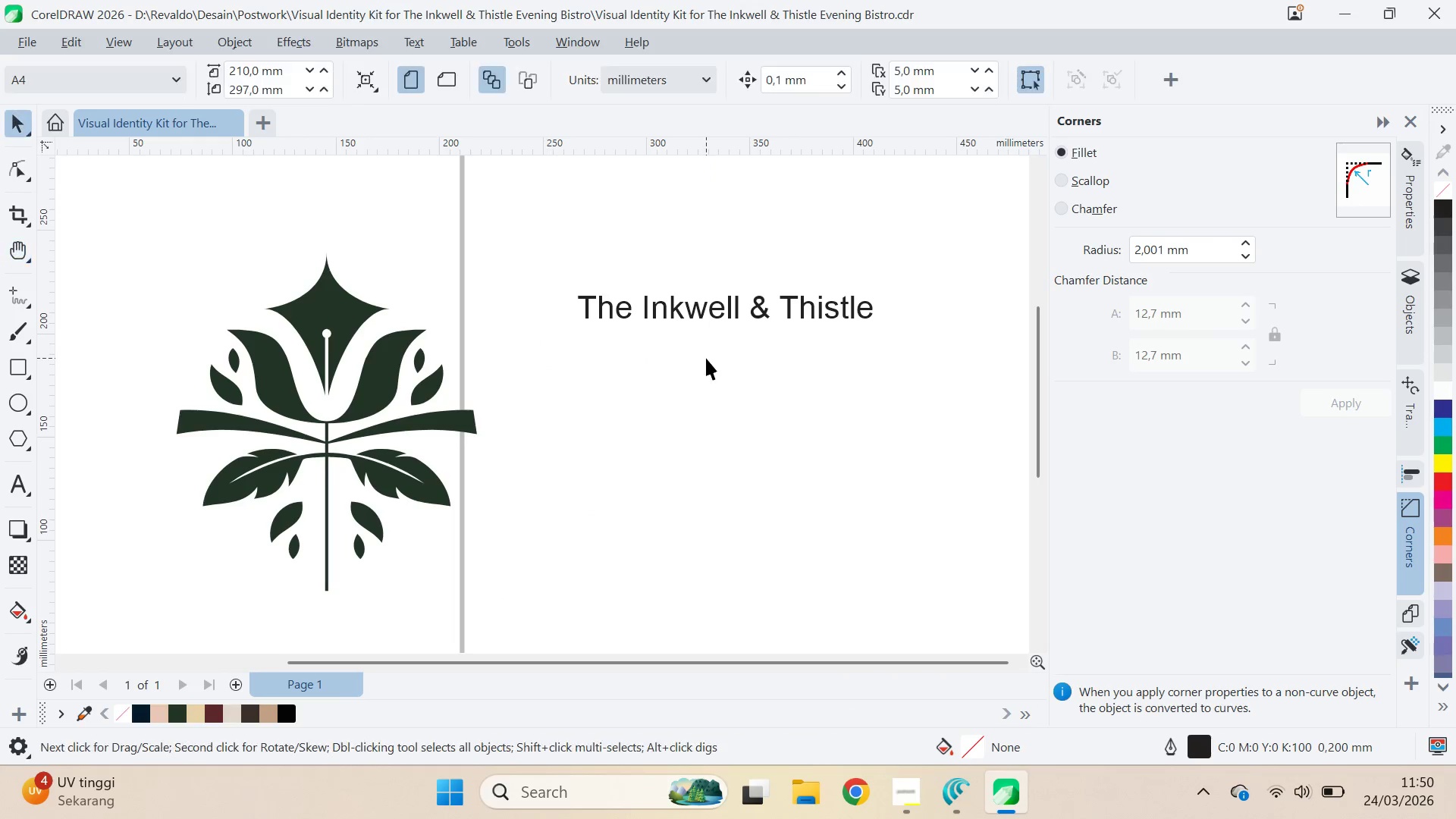 
left_click([706, 358])
 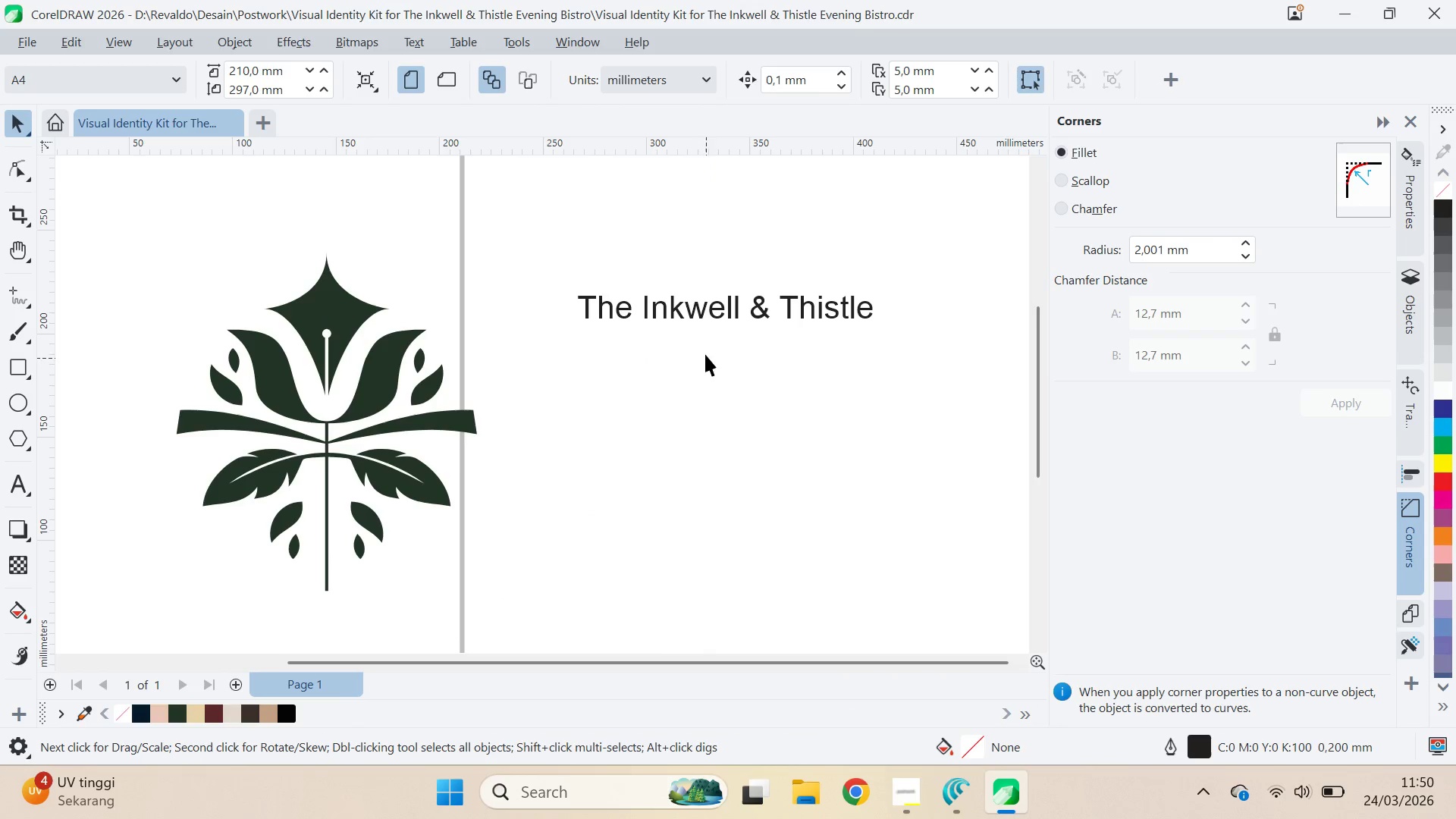 
key(Control+ControlLeft)
 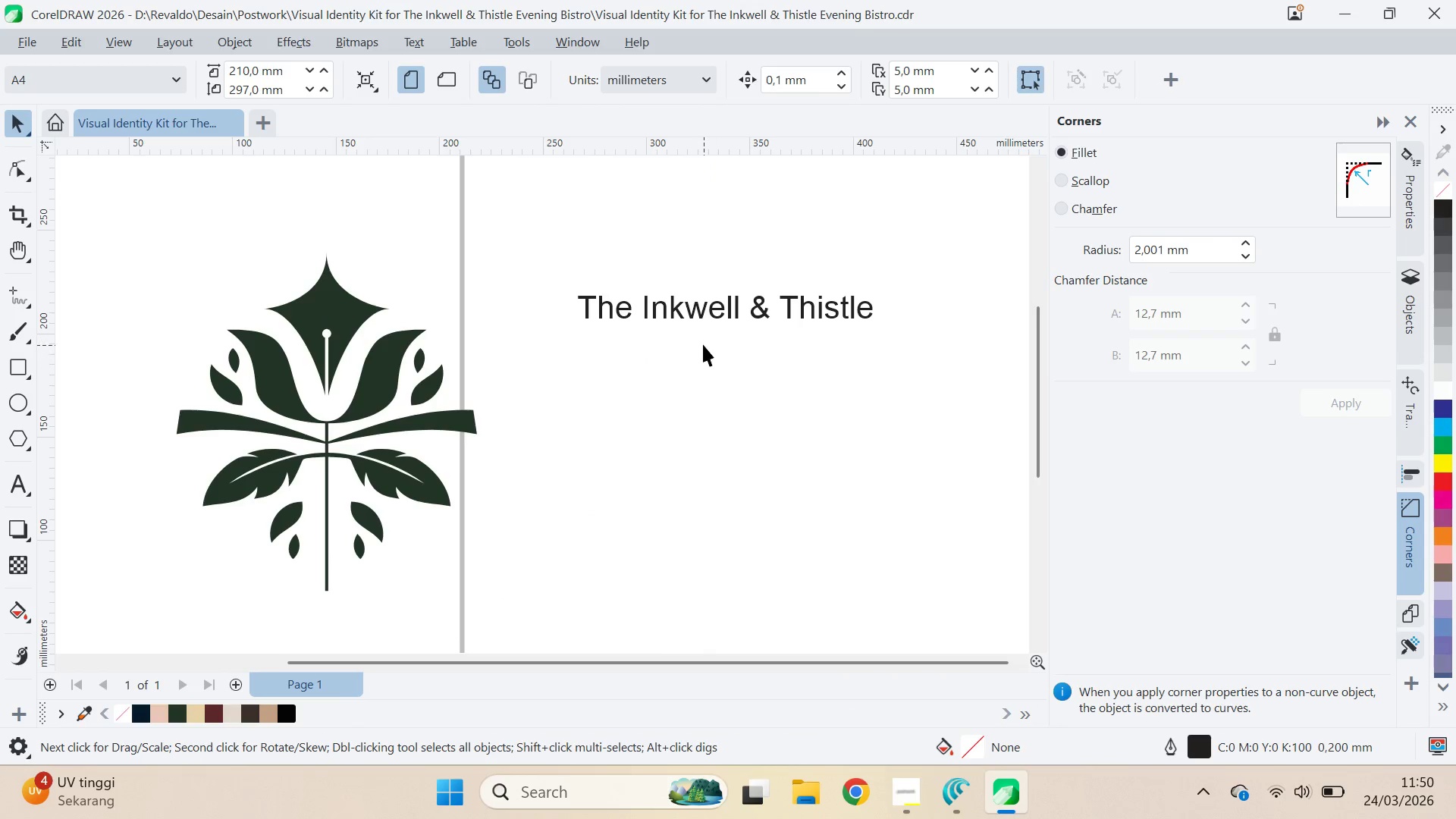 
key(Control+S)
 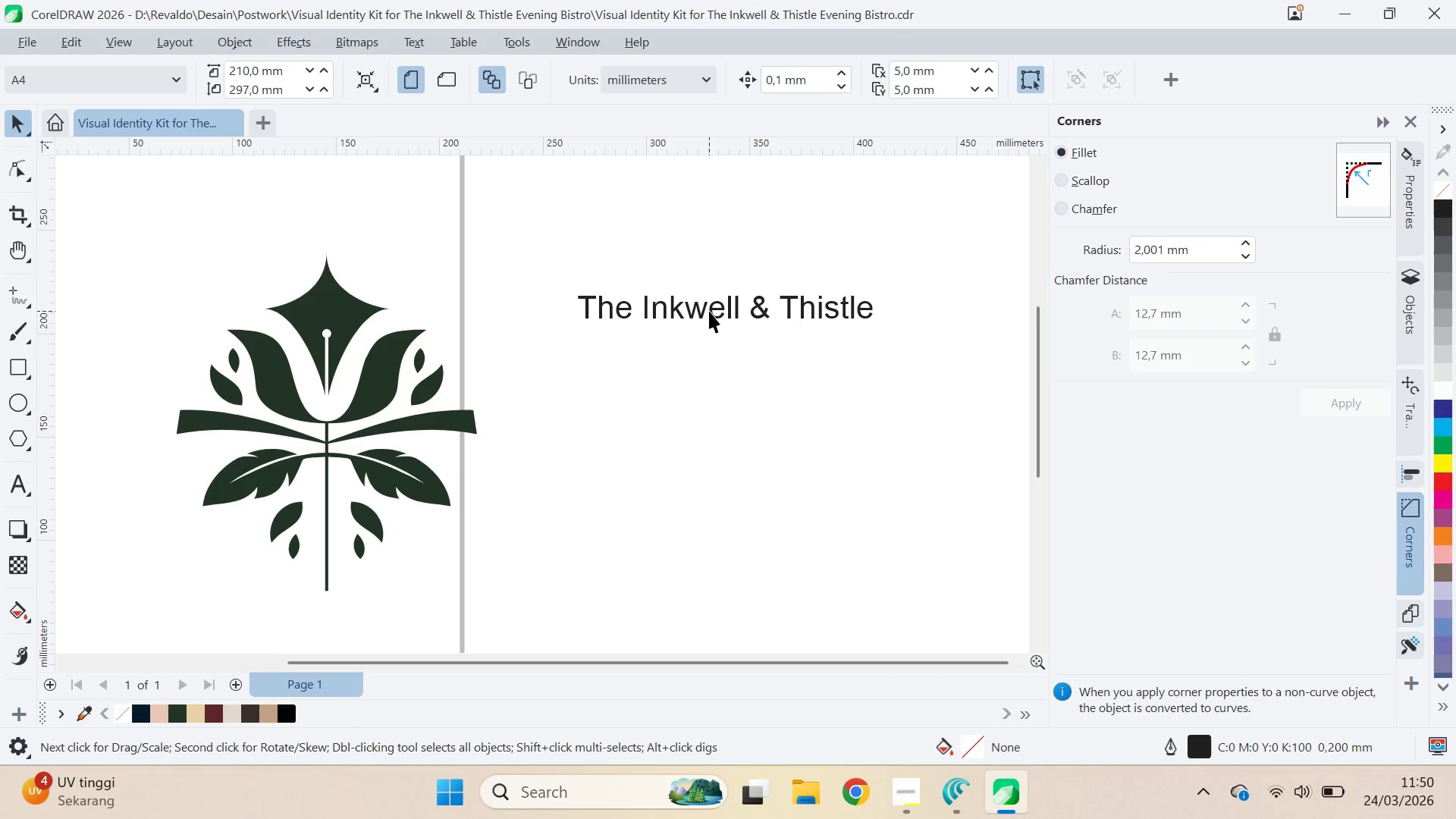 
left_click([709, 311])
 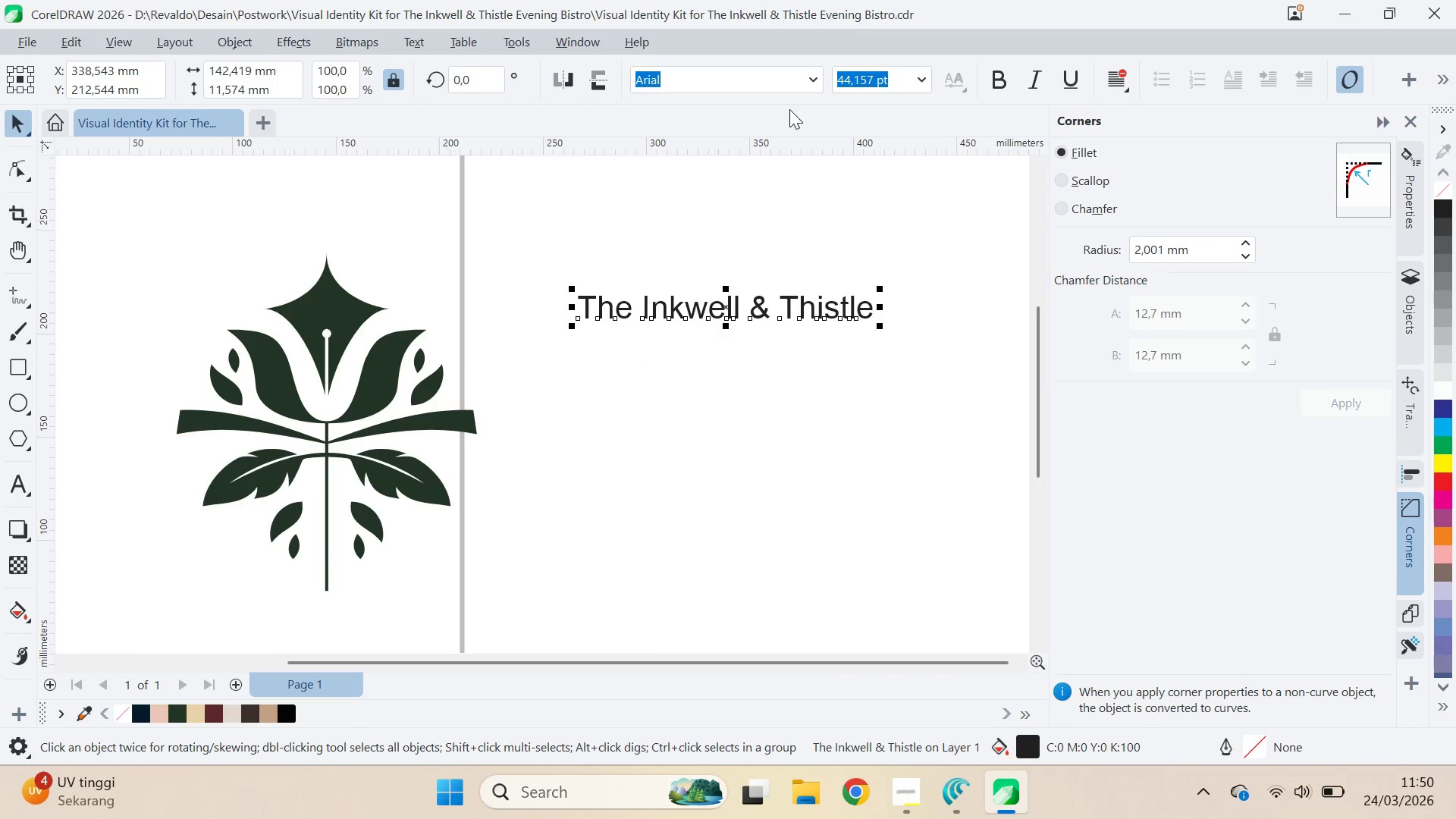 
mouse_move([817, 96])
 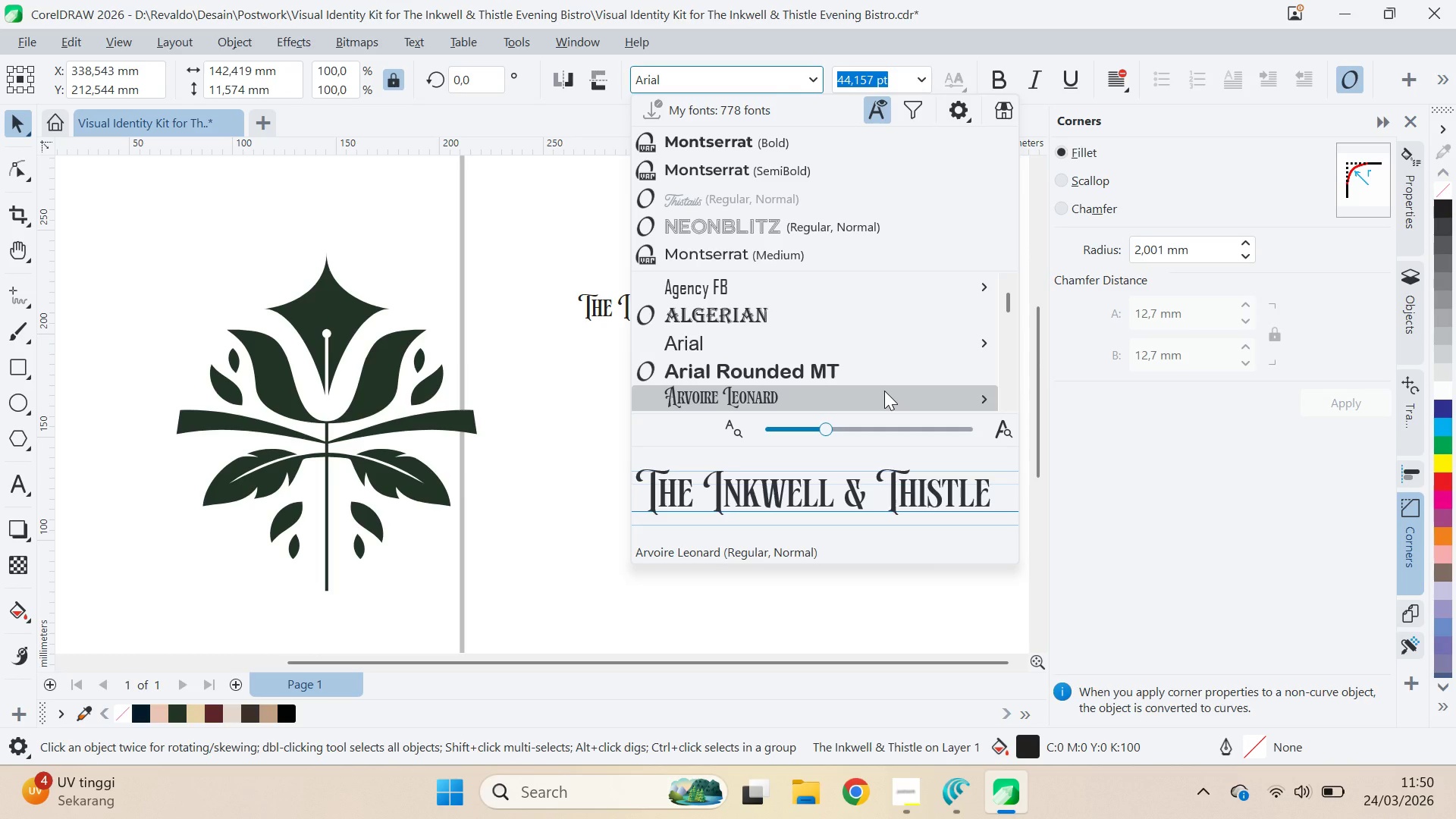 
wait(6.27)
 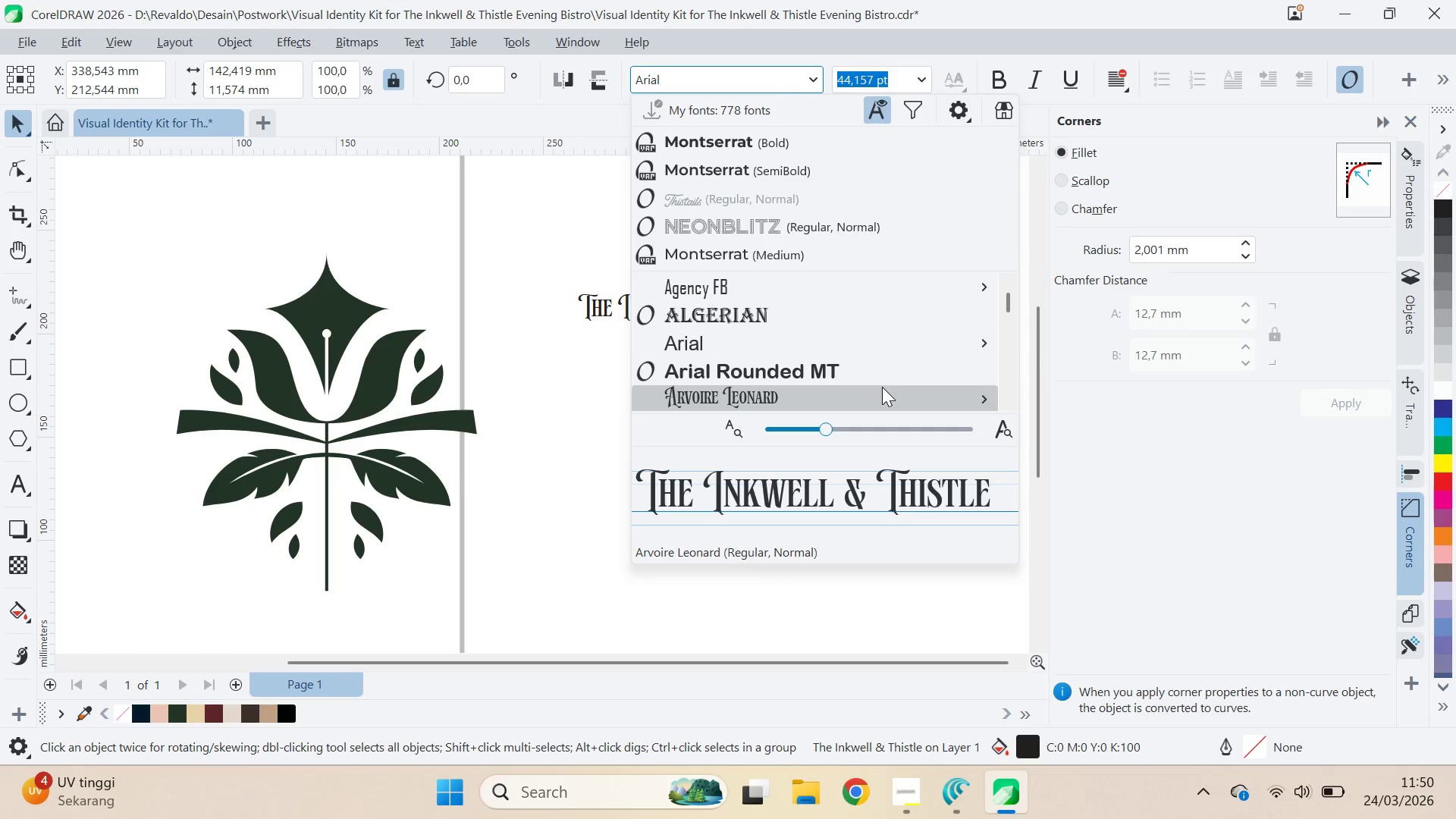 
left_click([884, 391])
 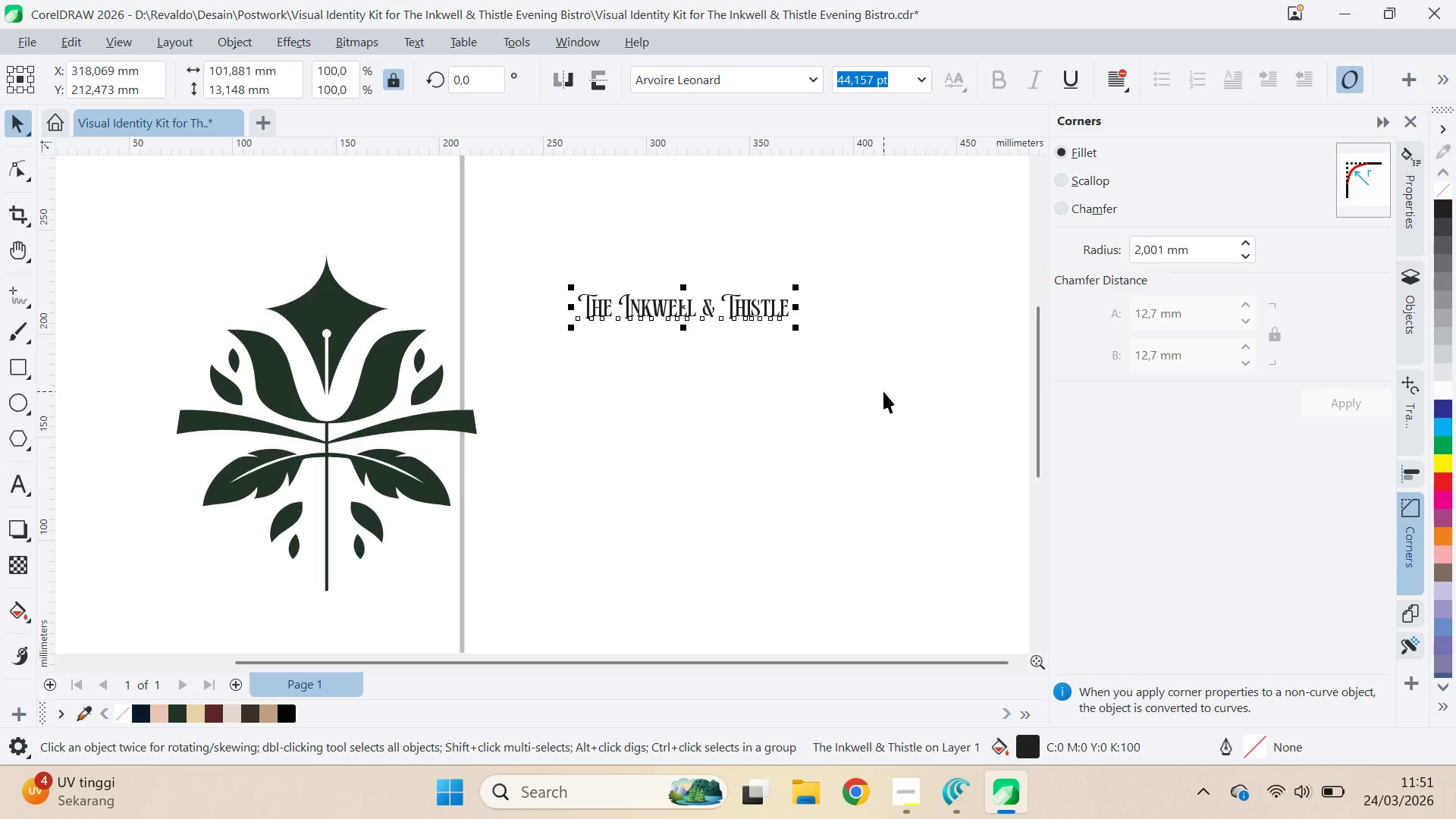 
left_click([425, 51])
 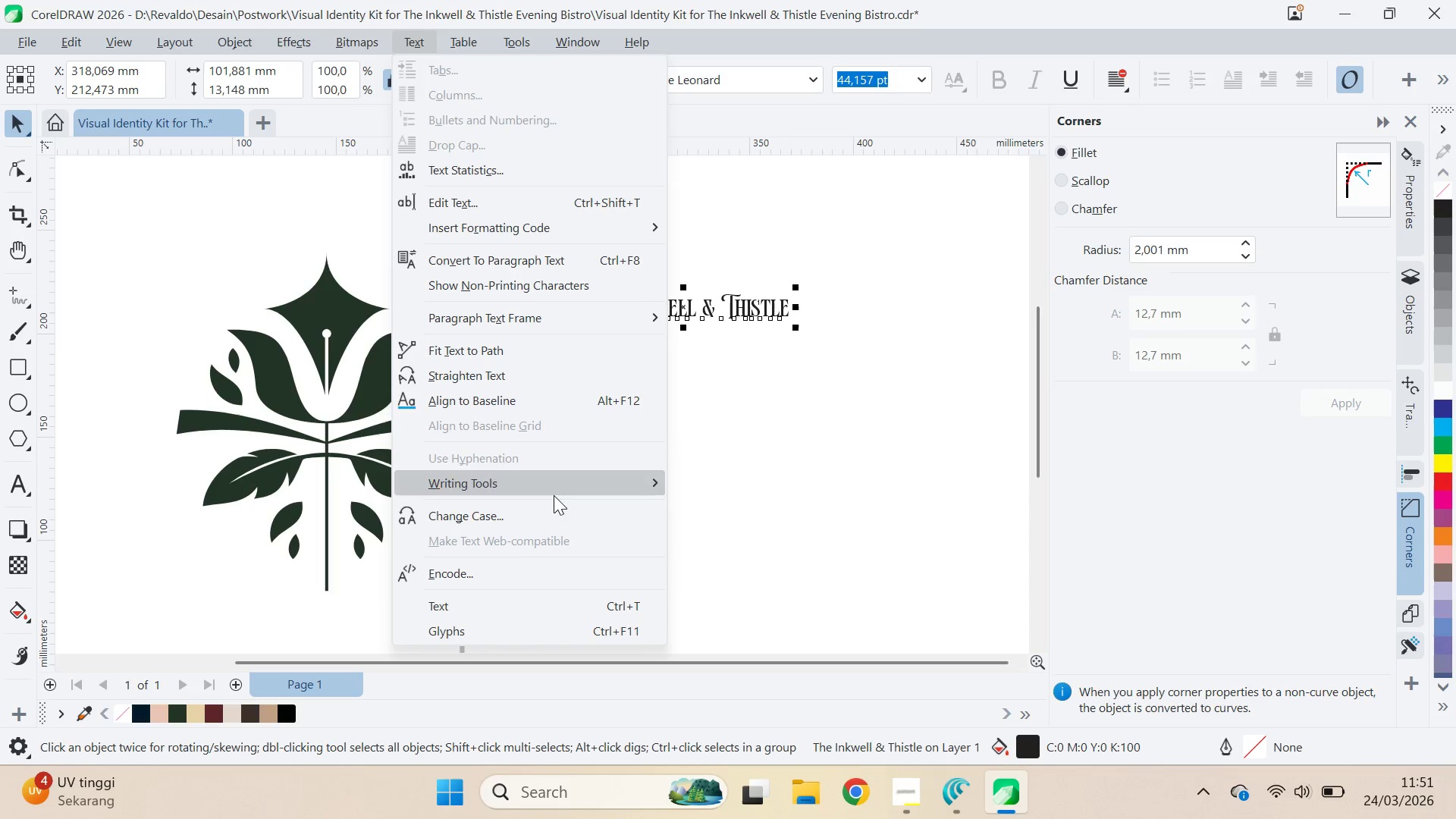 
left_click([559, 515])
 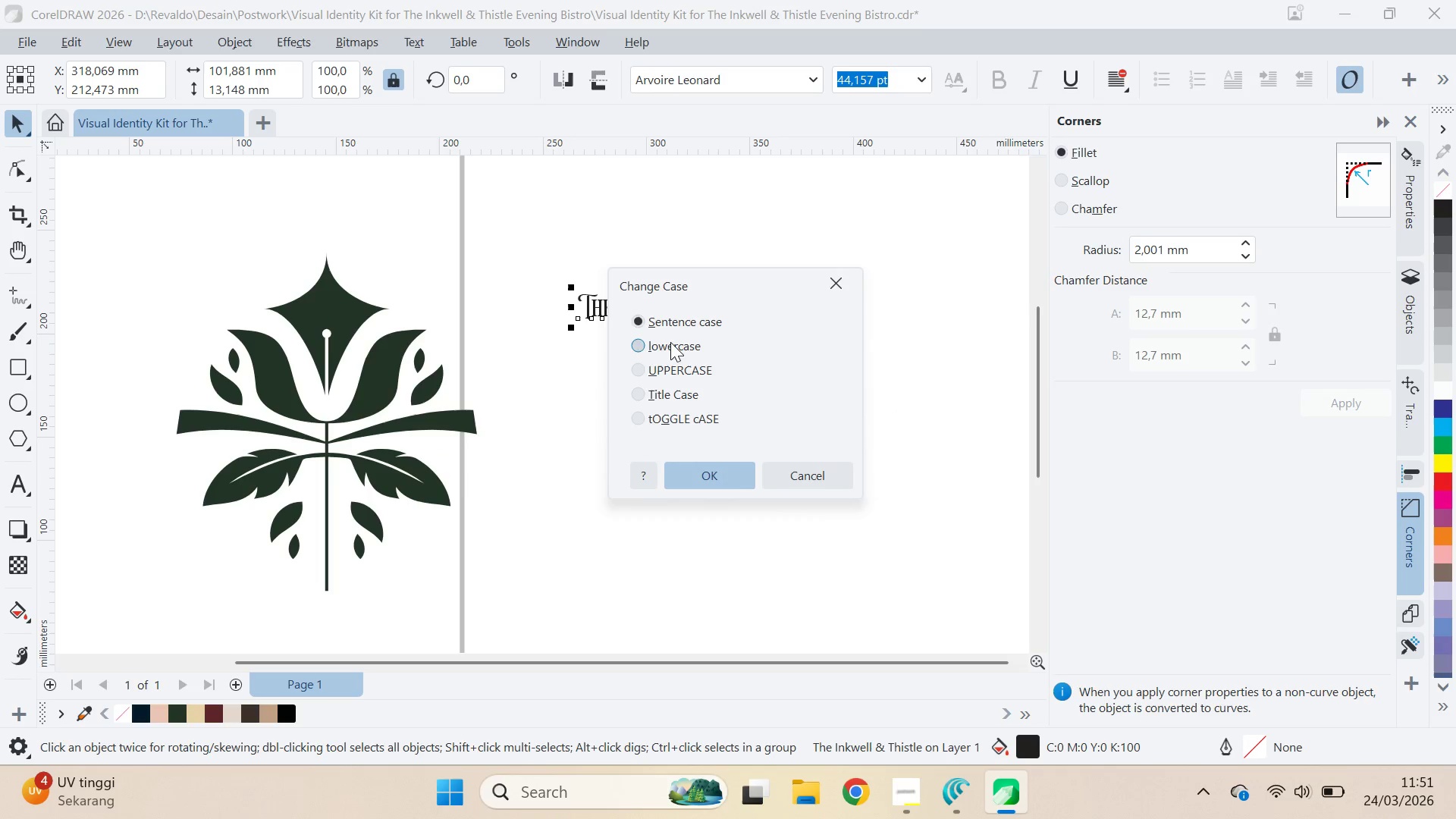 
double_click([733, 473])
 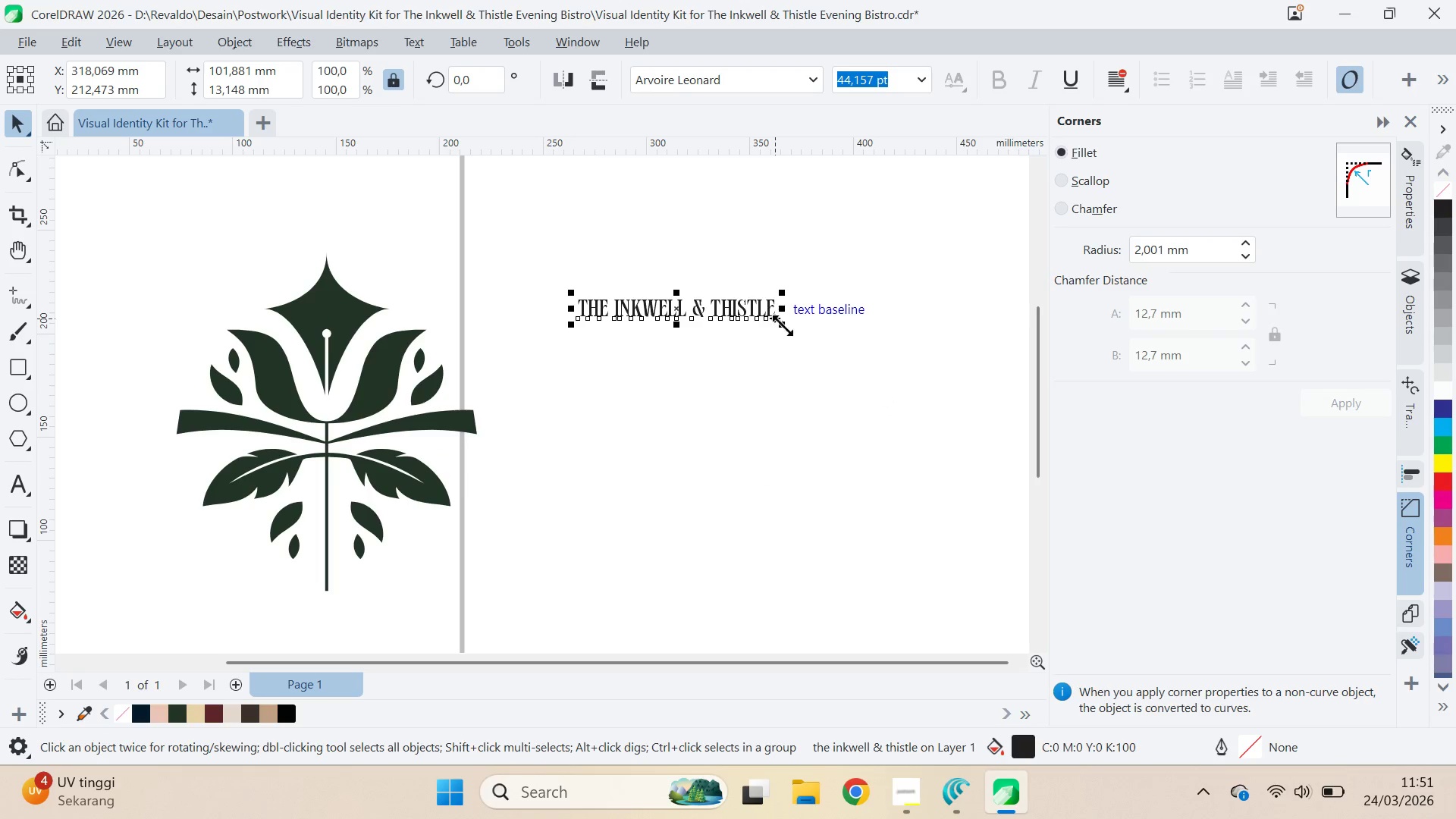 
left_click_drag(start_coordinate=[785, 330], to_coordinate=[1029, 494])
 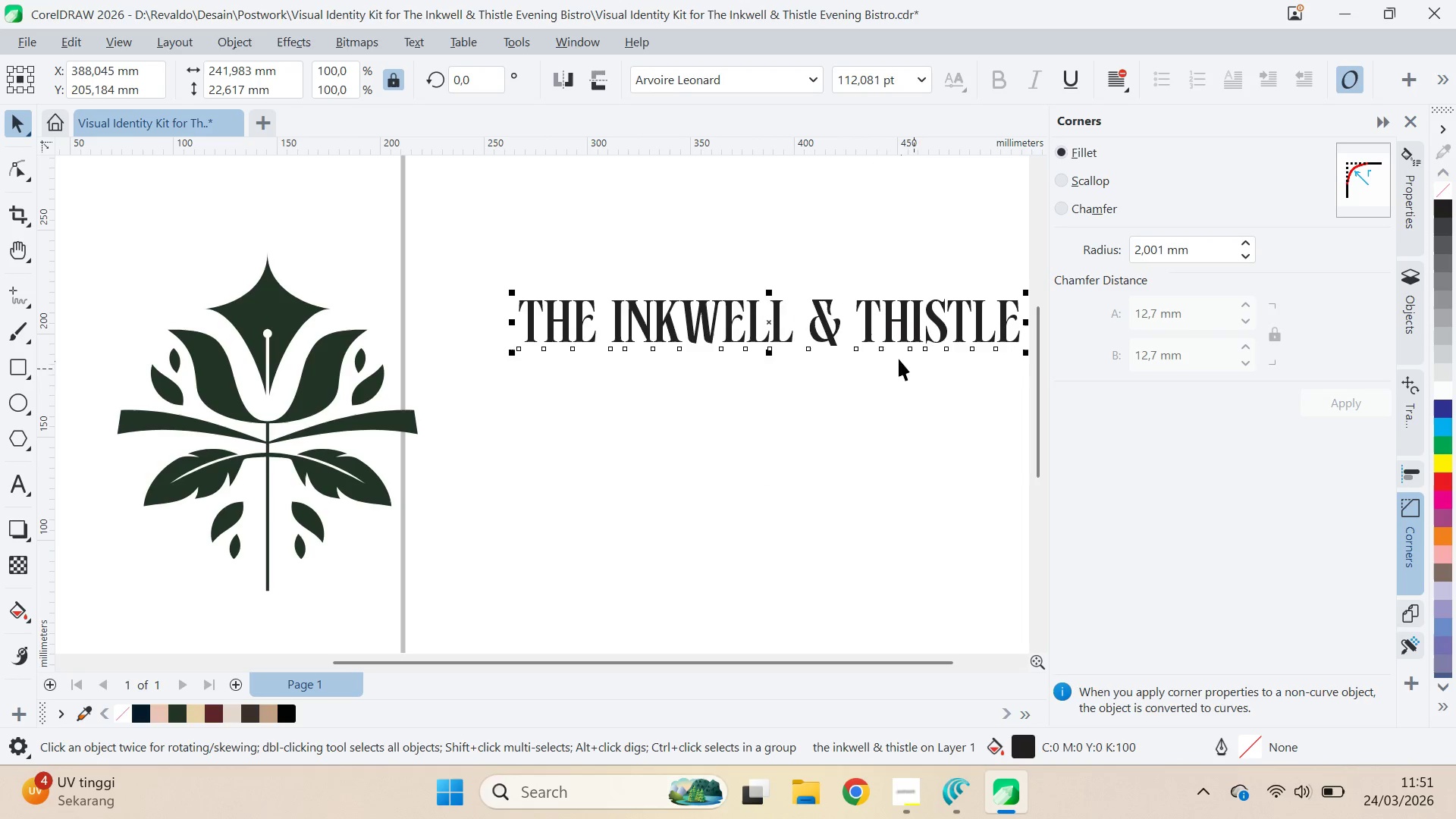 
left_click_drag(start_coordinate=[881, 324], to_coordinate=[717, 276])
 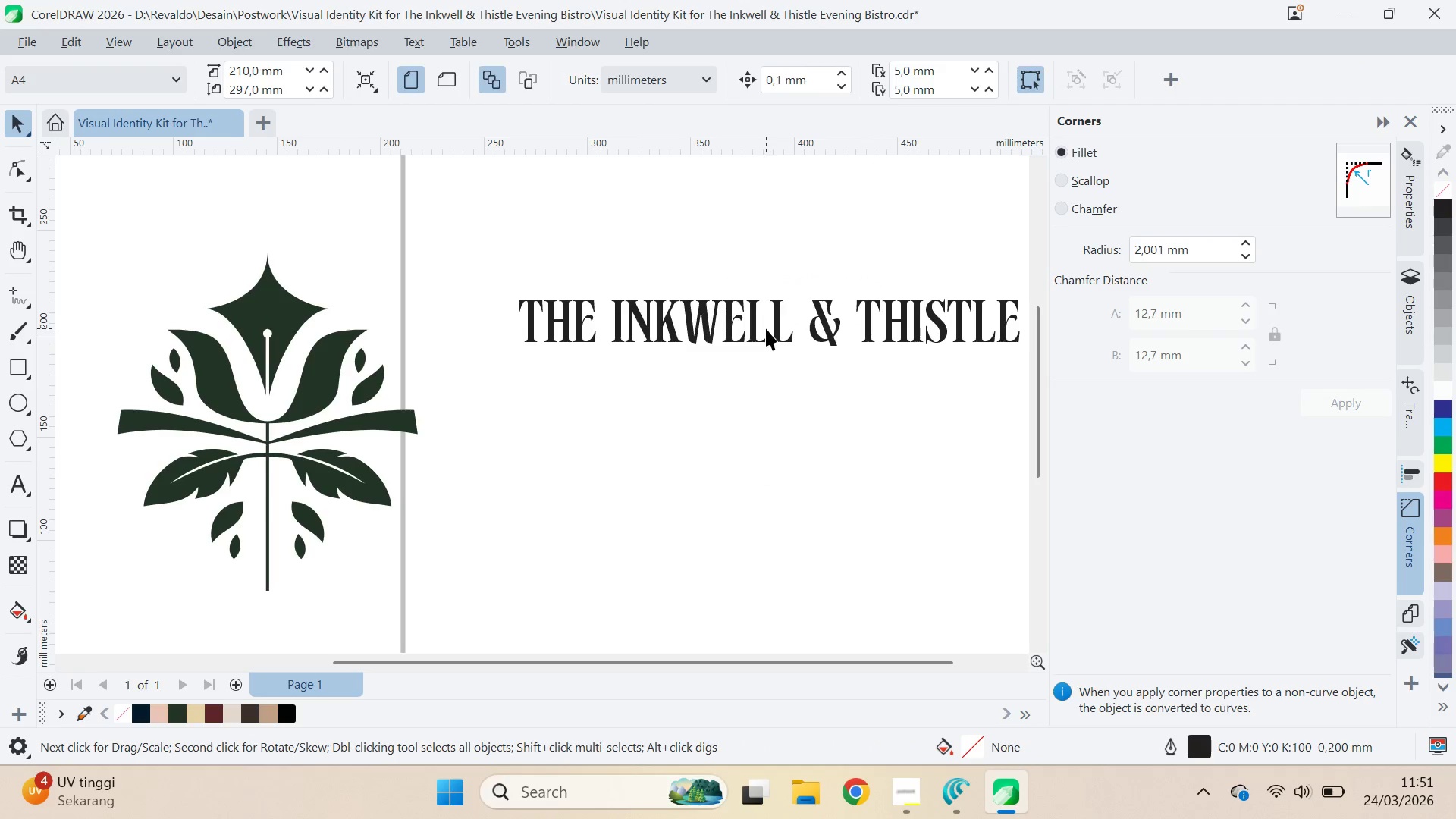 
left_click_drag(start_coordinate=[766, 328], to_coordinate=[623, 255])
 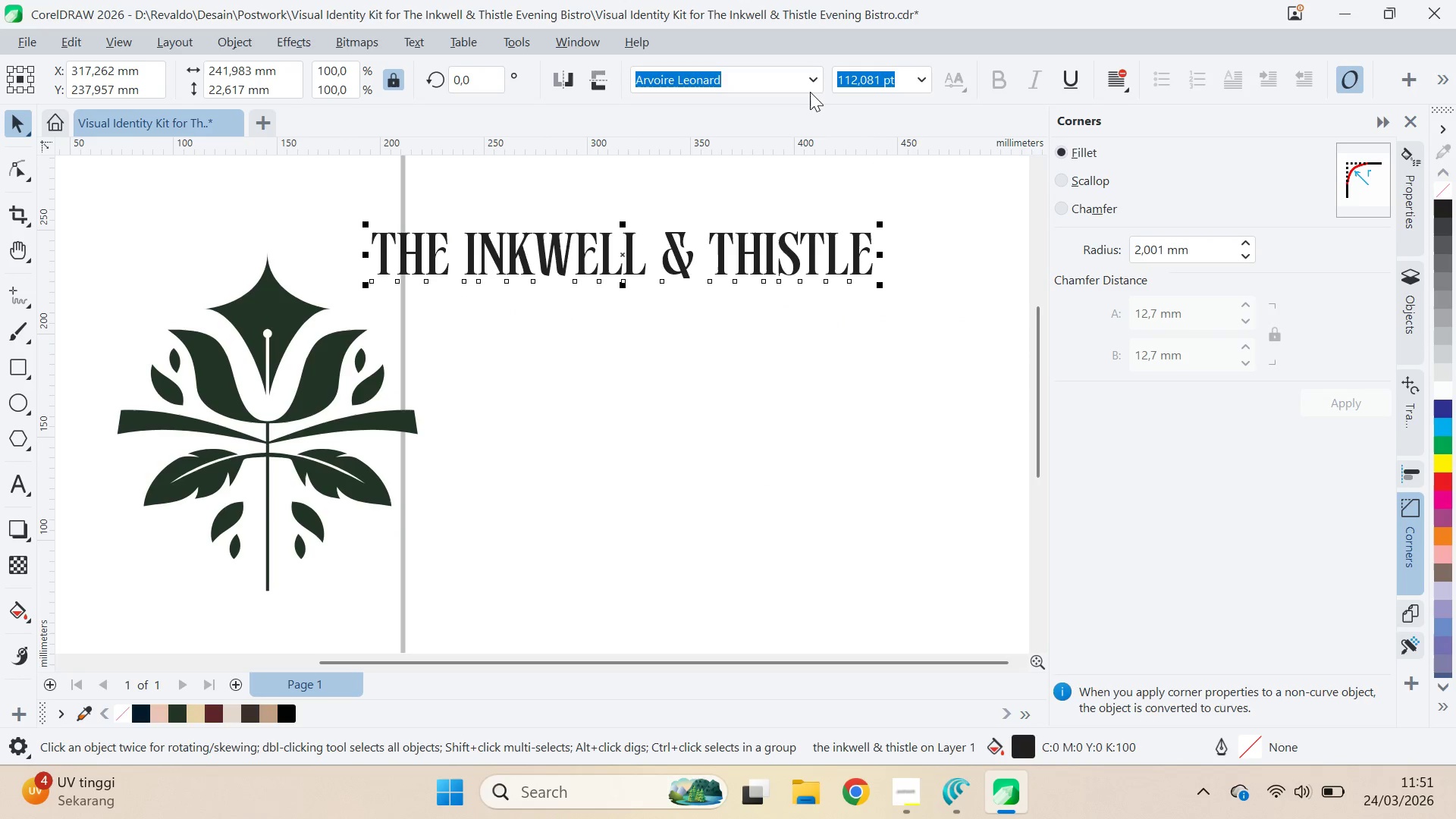 
left_click([804, 77])
 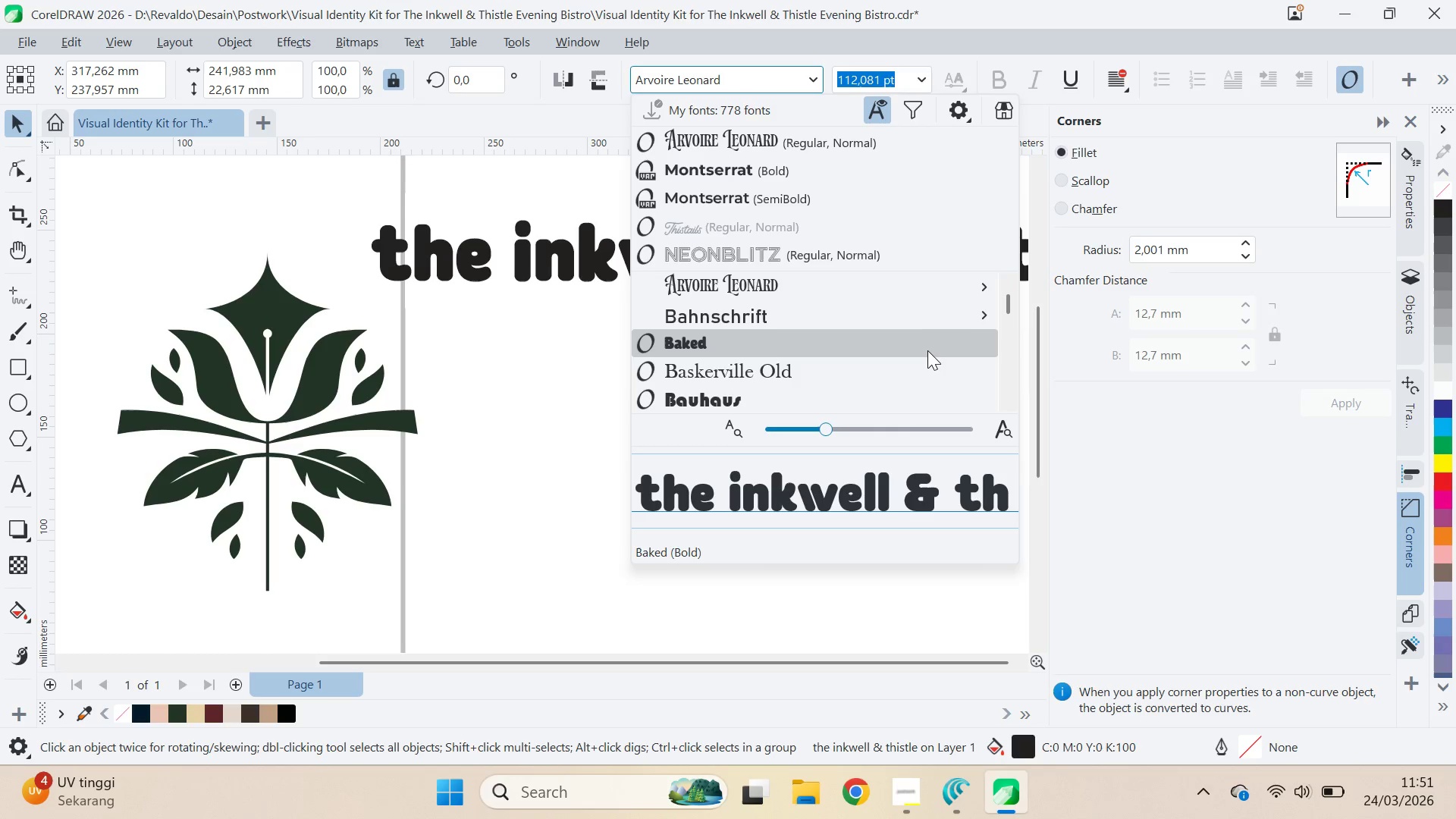 
key(ArrowDown)
 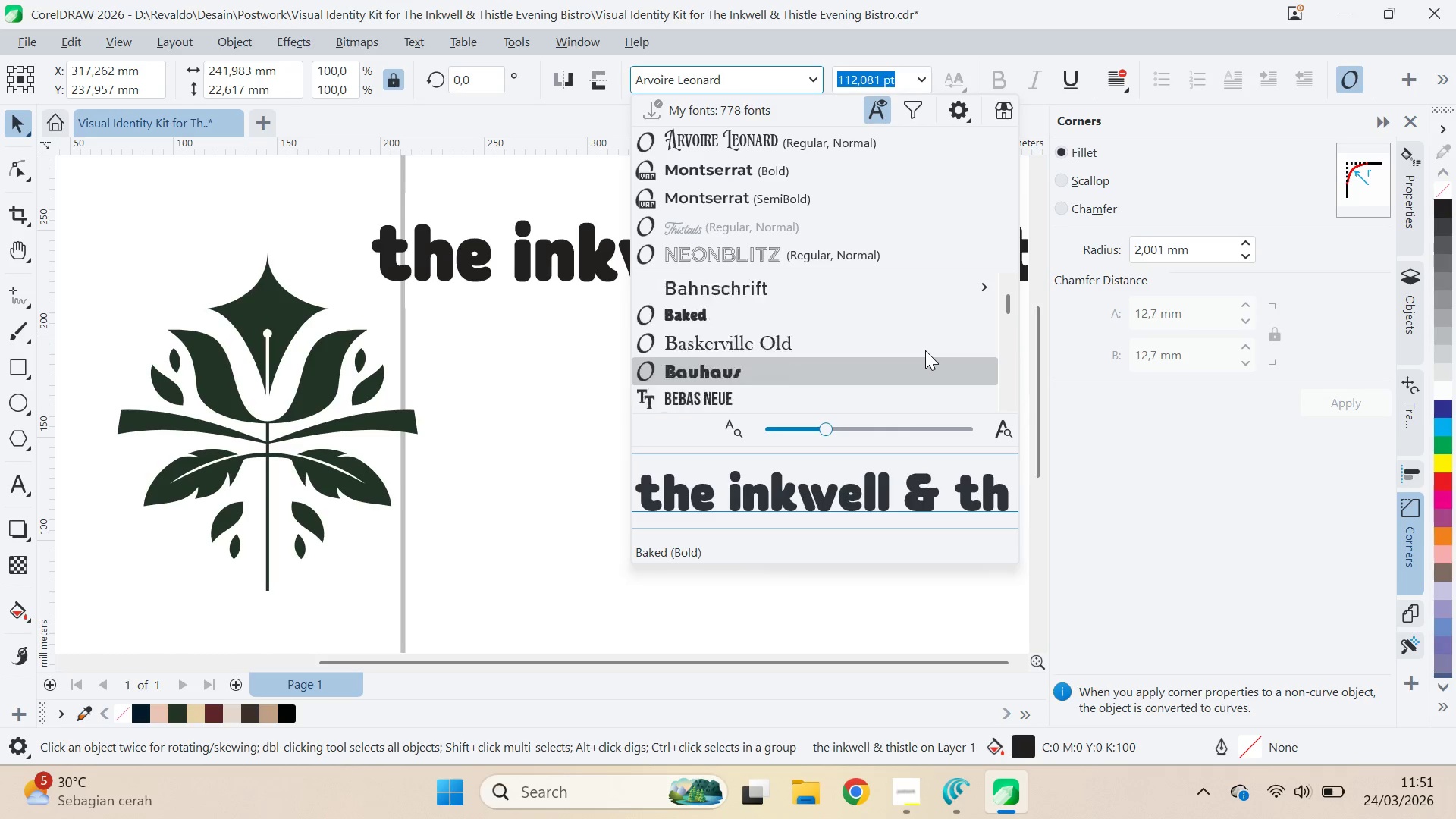 
key(ArrowDown)
 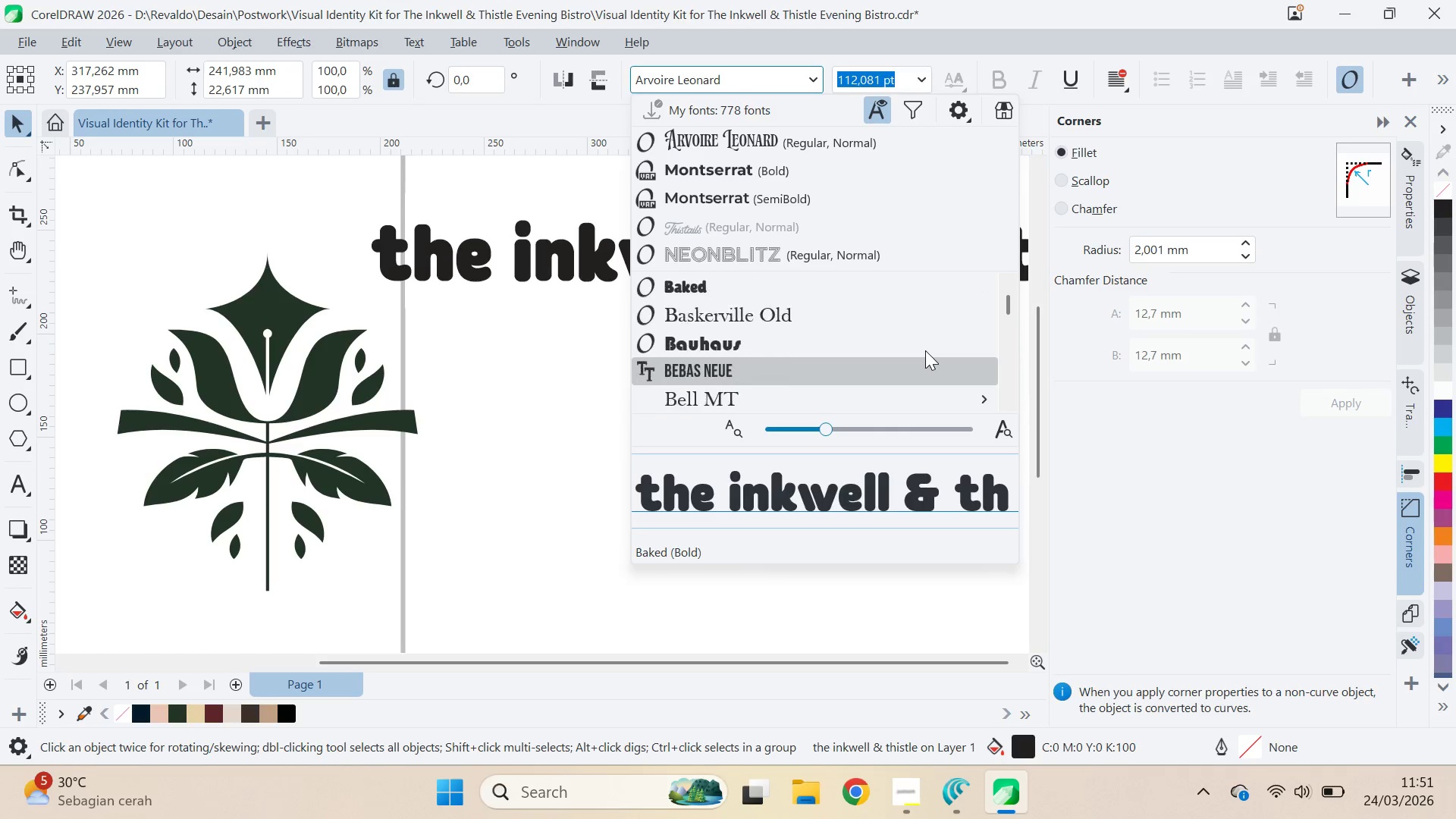 
key(ArrowDown)
 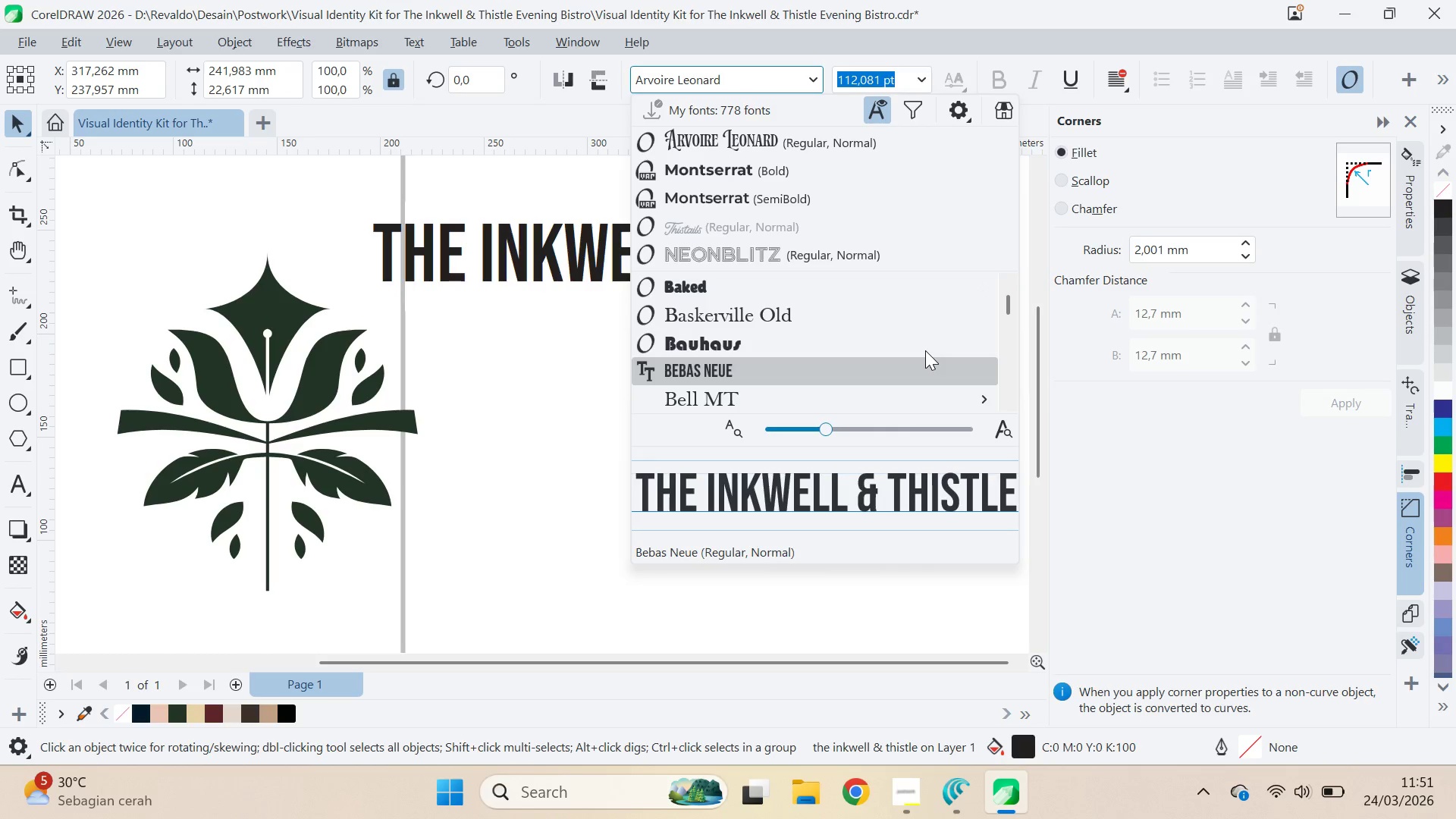 
key(ArrowUp)
 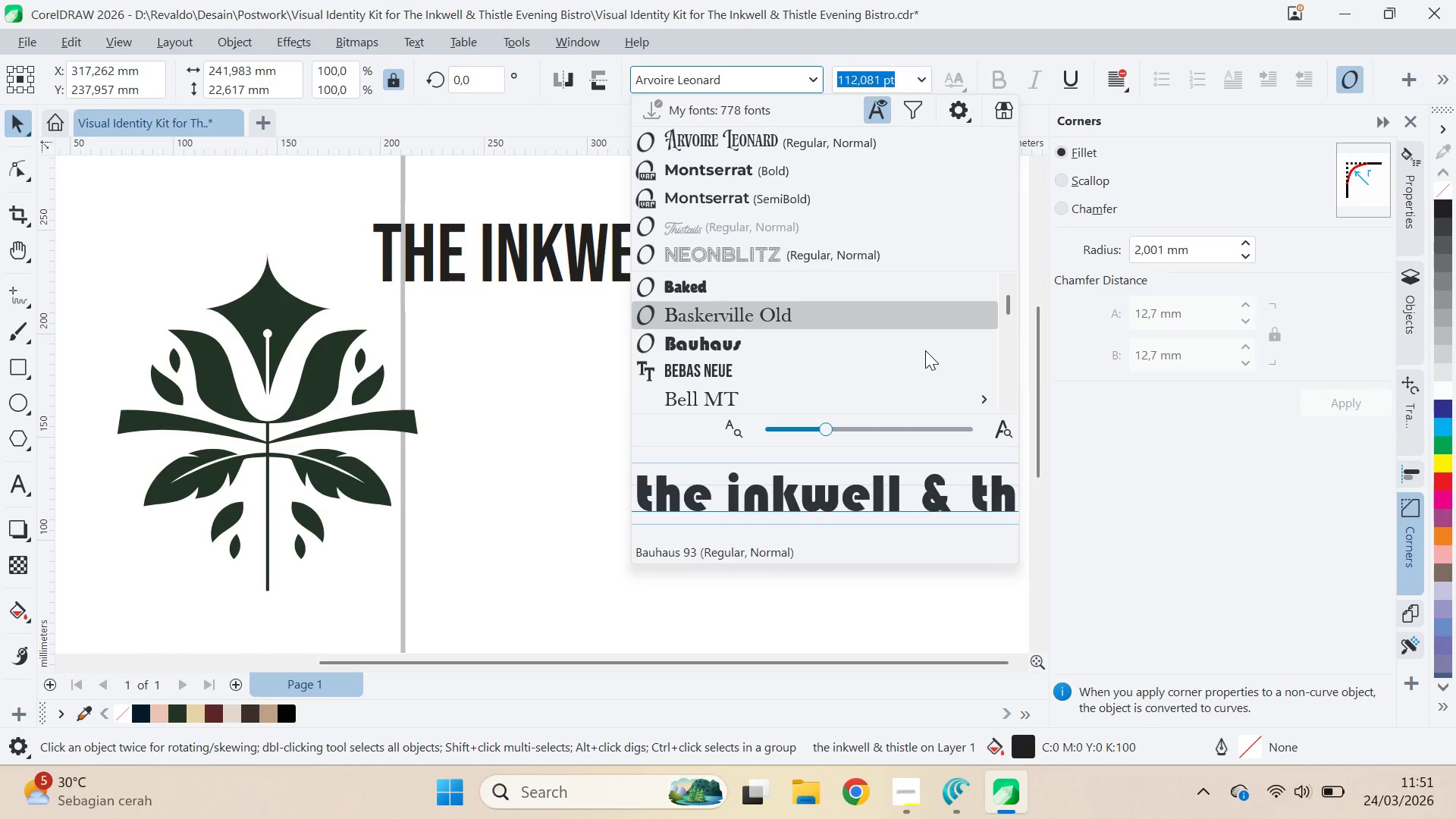 
key(ArrowUp)
 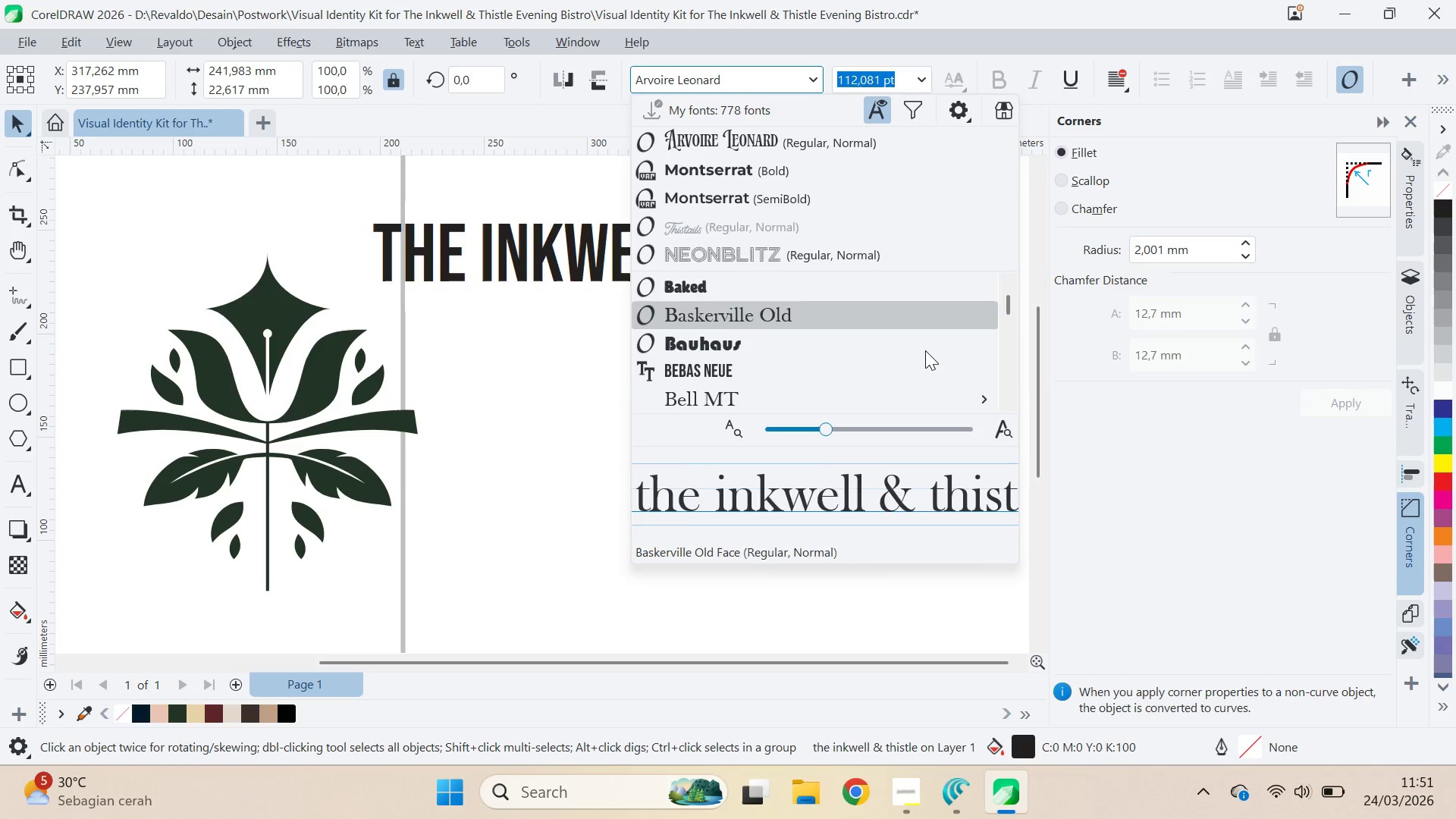 
key(ArrowUp)
 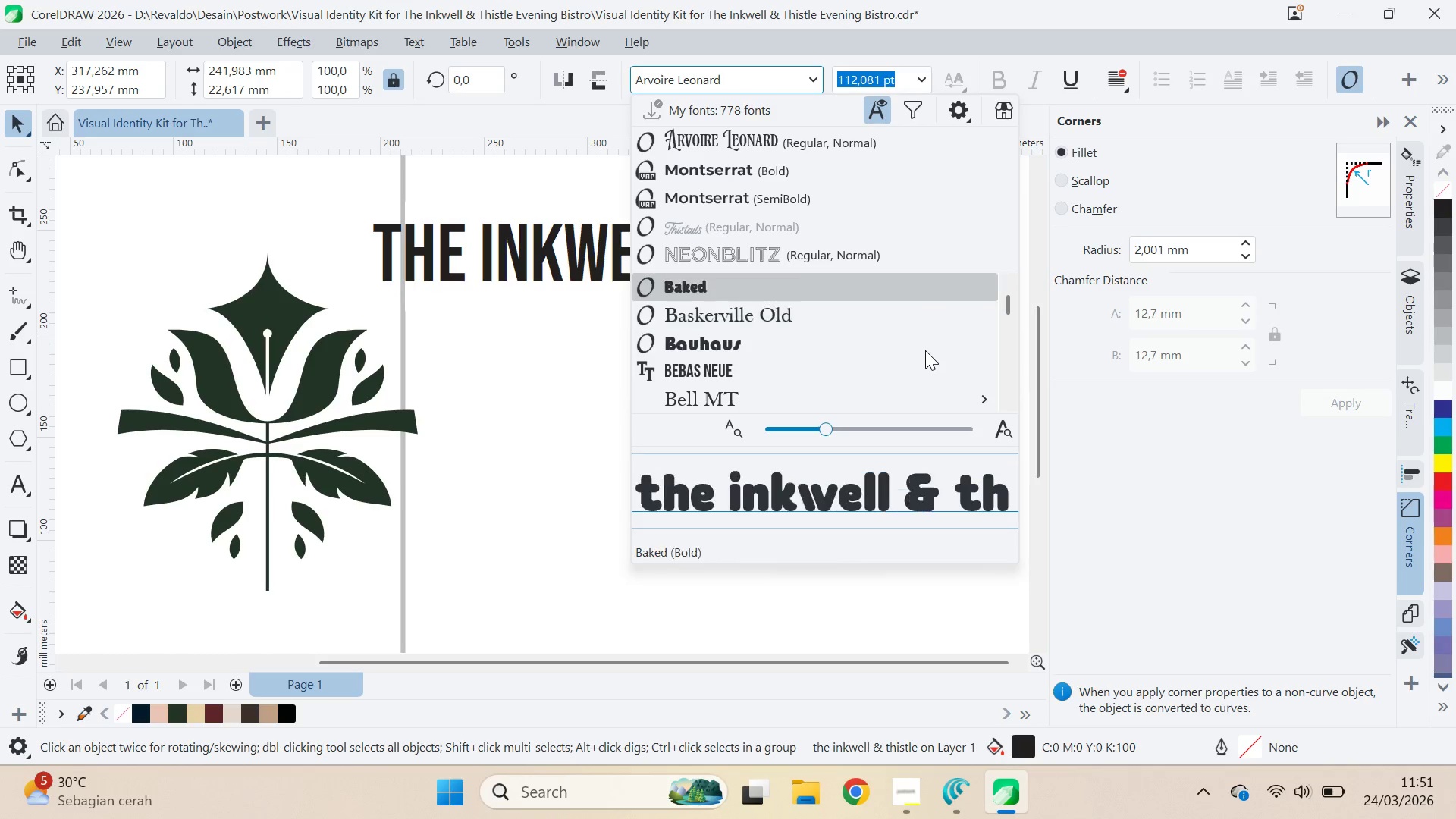 
key(ArrowUp)
 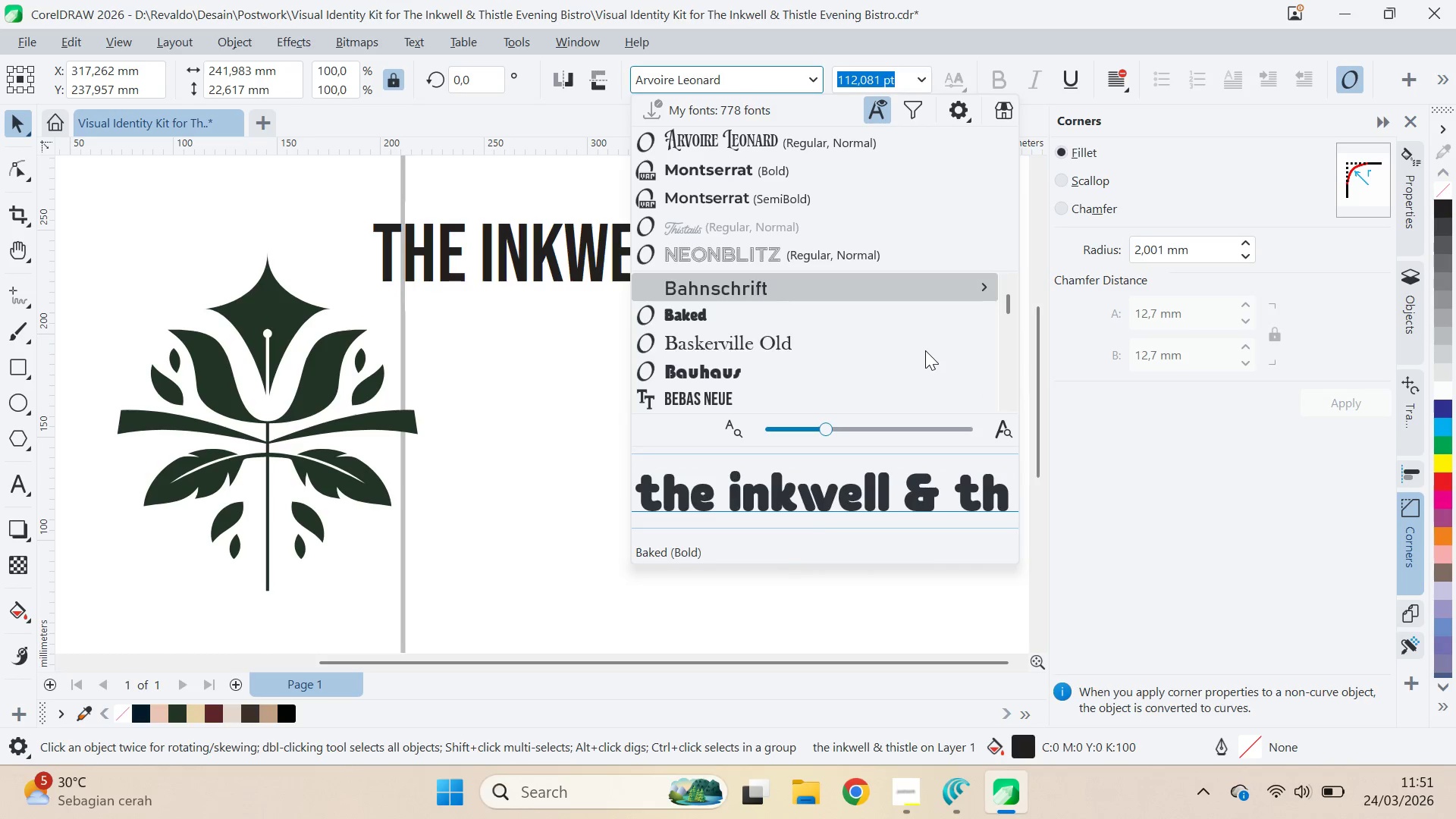 
key(ArrowUp)
 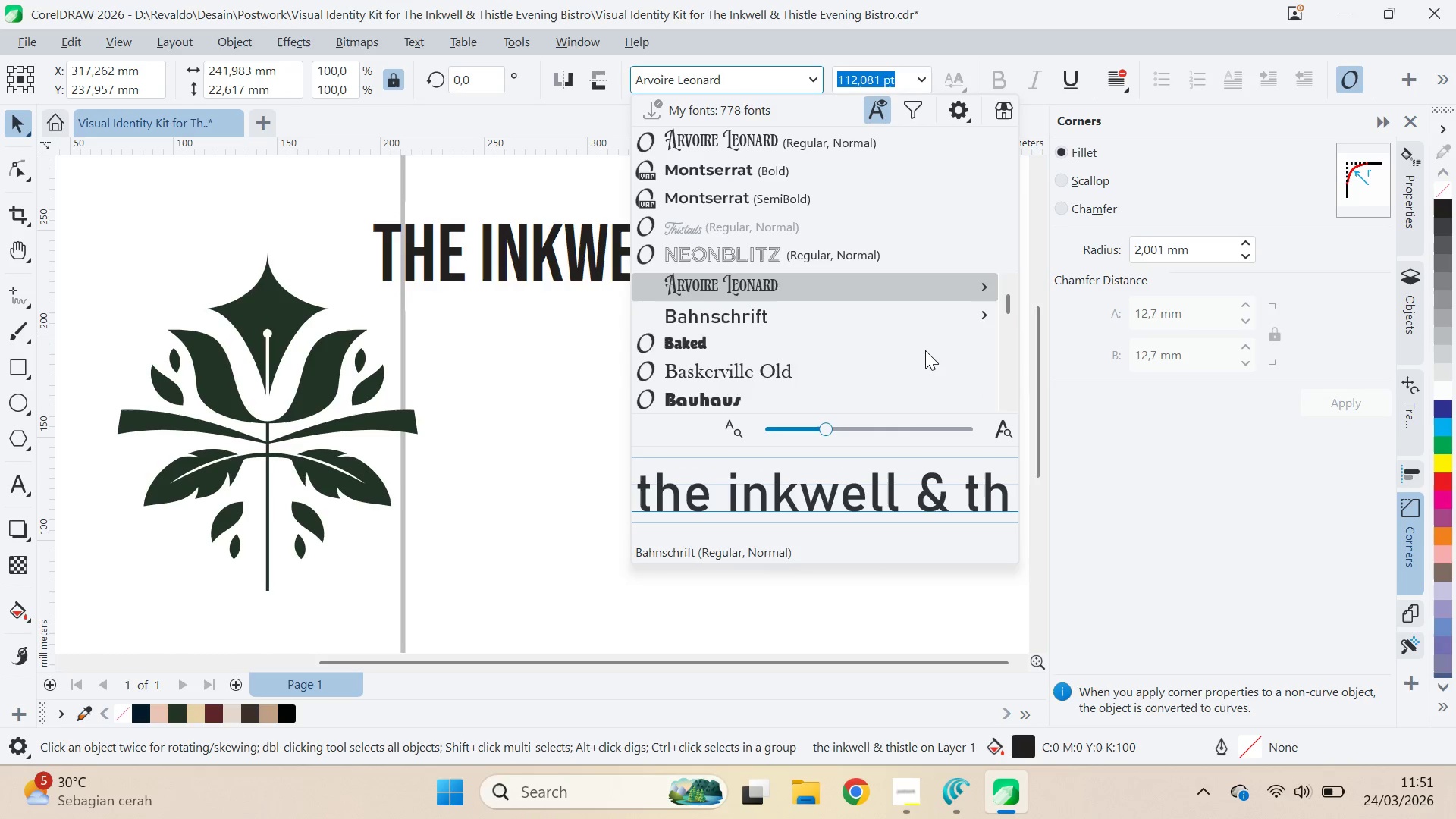 
key(ArrowUp)
 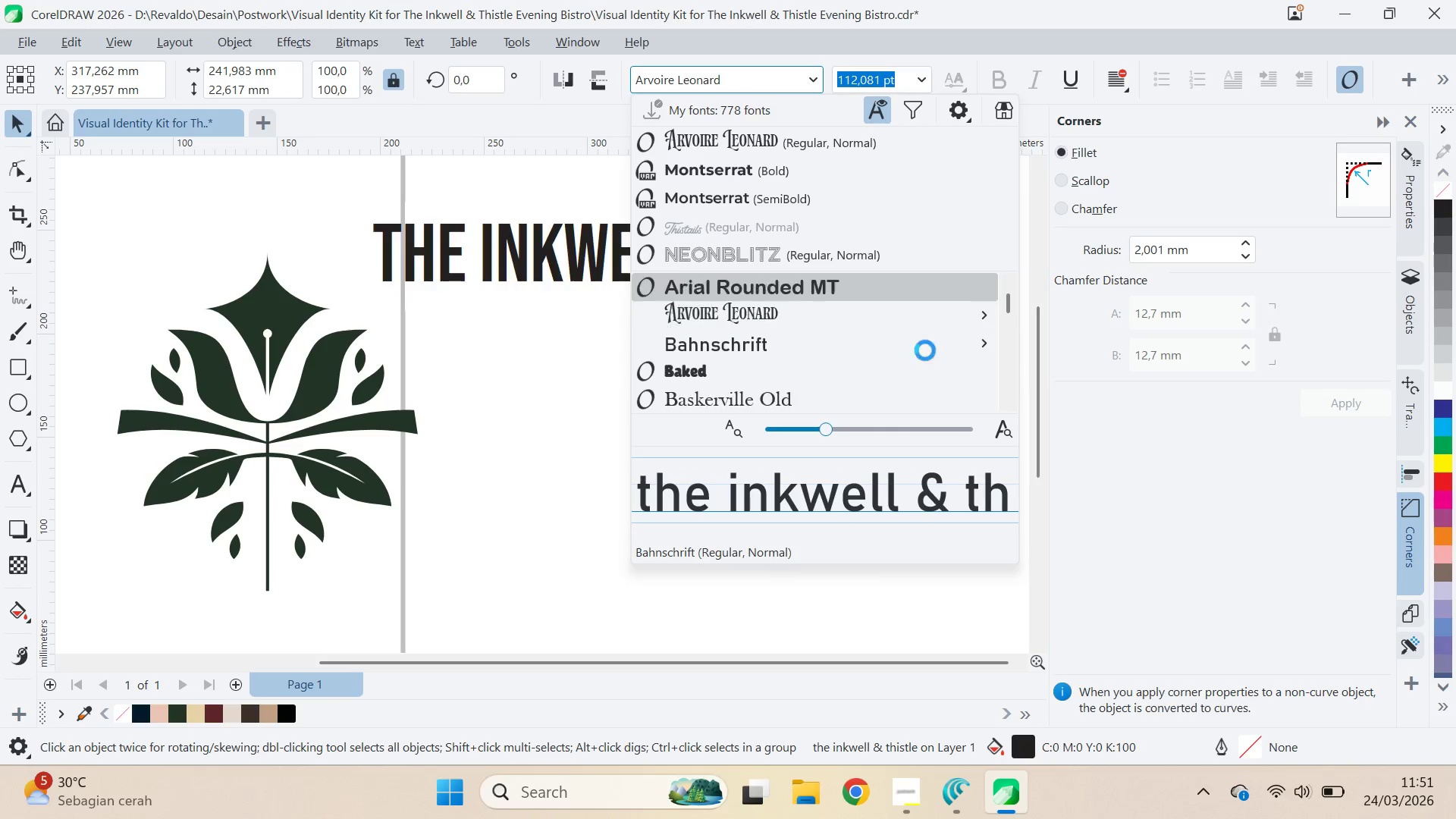 
key(ArrowUp)
 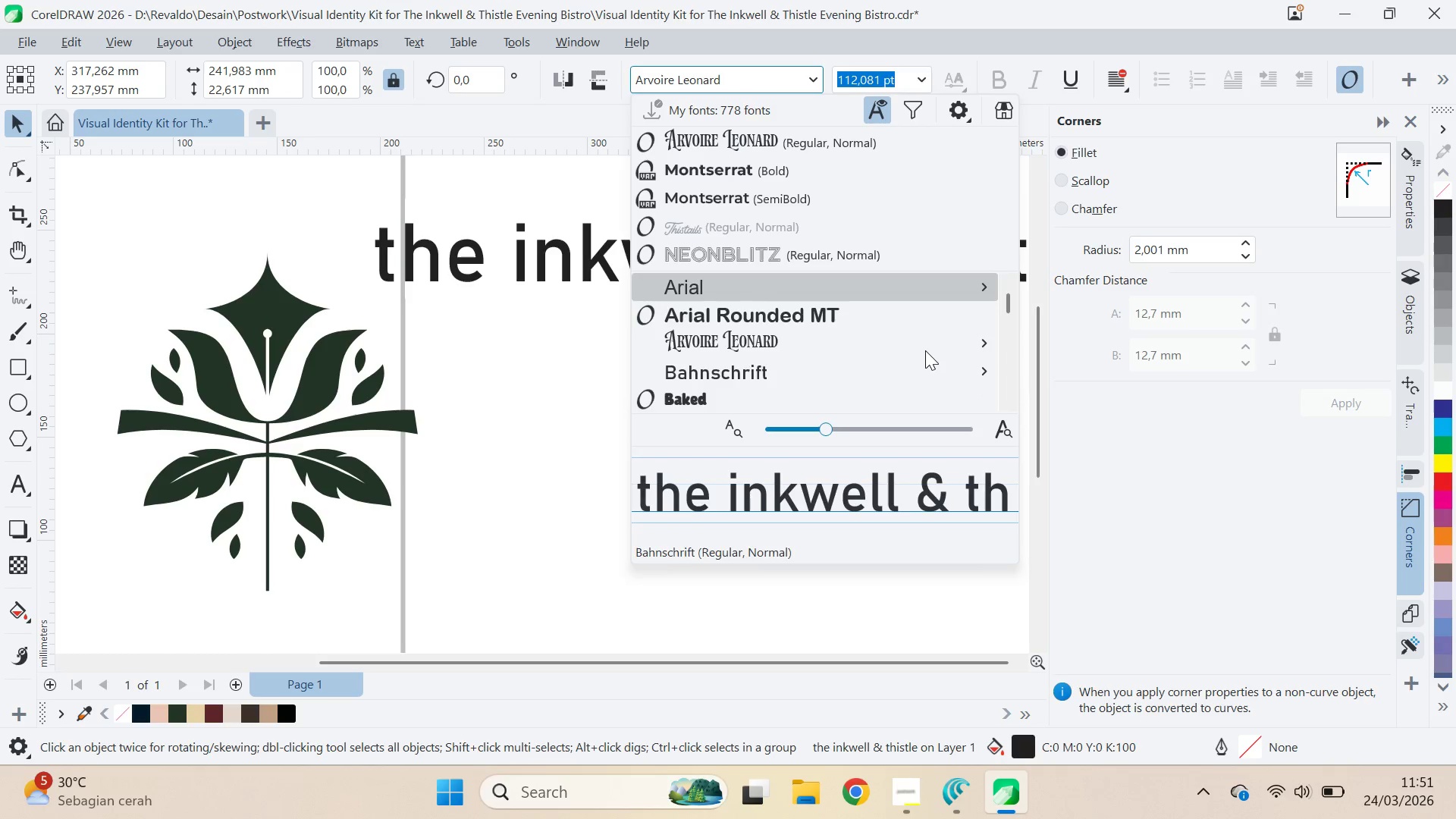 
key(ArrowUp)
 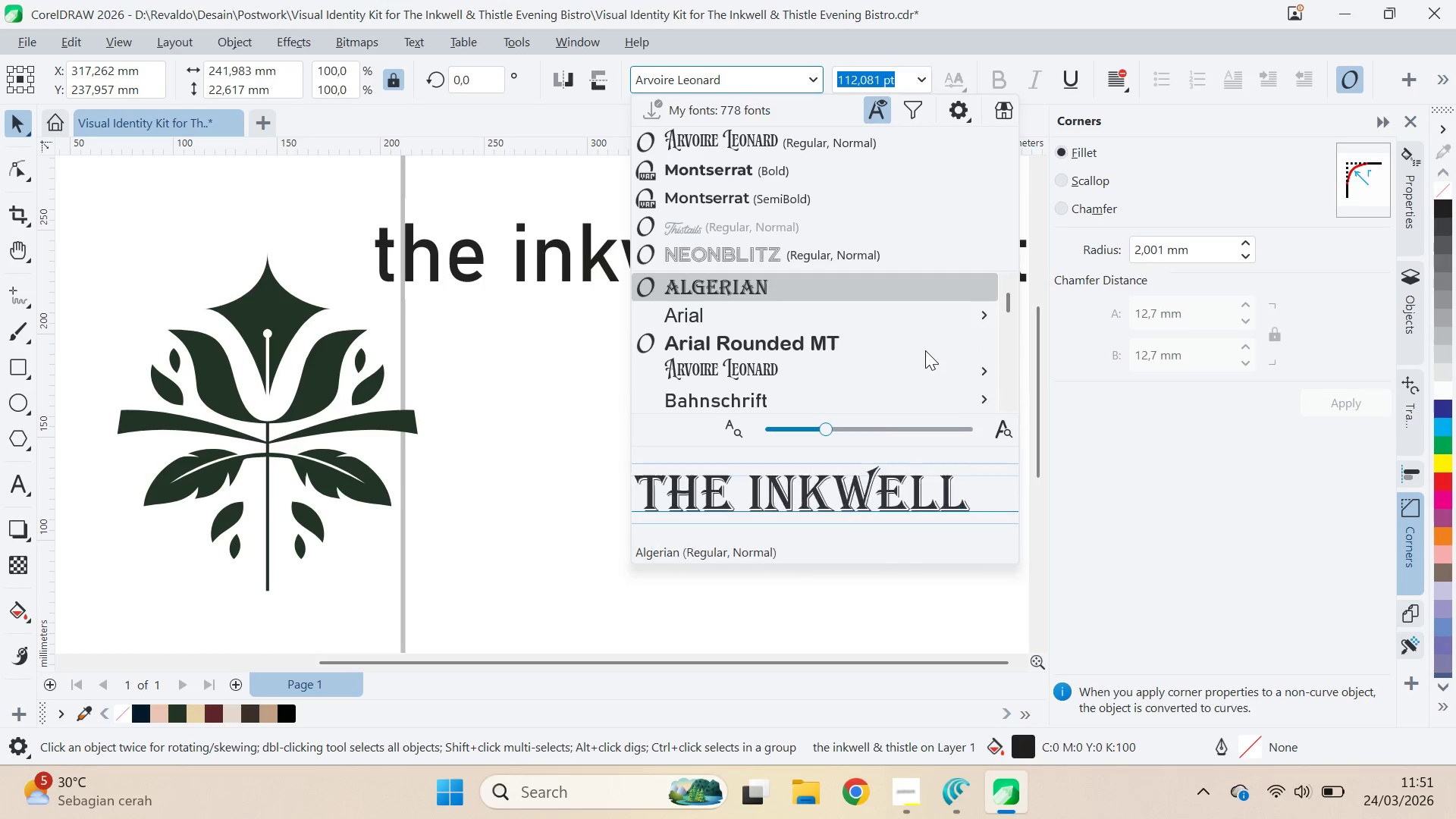 
key(ArrowUp)
 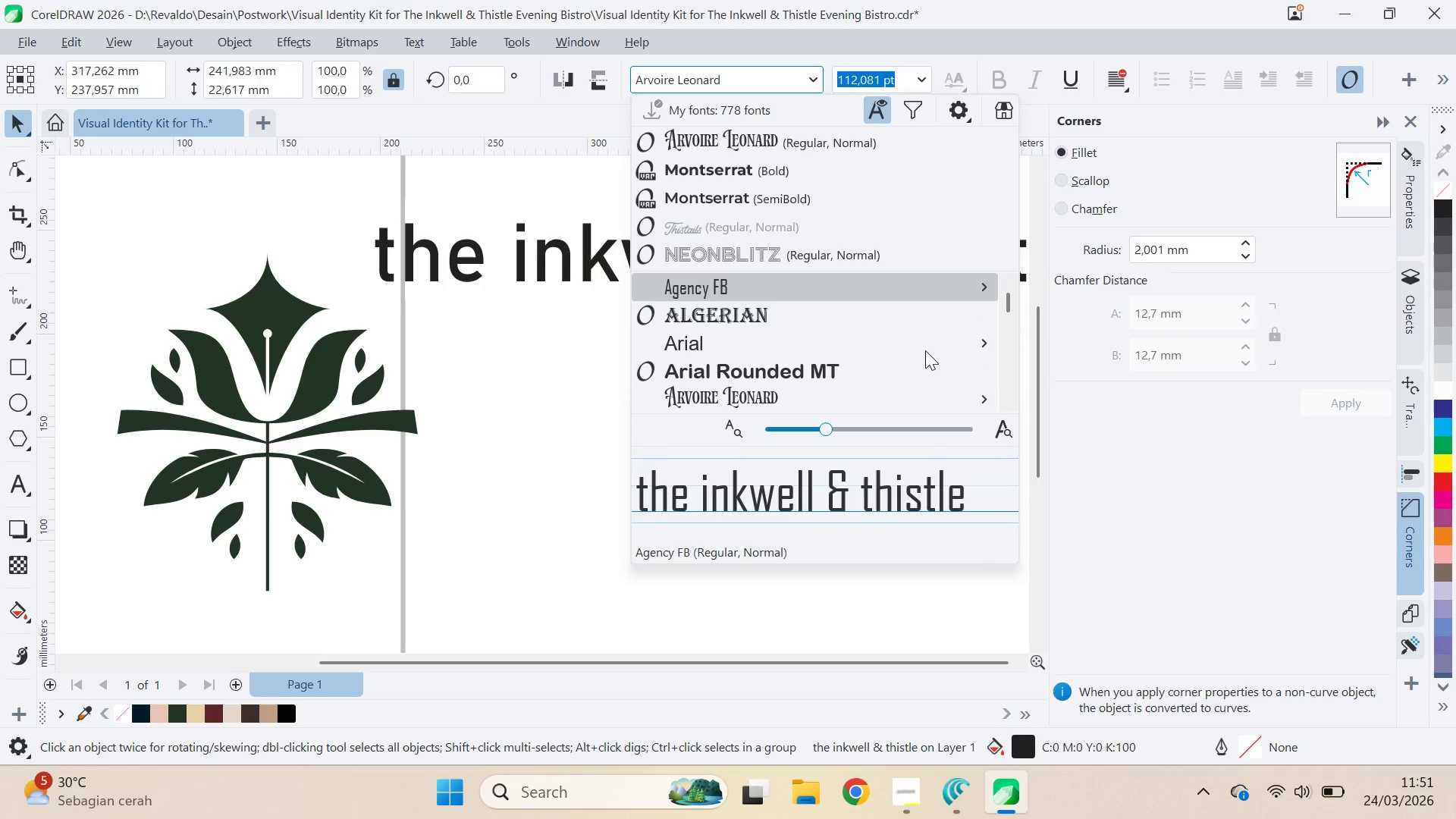 
key(ArrowUp)
 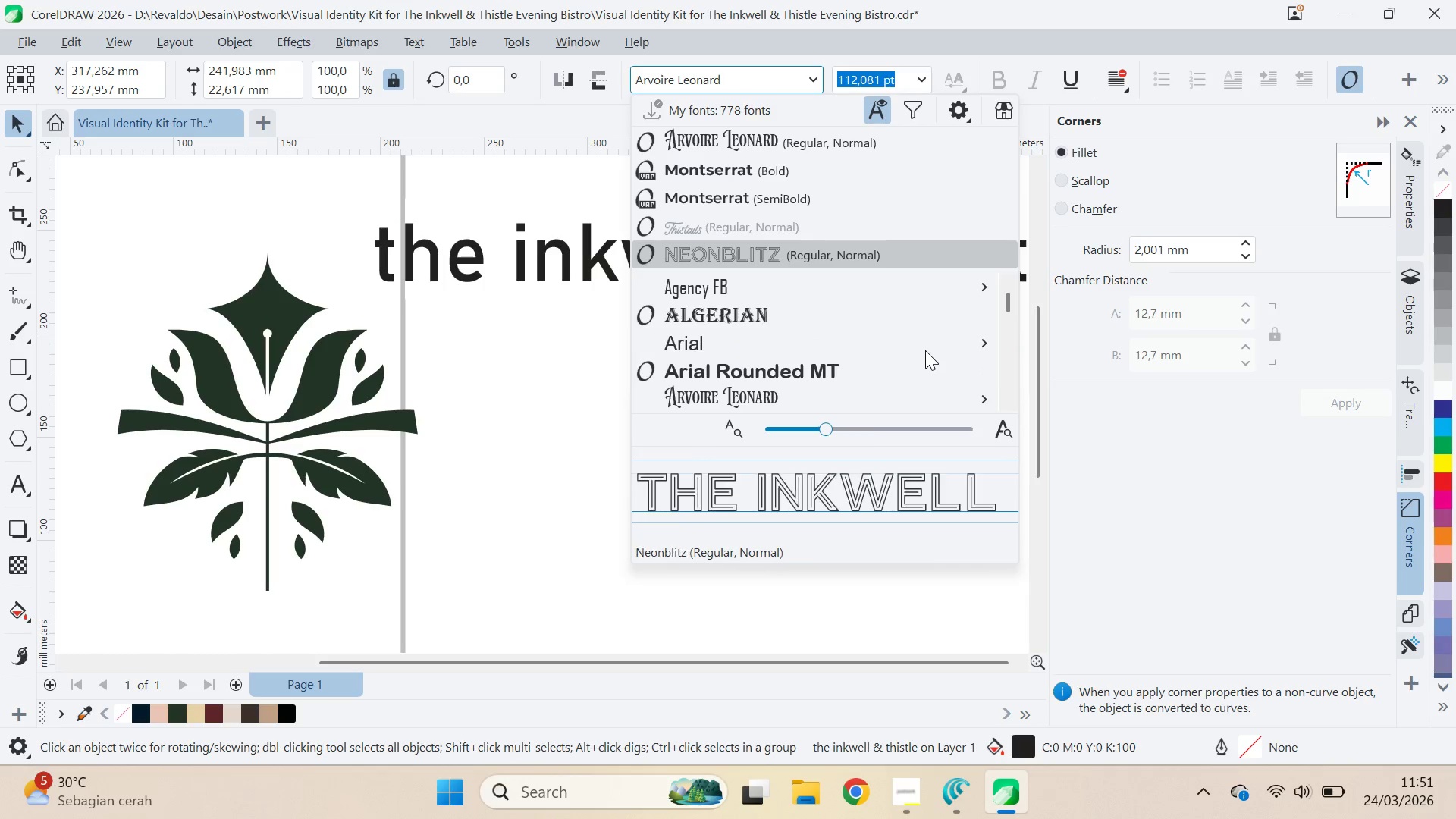 
key(ArrowUp)
 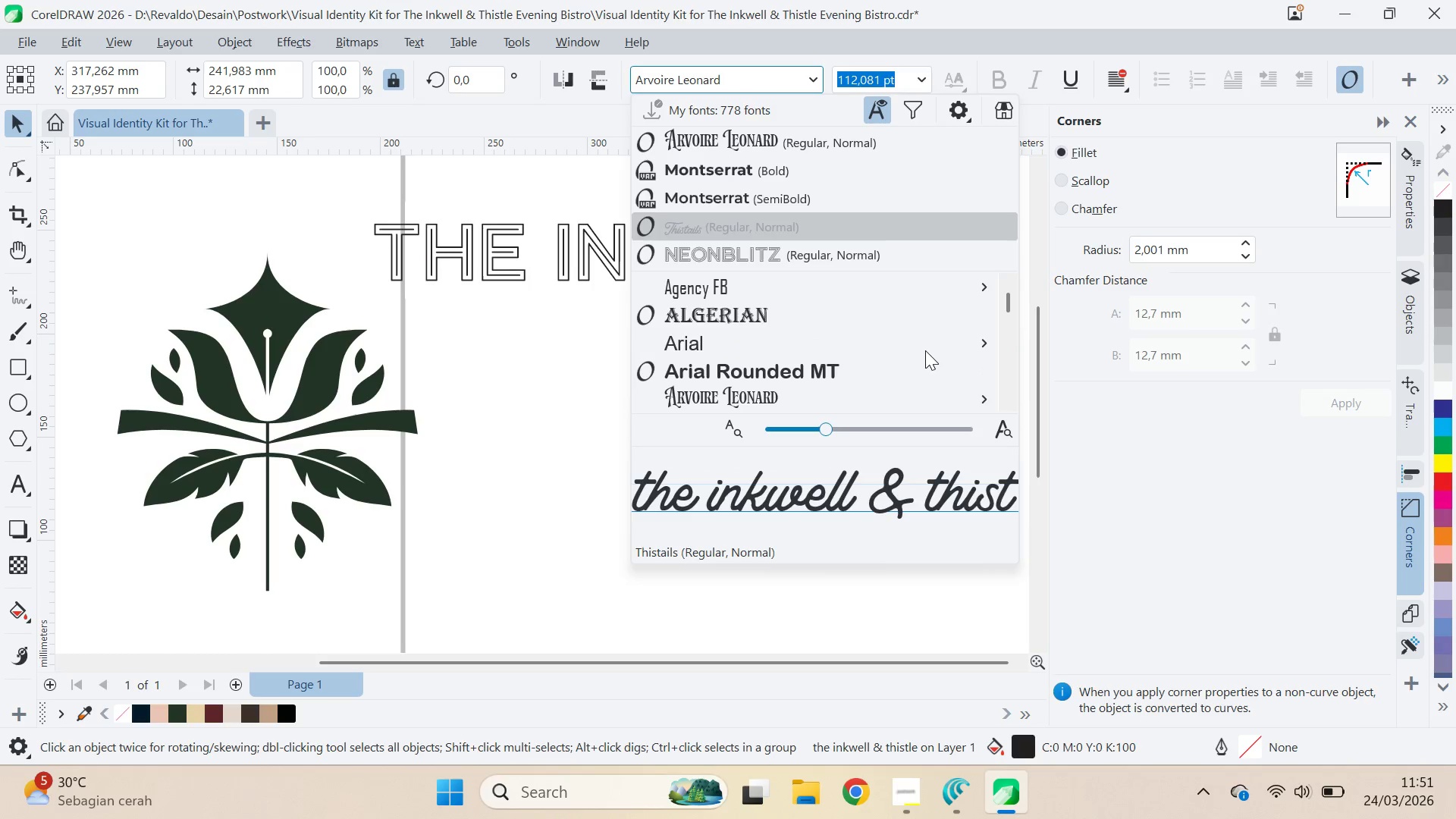 
key(ArrowUp)
 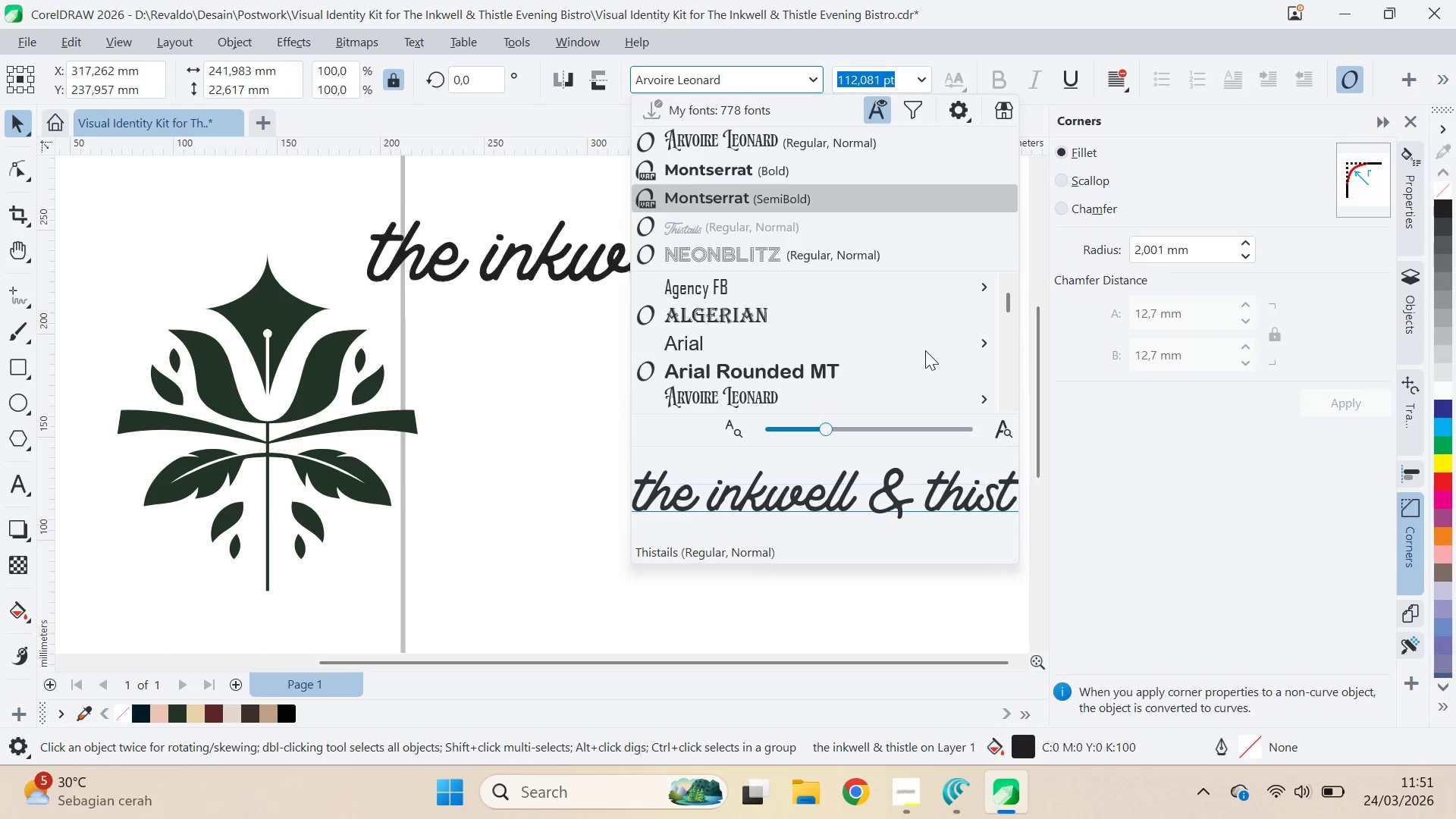 
hold_key(key=ArrowDown, duration=0.95)
 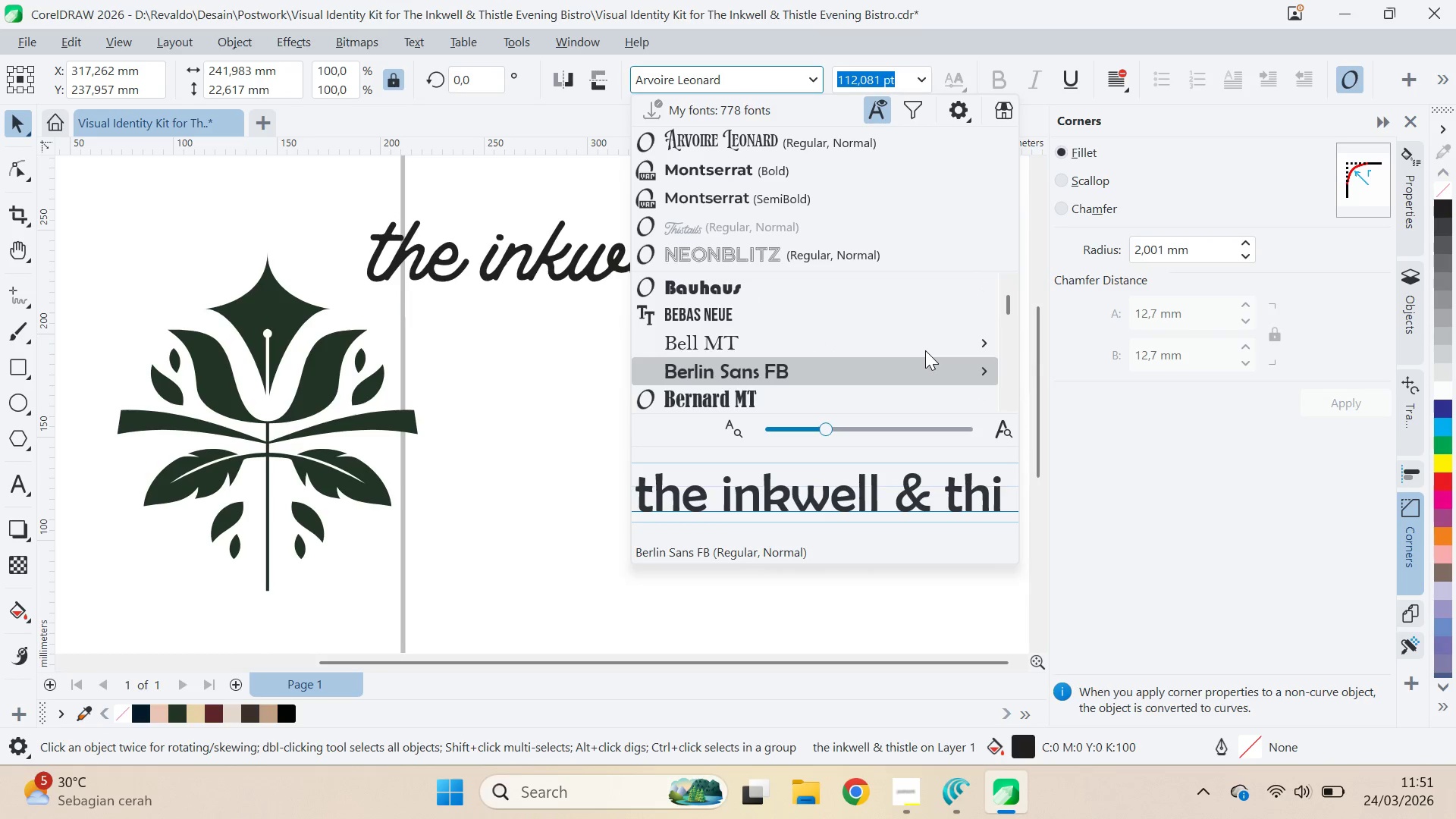 
key(ArrowDown)
 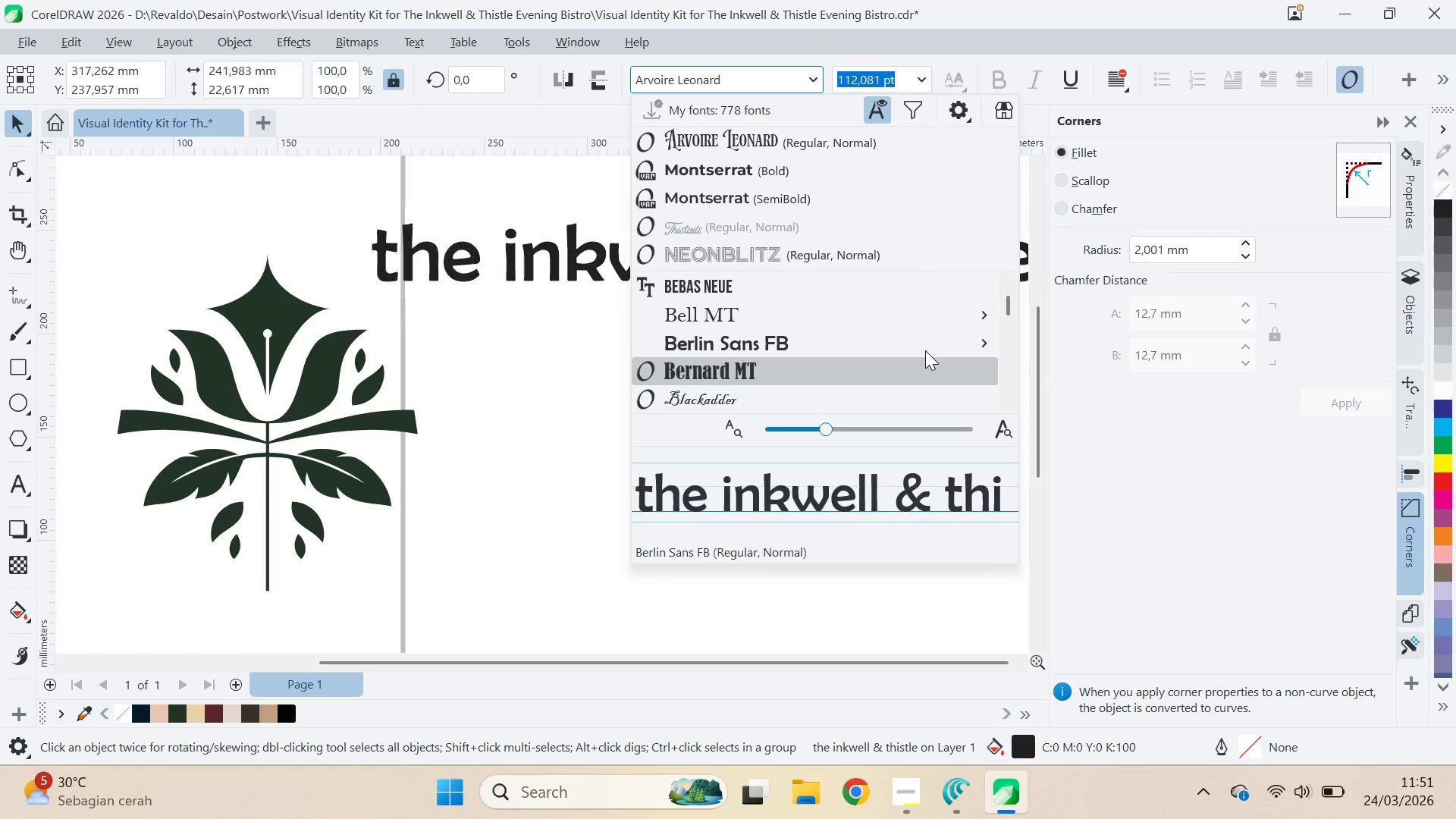 
key(ArrowDown)
 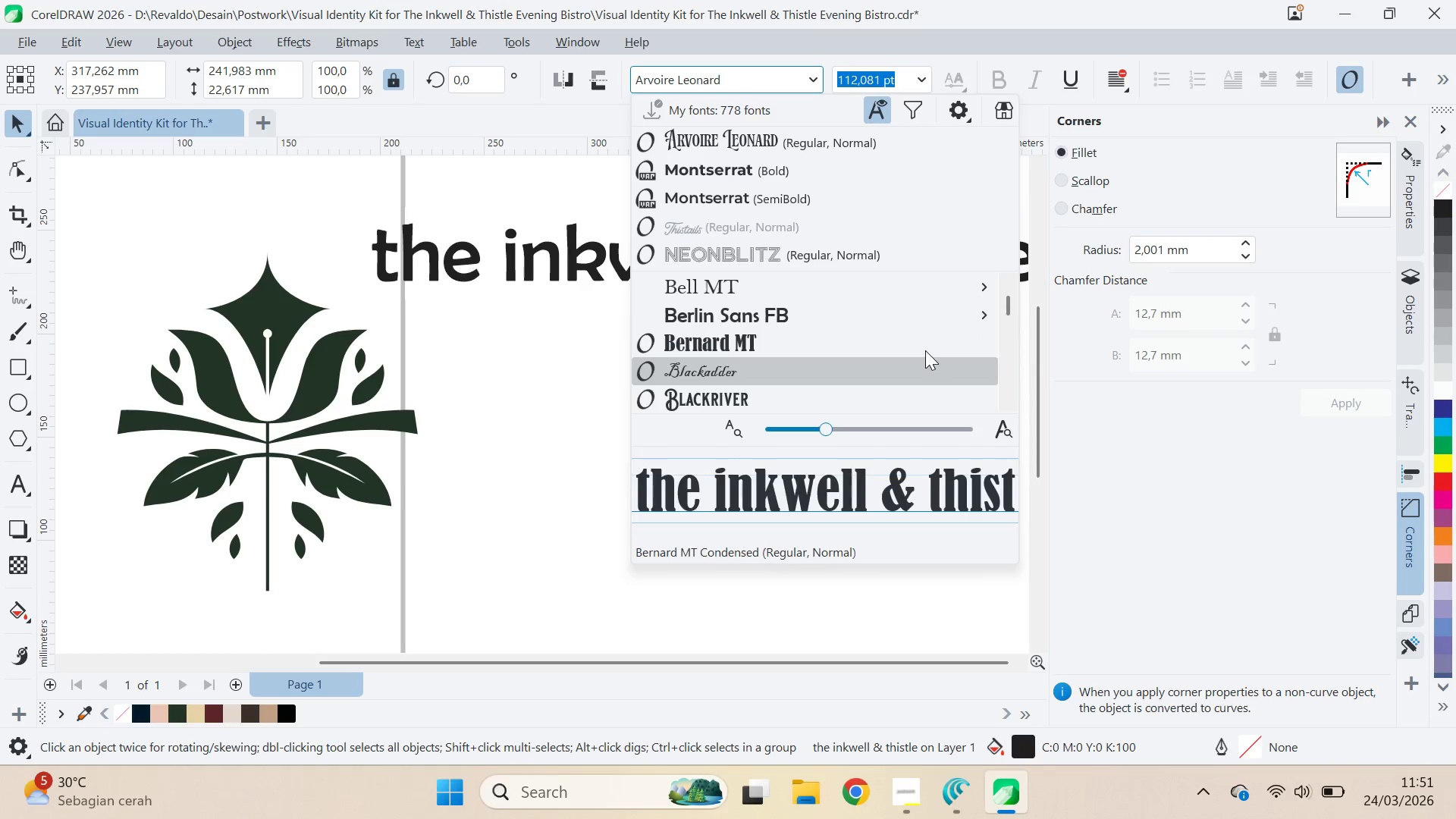 
key(ArrowDown)
 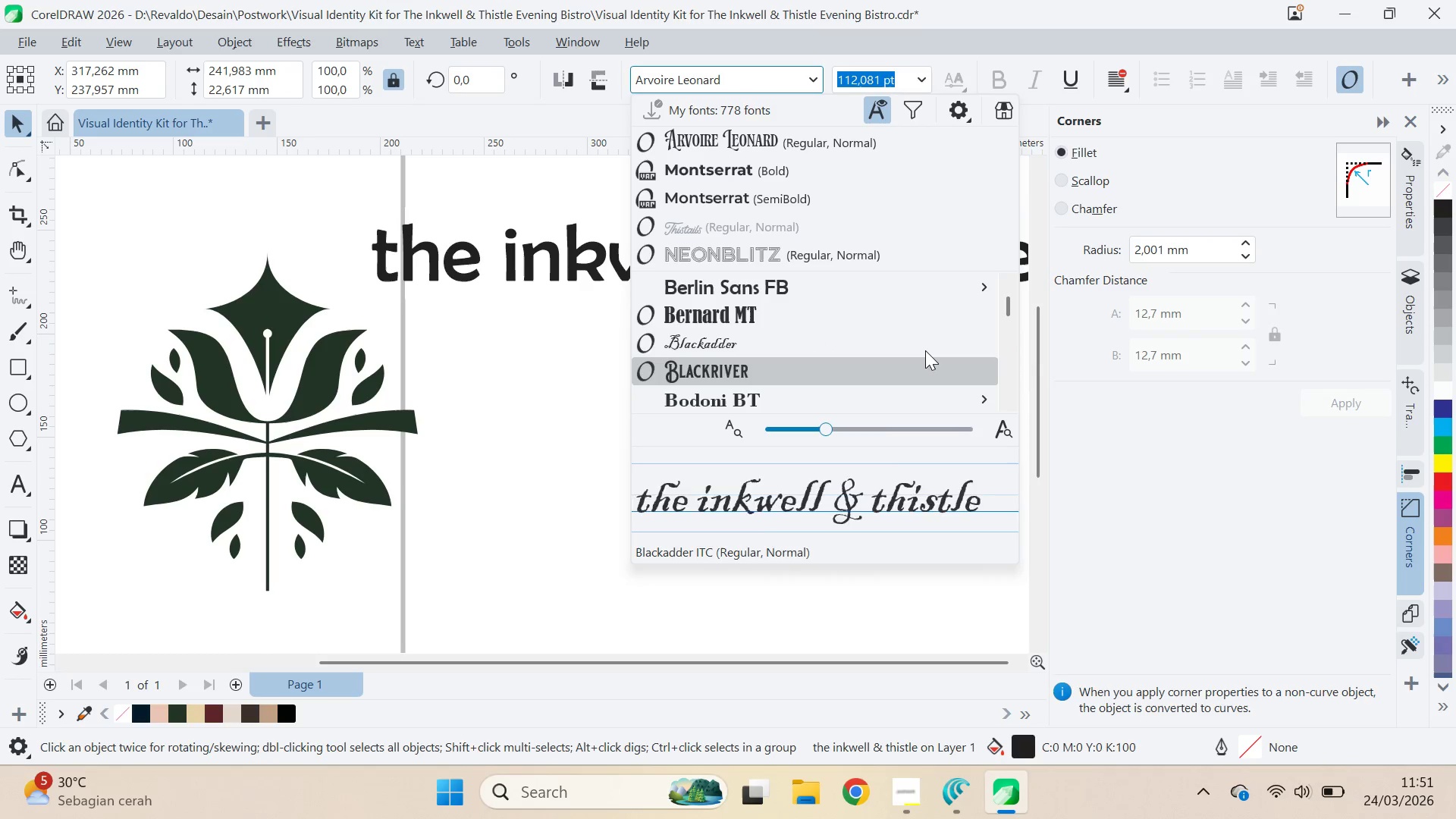 
key(ArrowDown)
 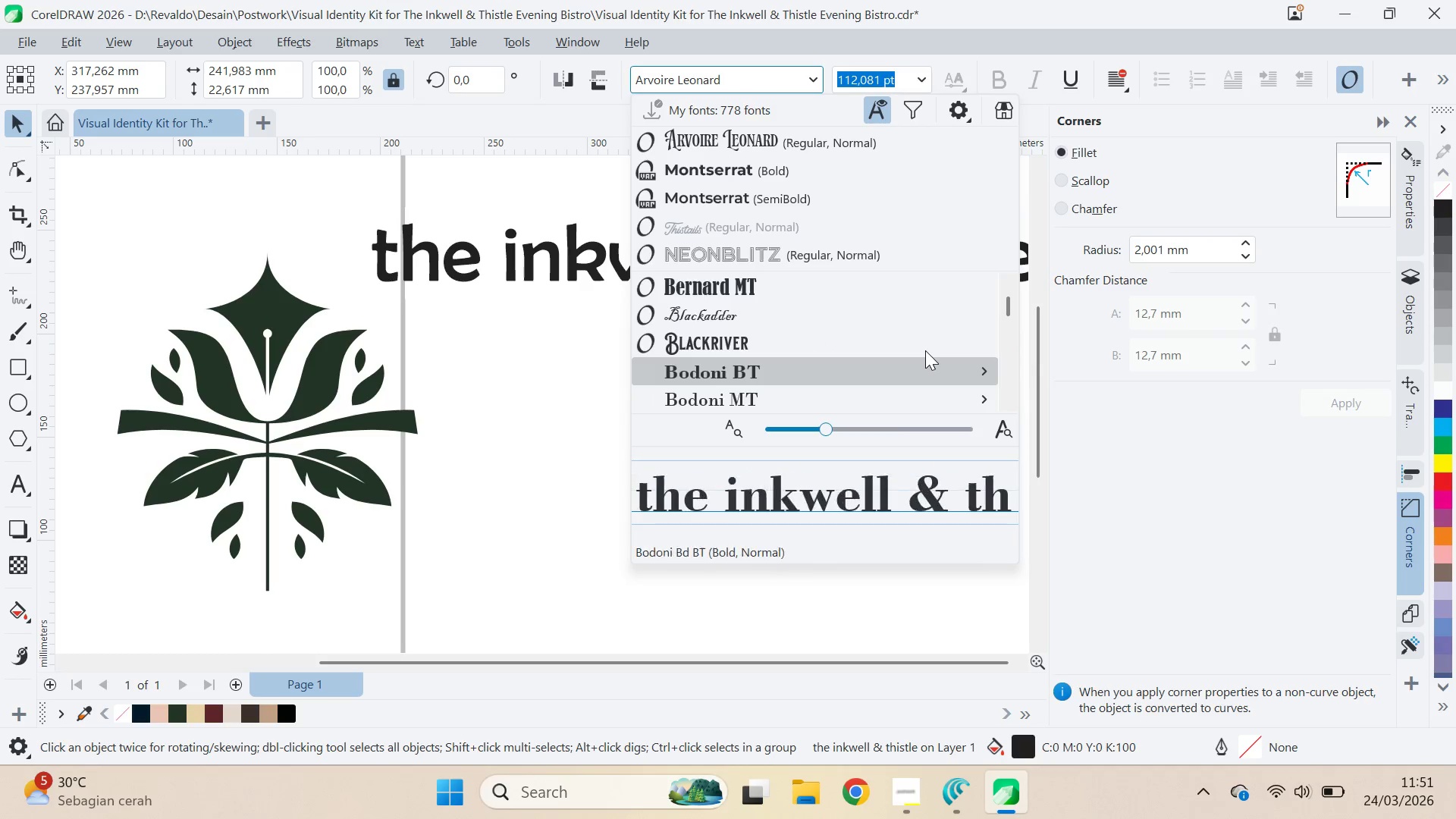 
key(ArrowUp)
 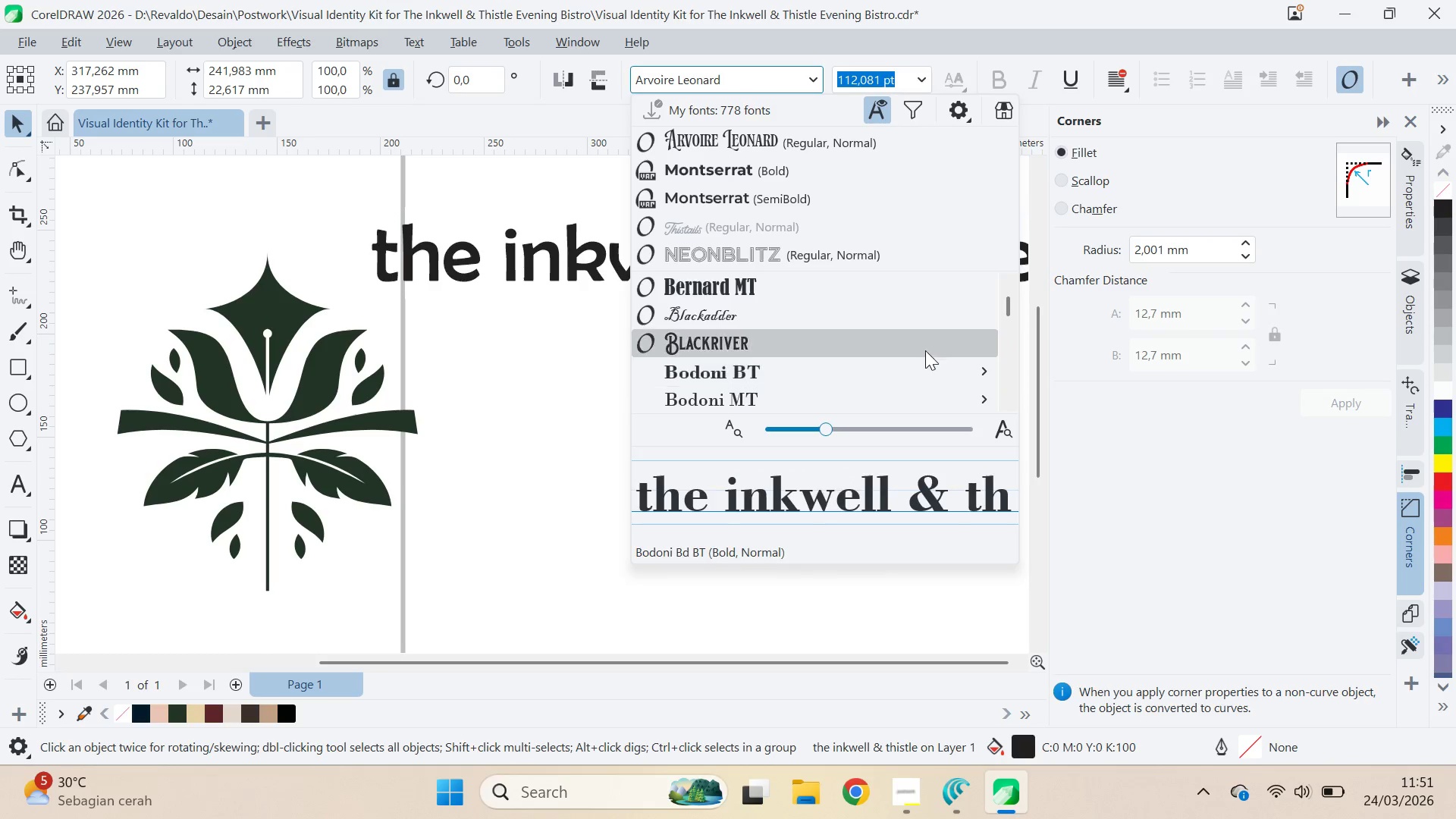 
key(ArrowUp)
 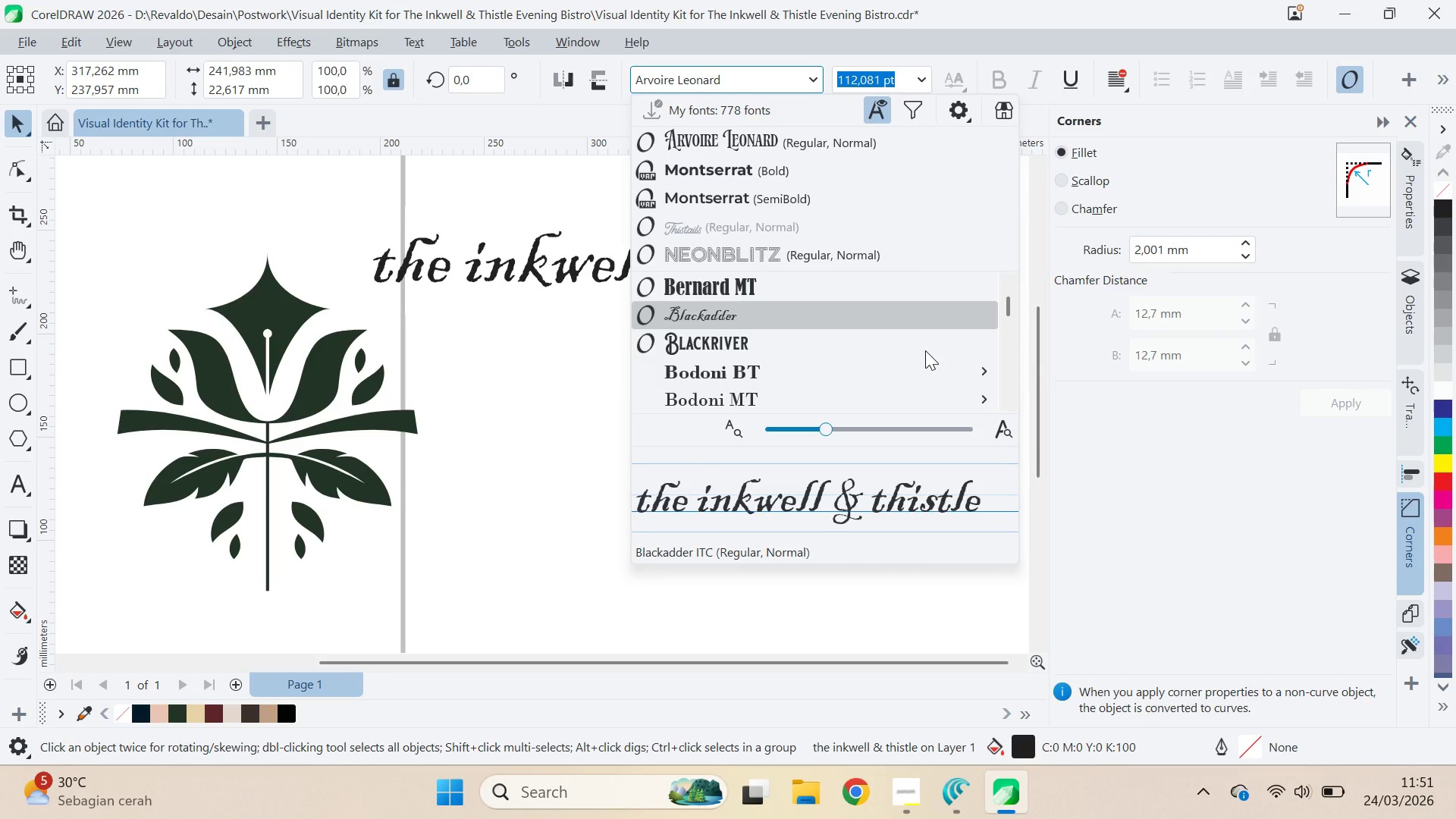 
key(ArrowDown)
 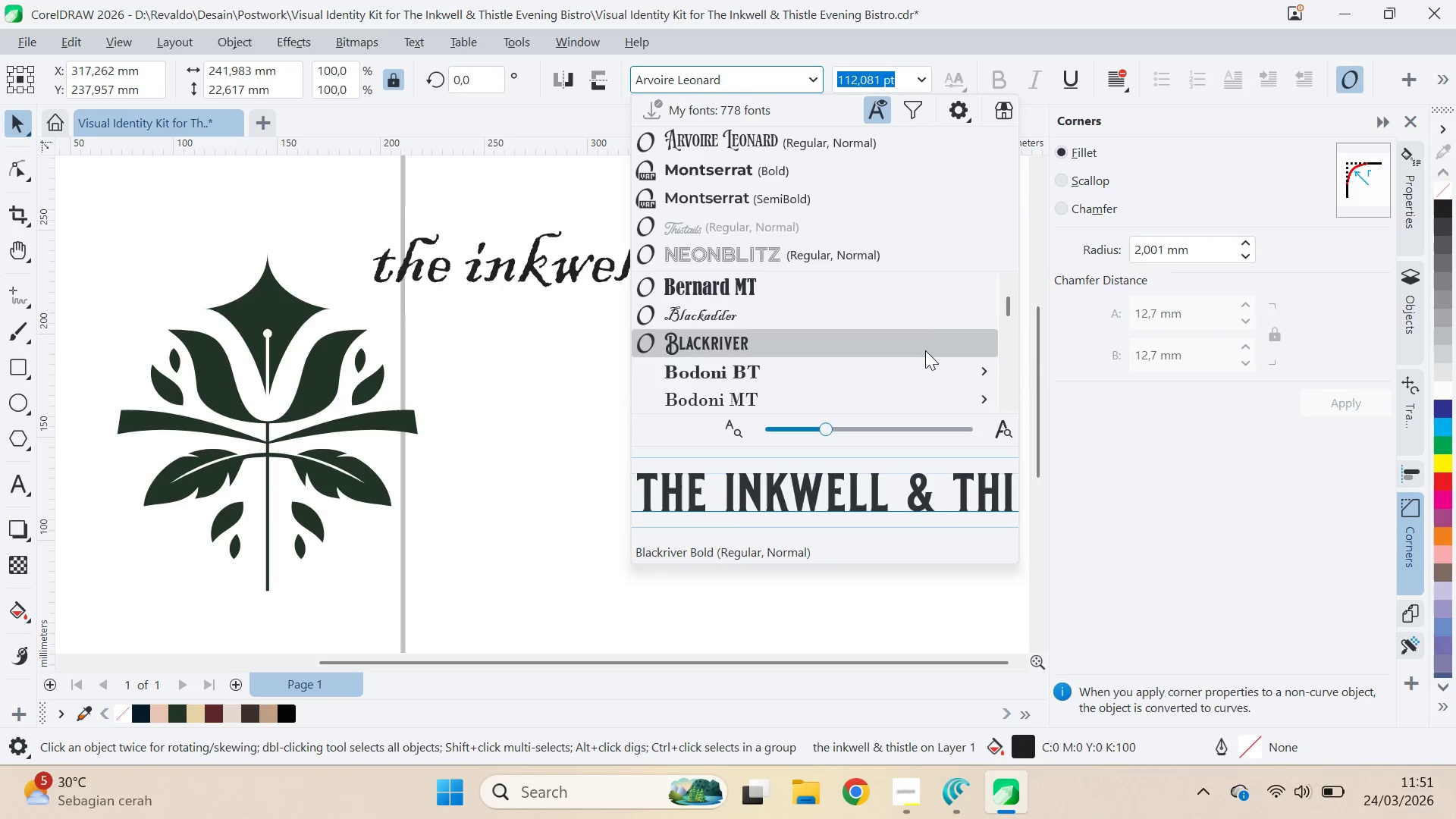 
key(ArrowDown)
 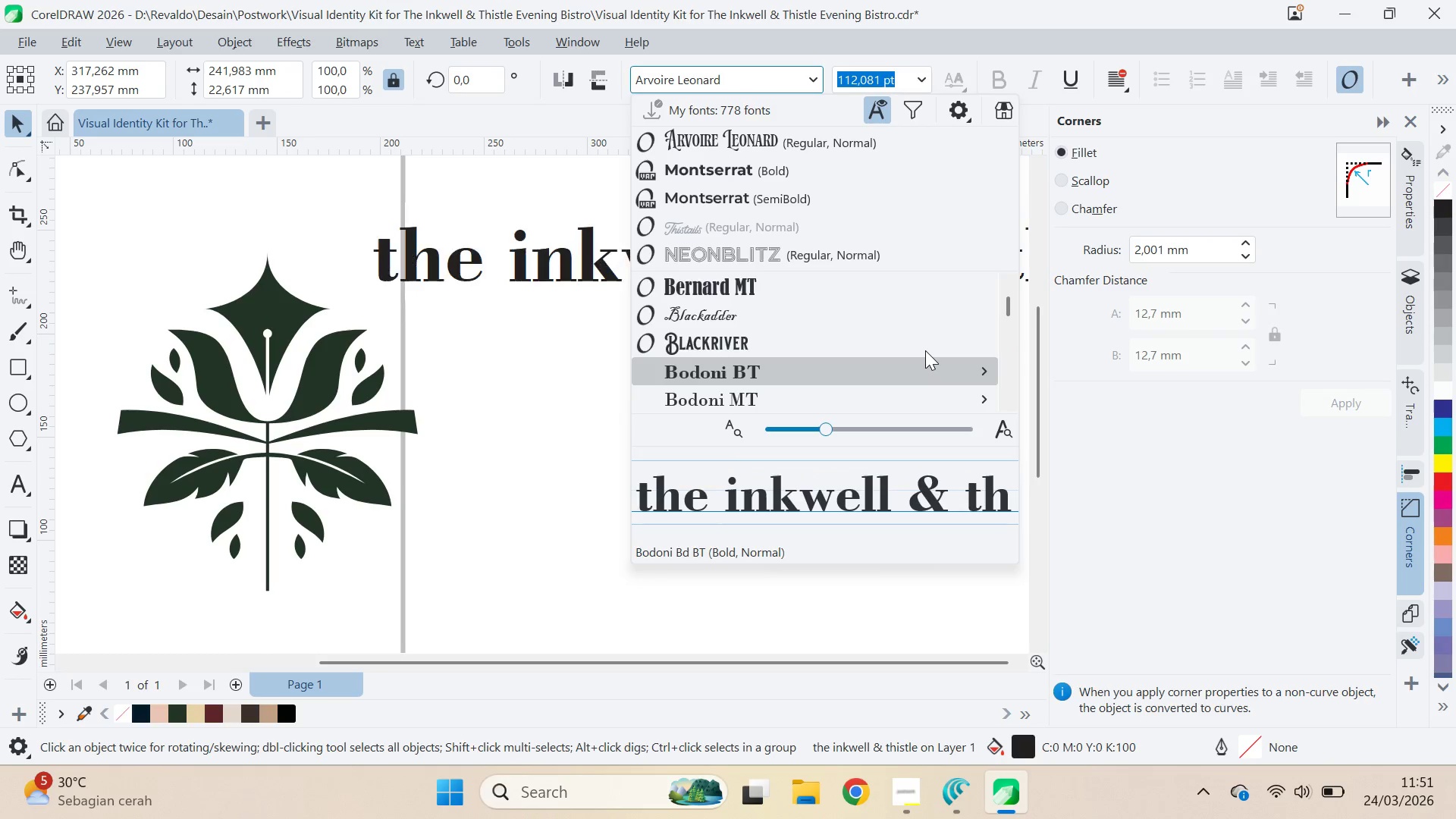 
key(ArrowDown)
 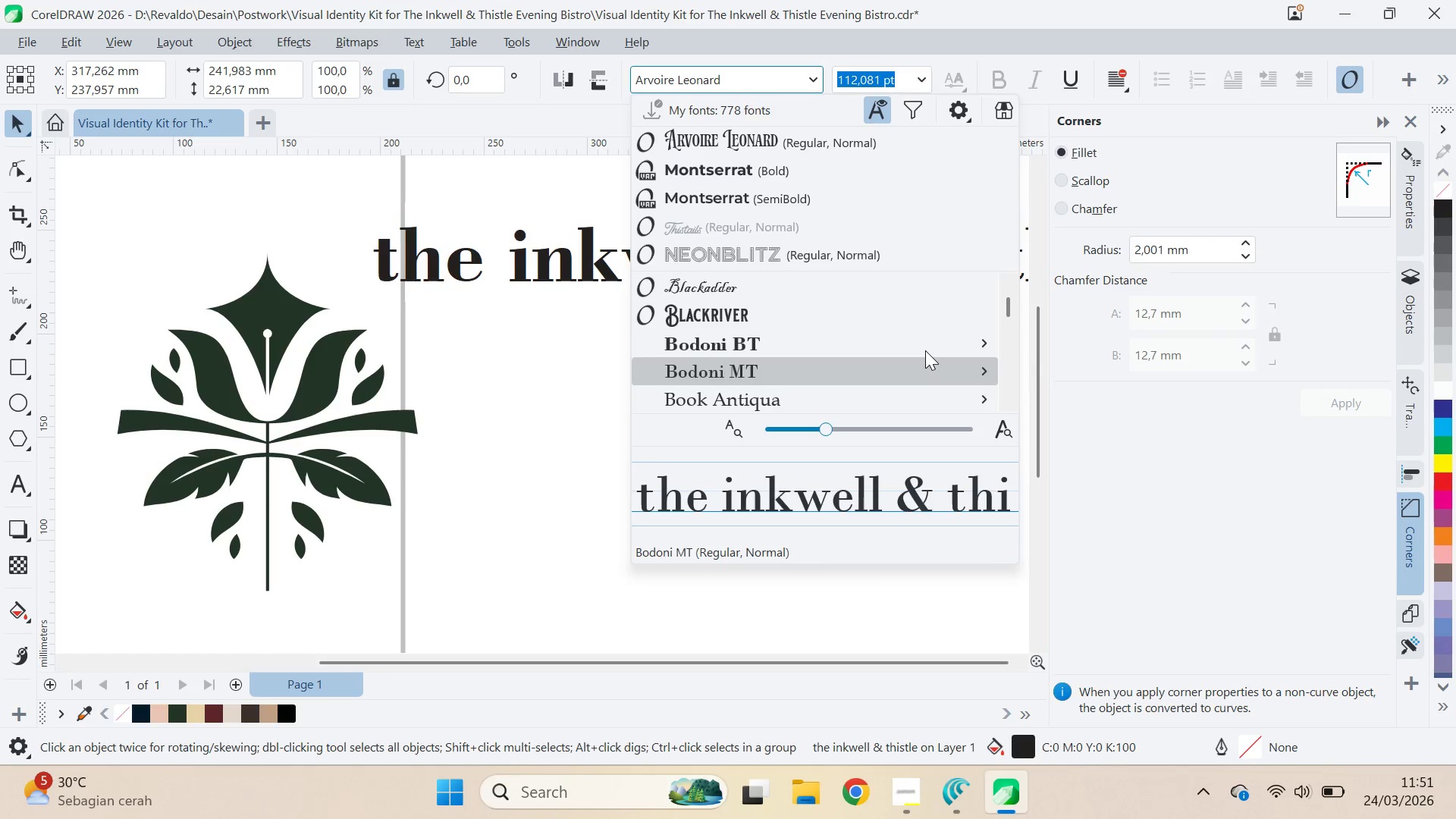 
key(ArrowDown)
 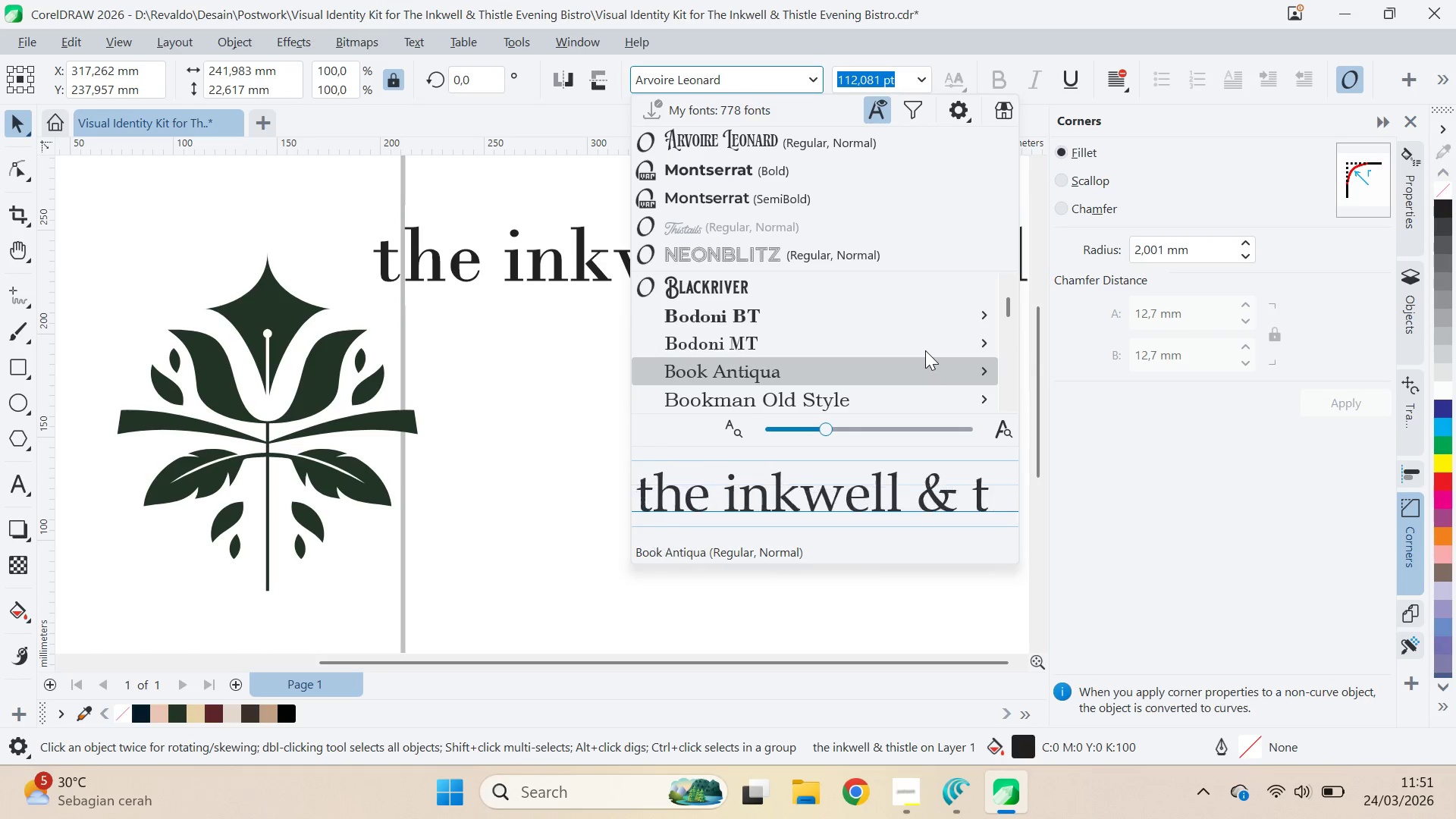 
key(ArrowDown)
 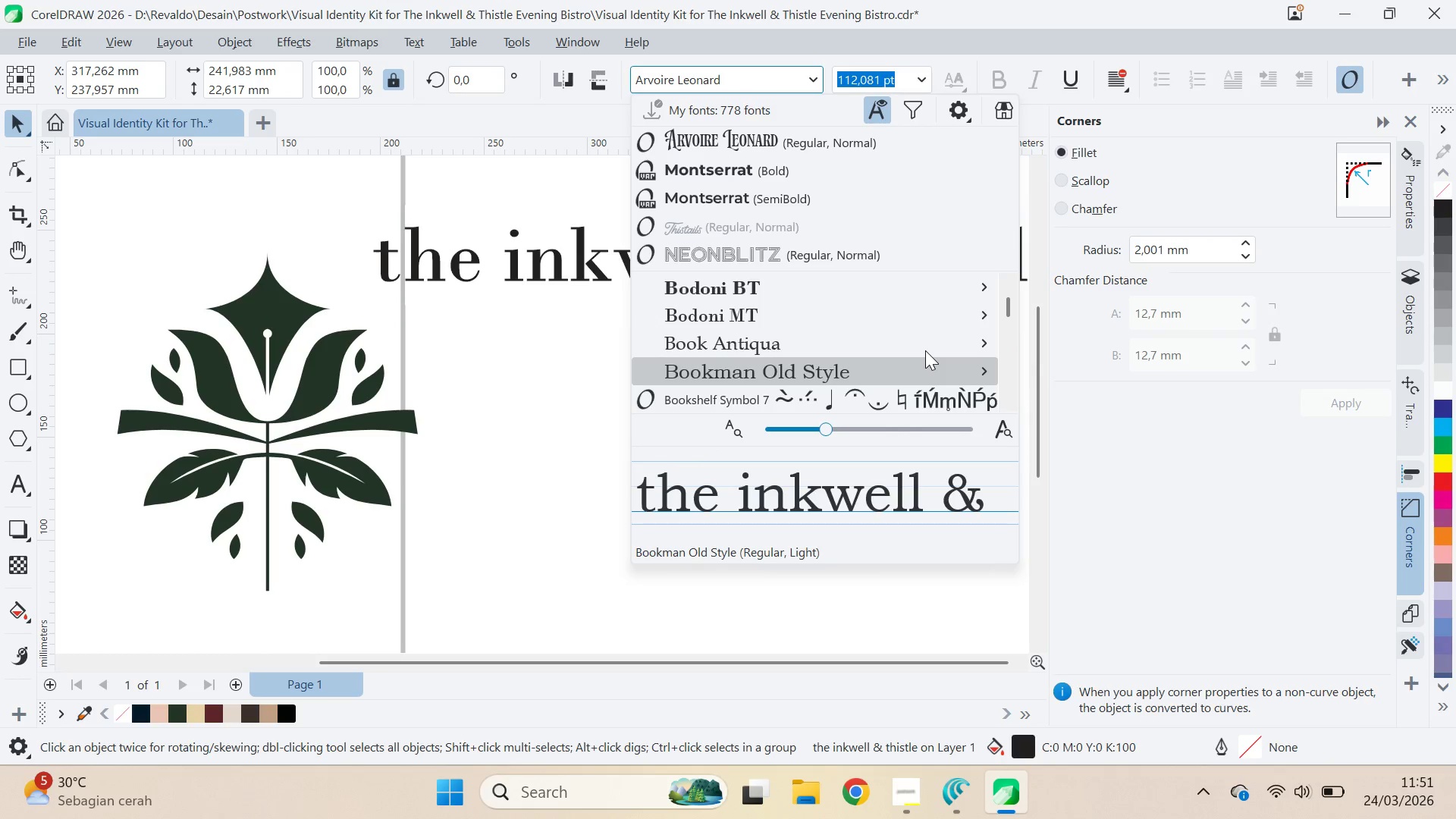 
key(ArrowDown)
 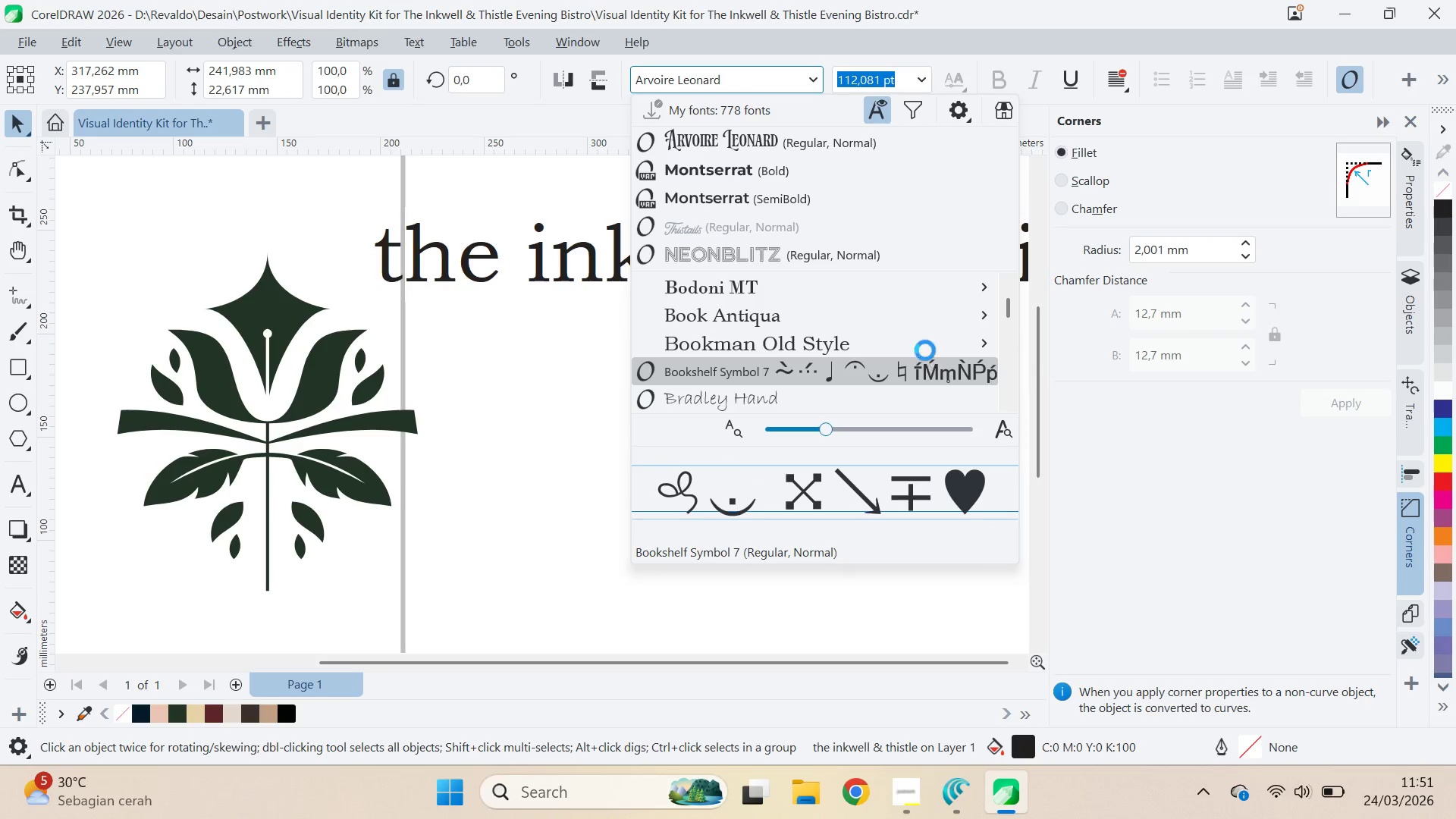 
key(ArrowDown)
 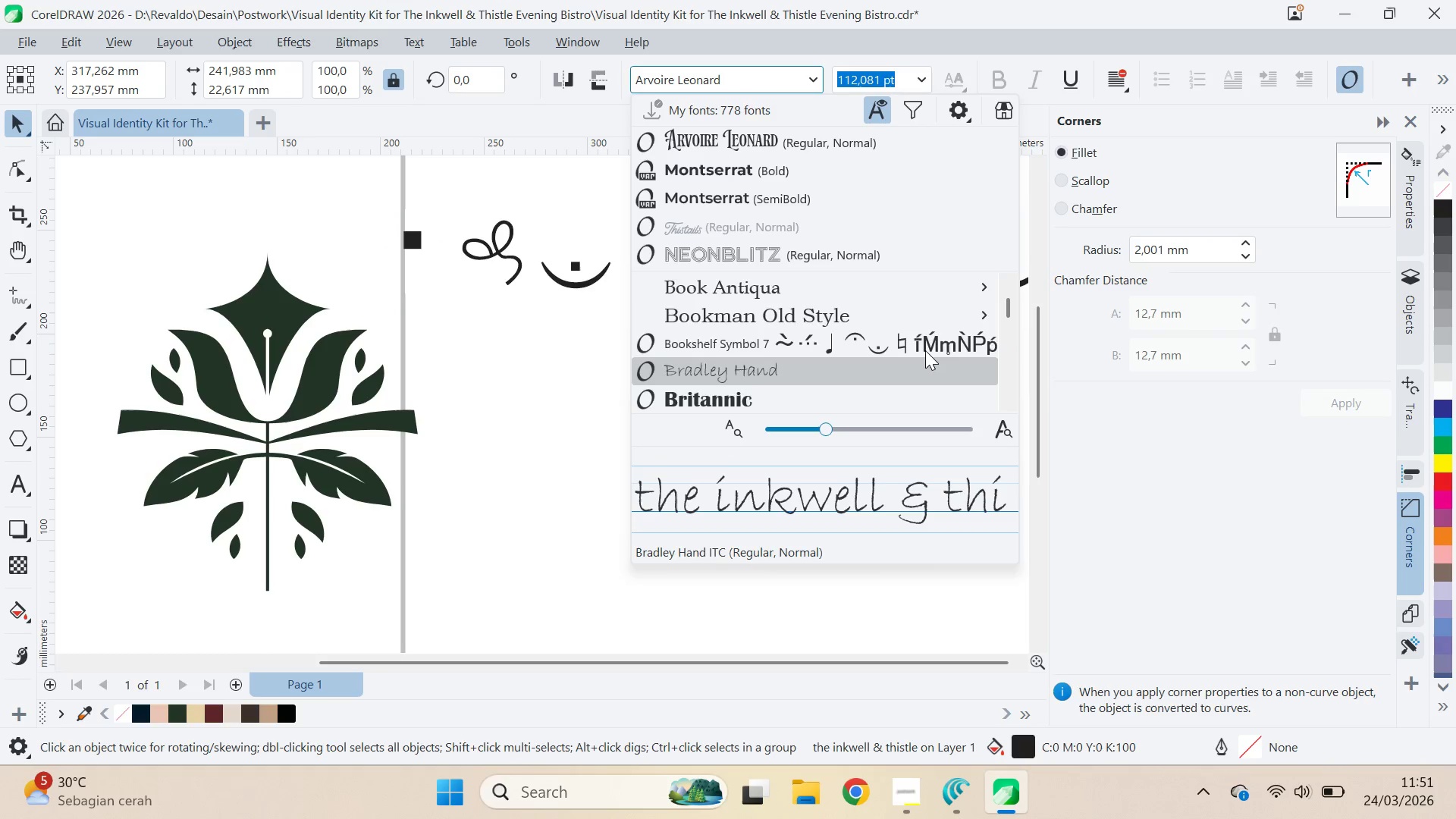 
key(ArrowDown)
 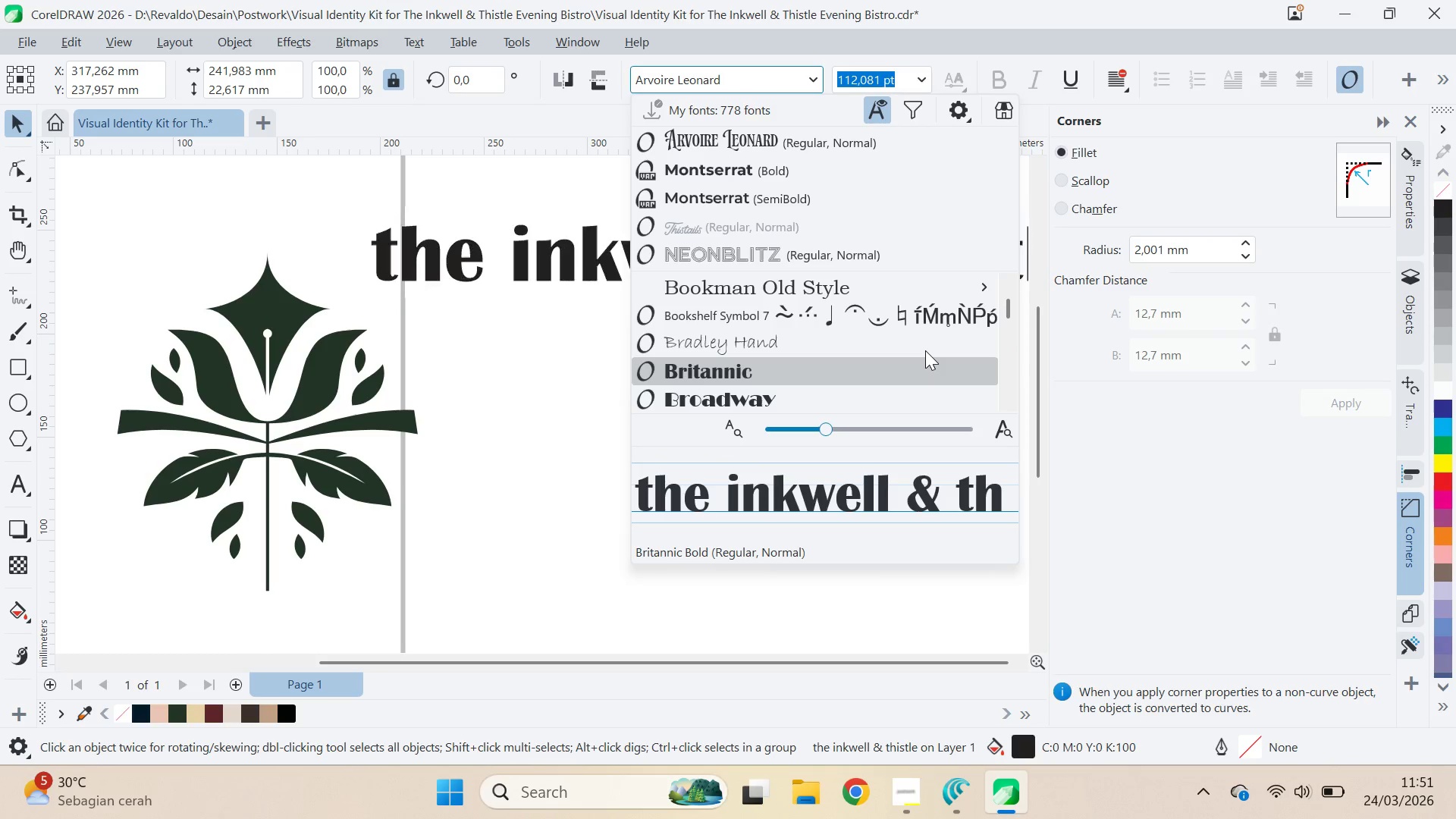 
key(ArrowDown)
 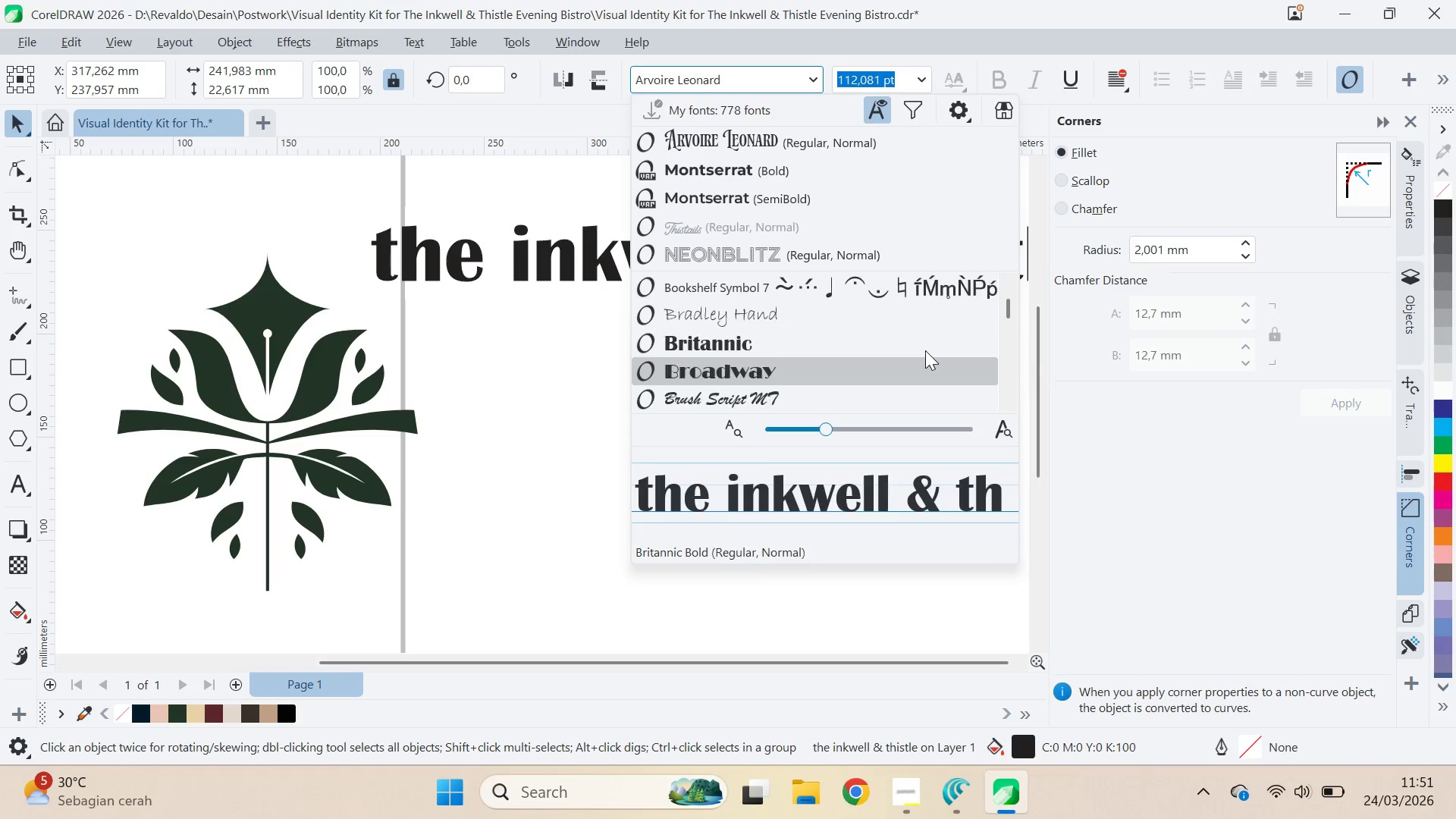 
key(ArrowDown)
 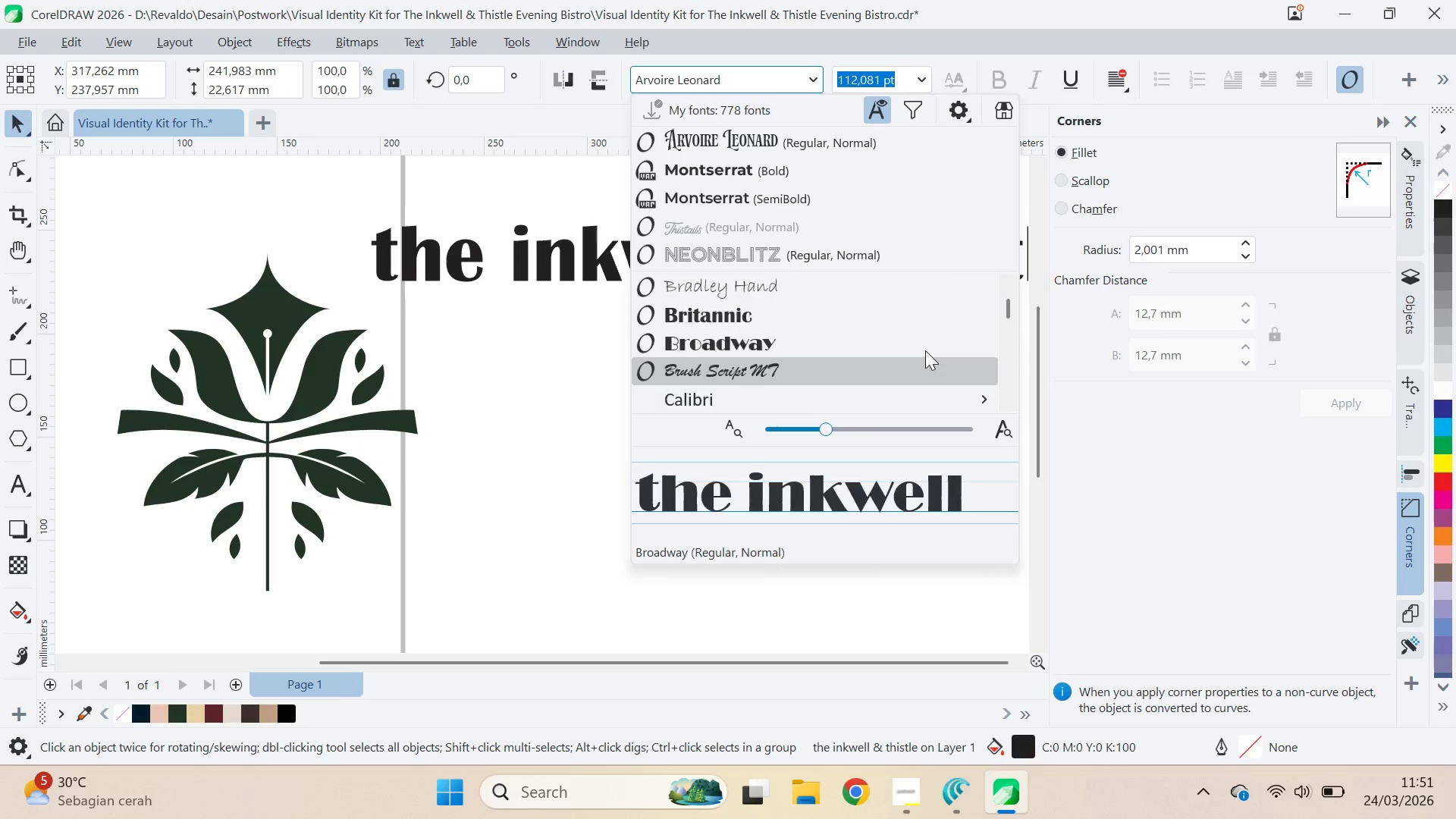 
key(ArrowDown)
 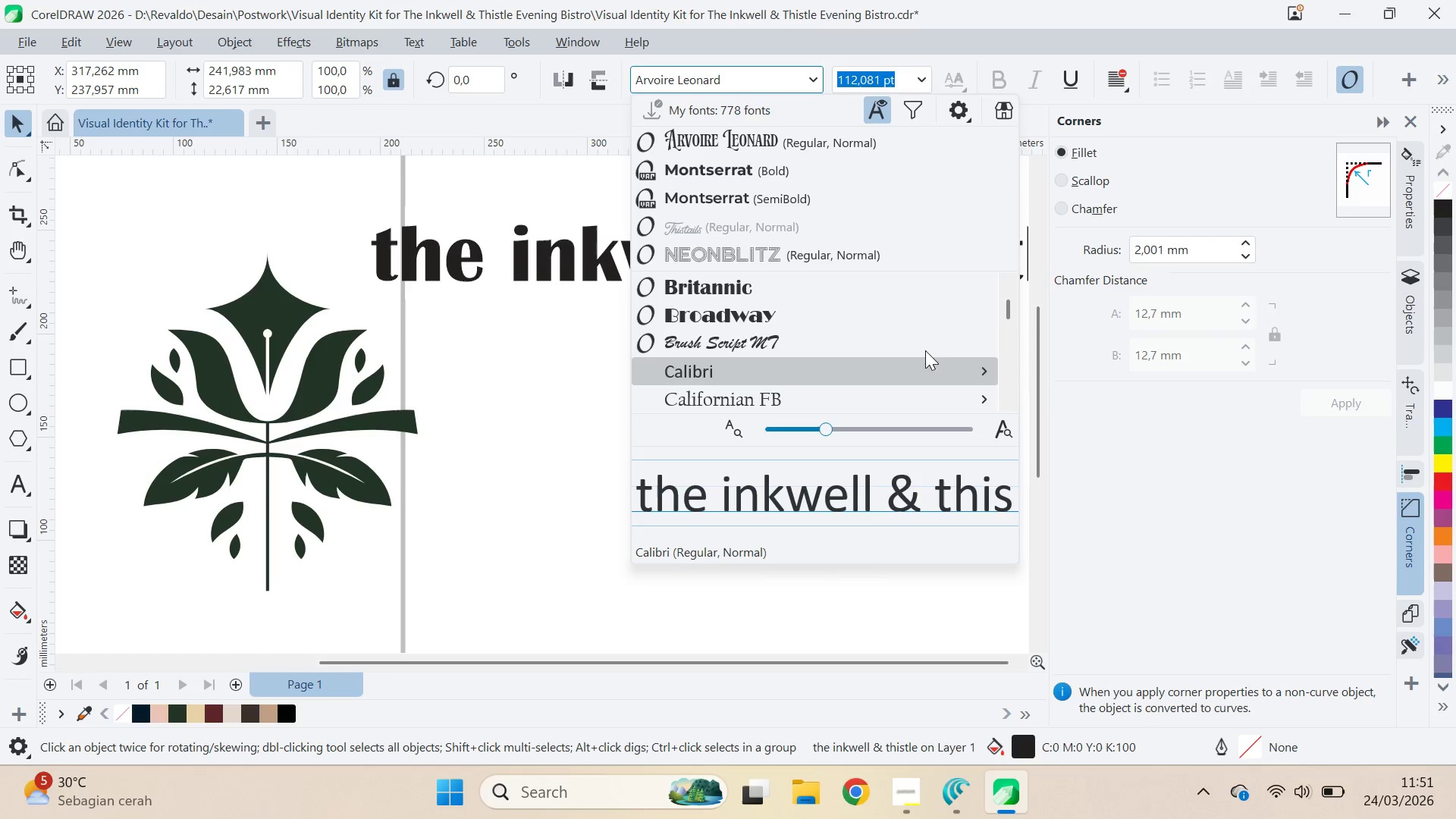 
key(ArrowDown)
 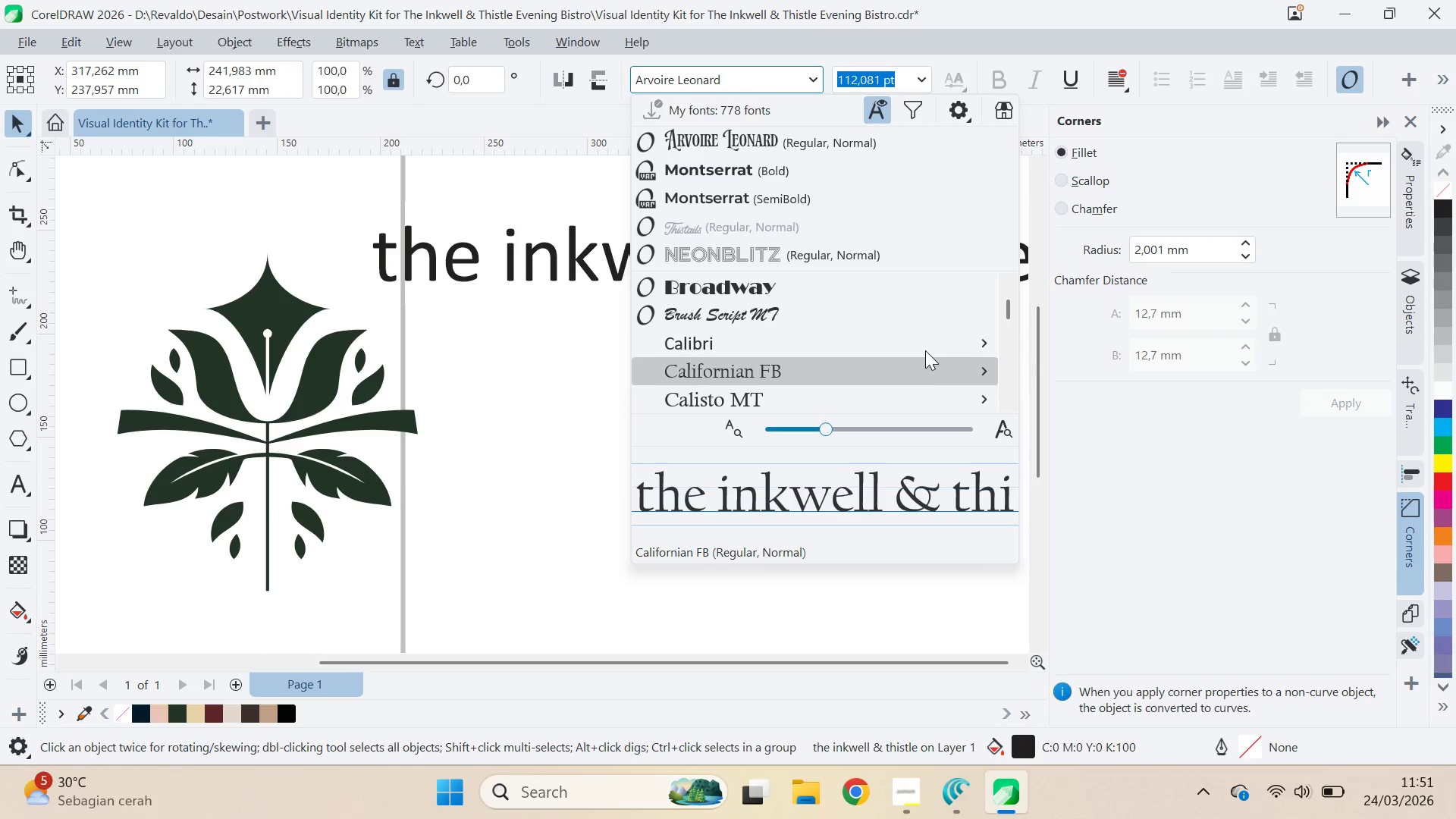 
key(ArrowUp)
 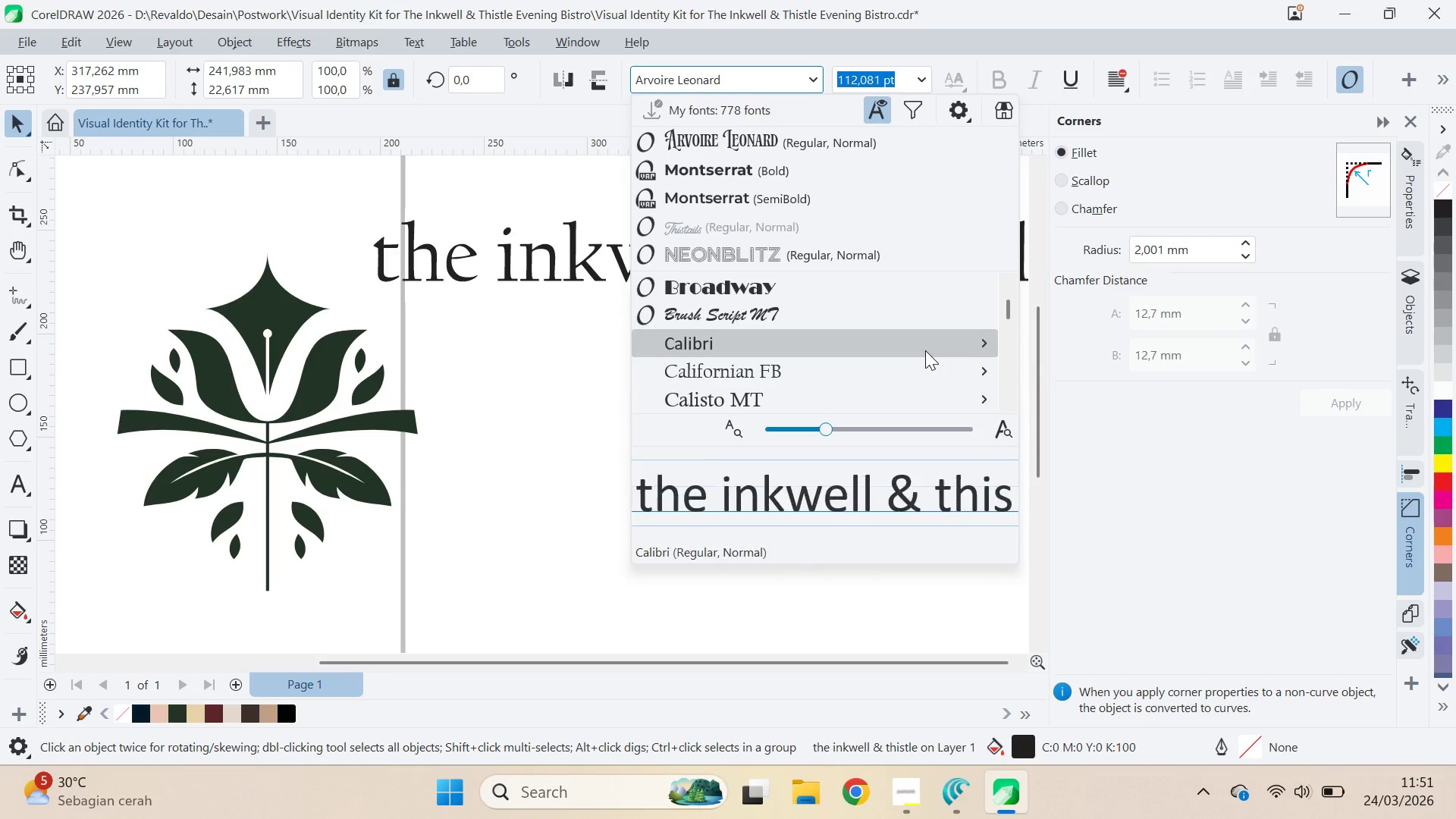 
hold_key(key=ArrowUp, duration=0.59)
 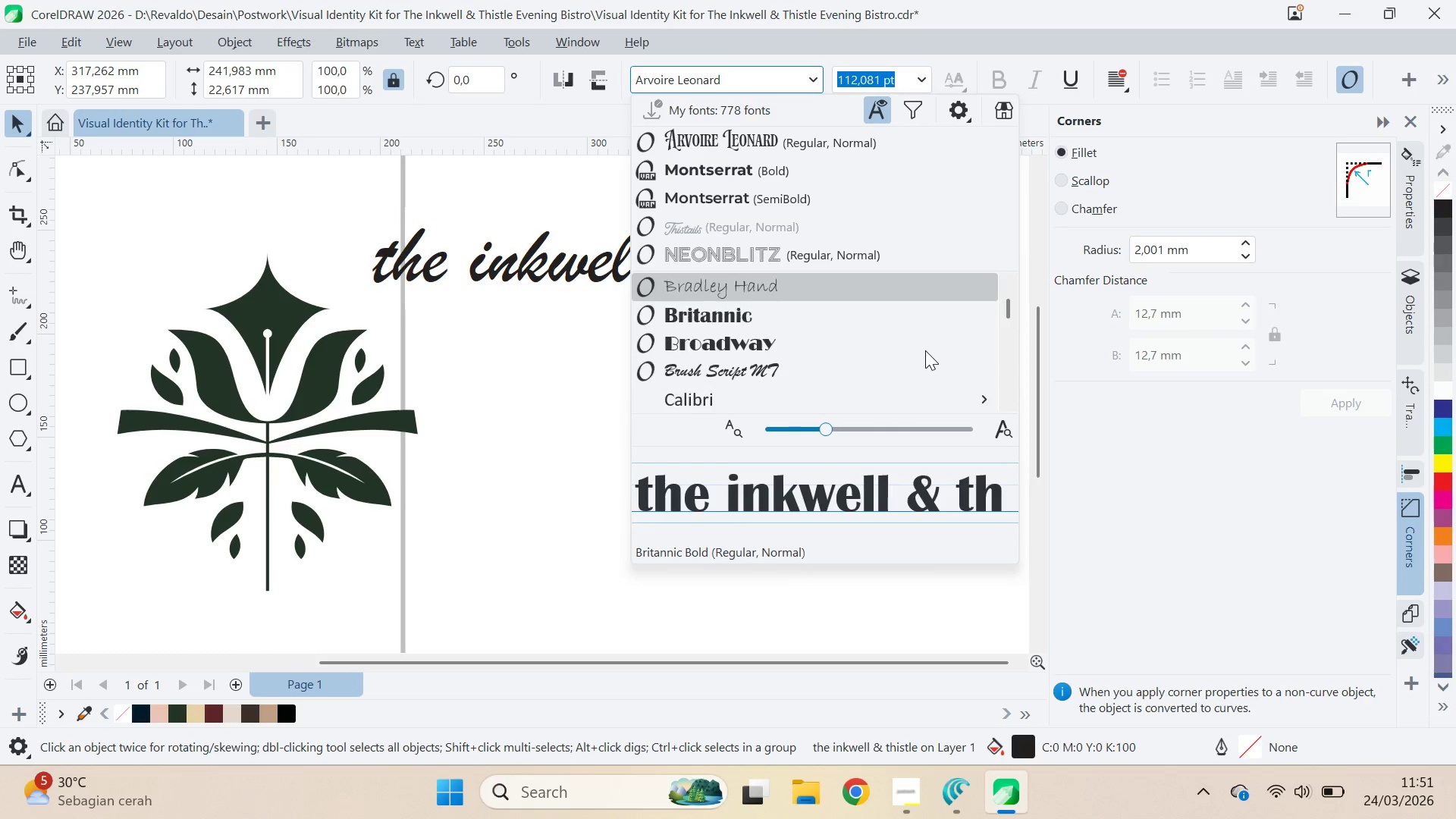 
key(ArrowUp)
 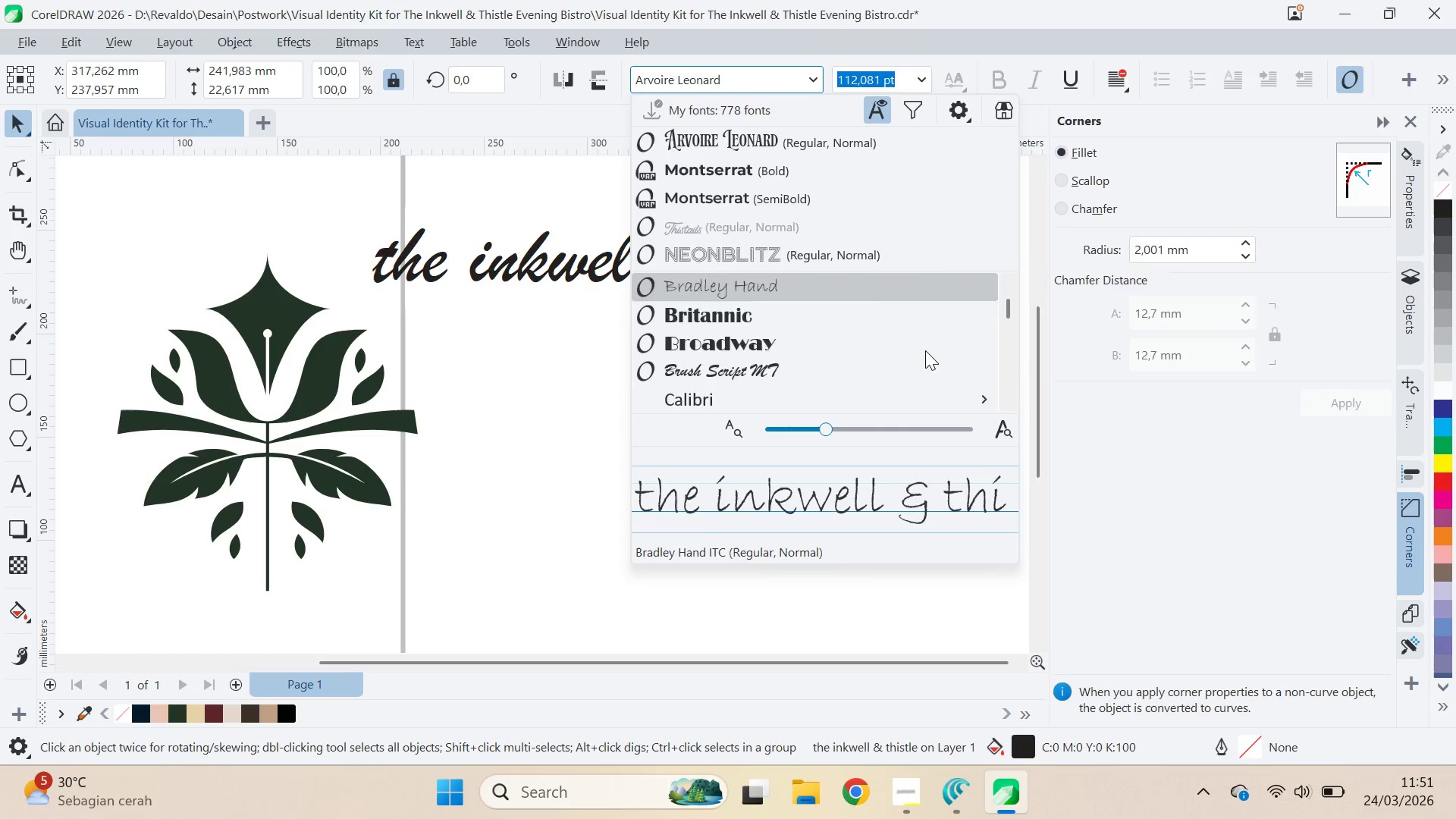 
key(ArrowUp)
 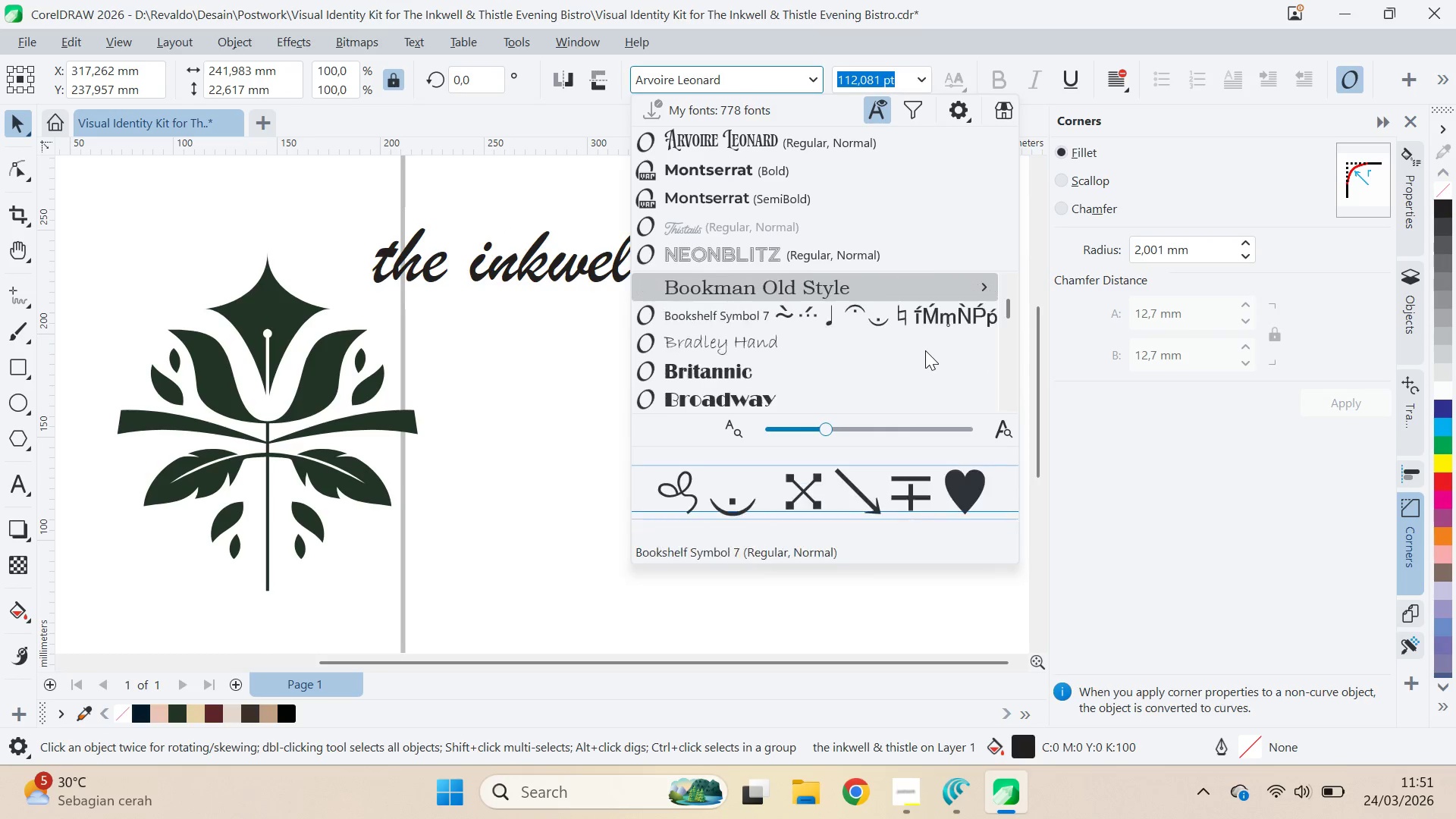 
key(ArrowUp)
 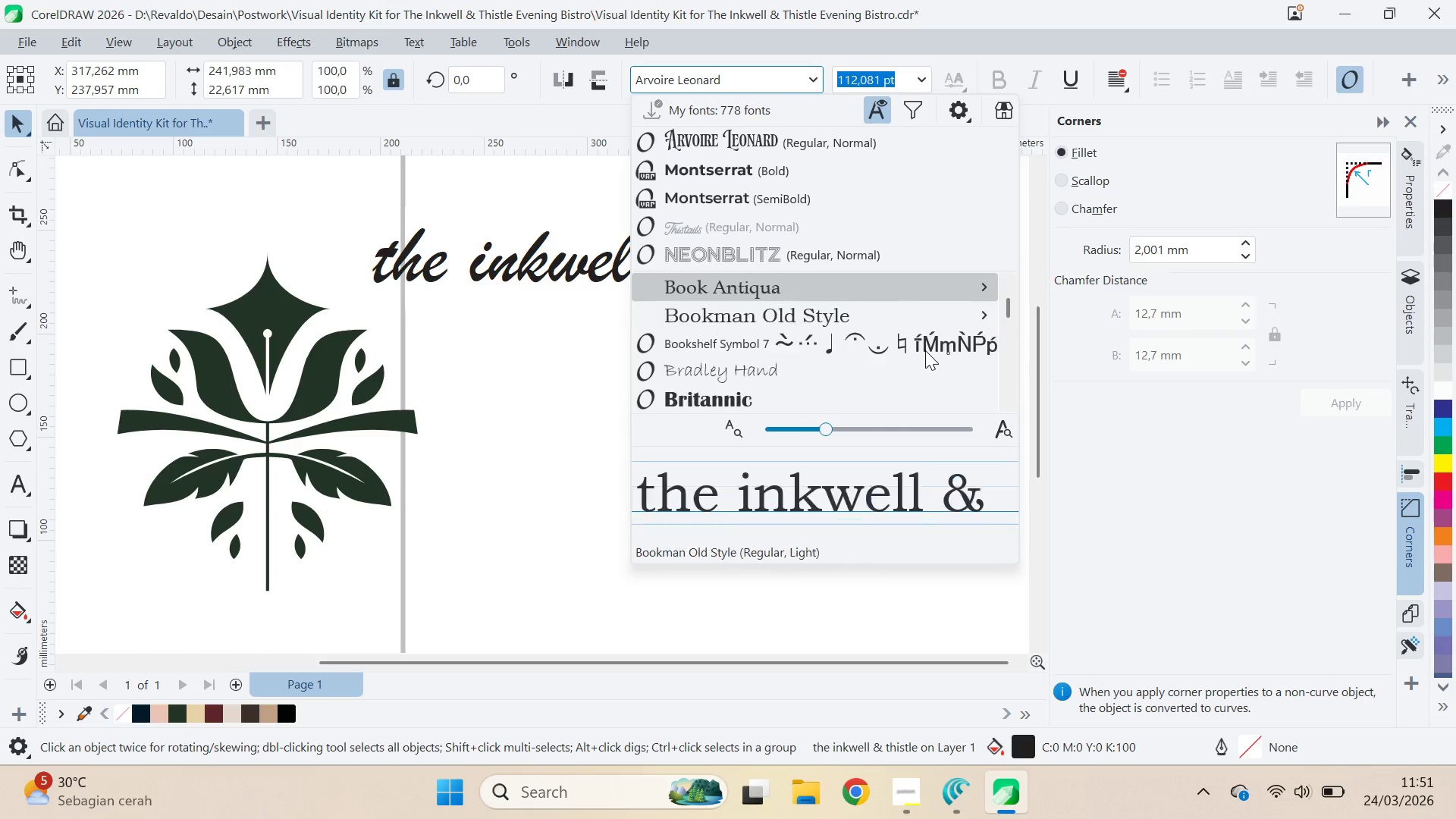 
key(ArrowUp)
 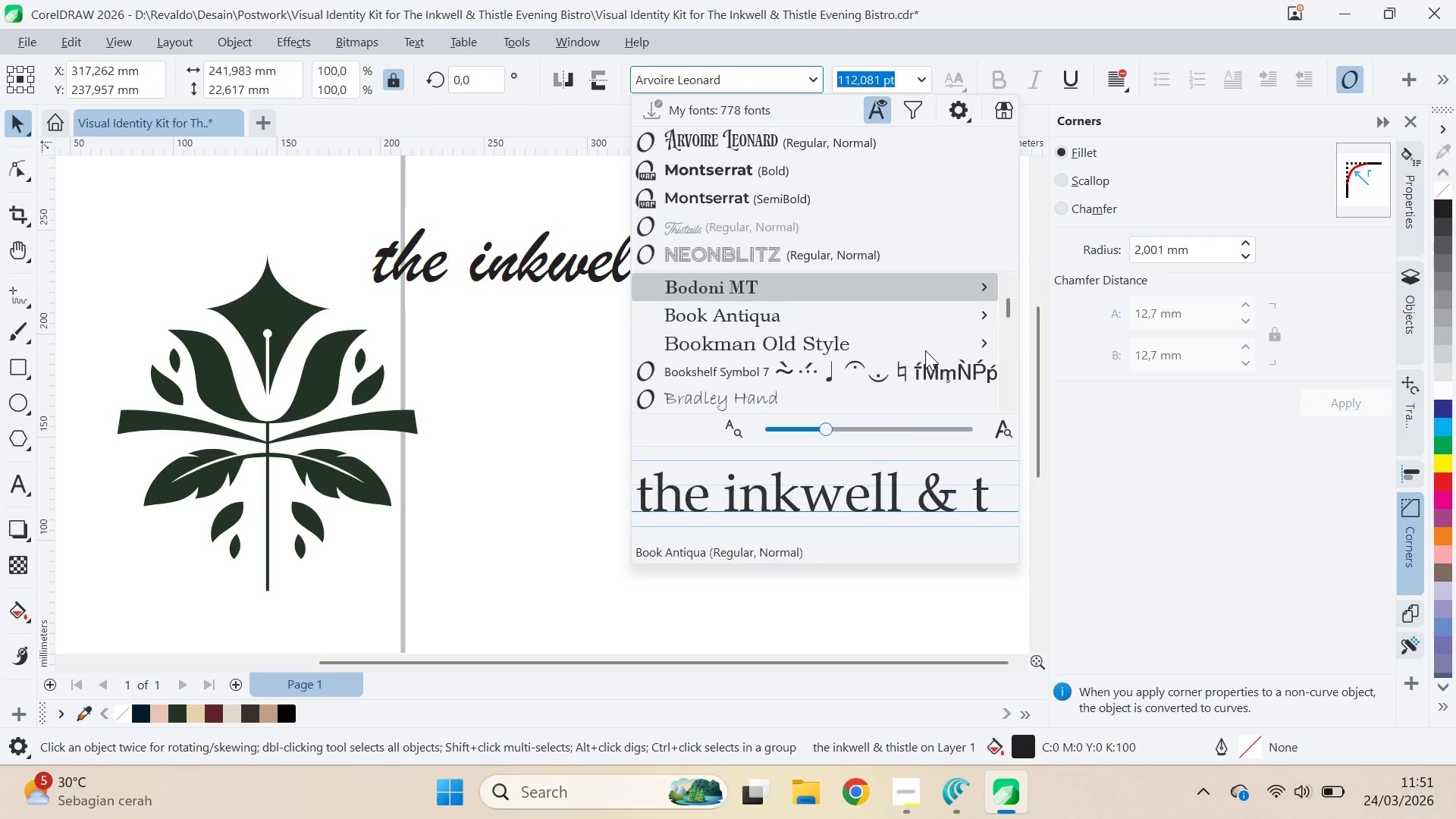 
key(ArrowUp)
 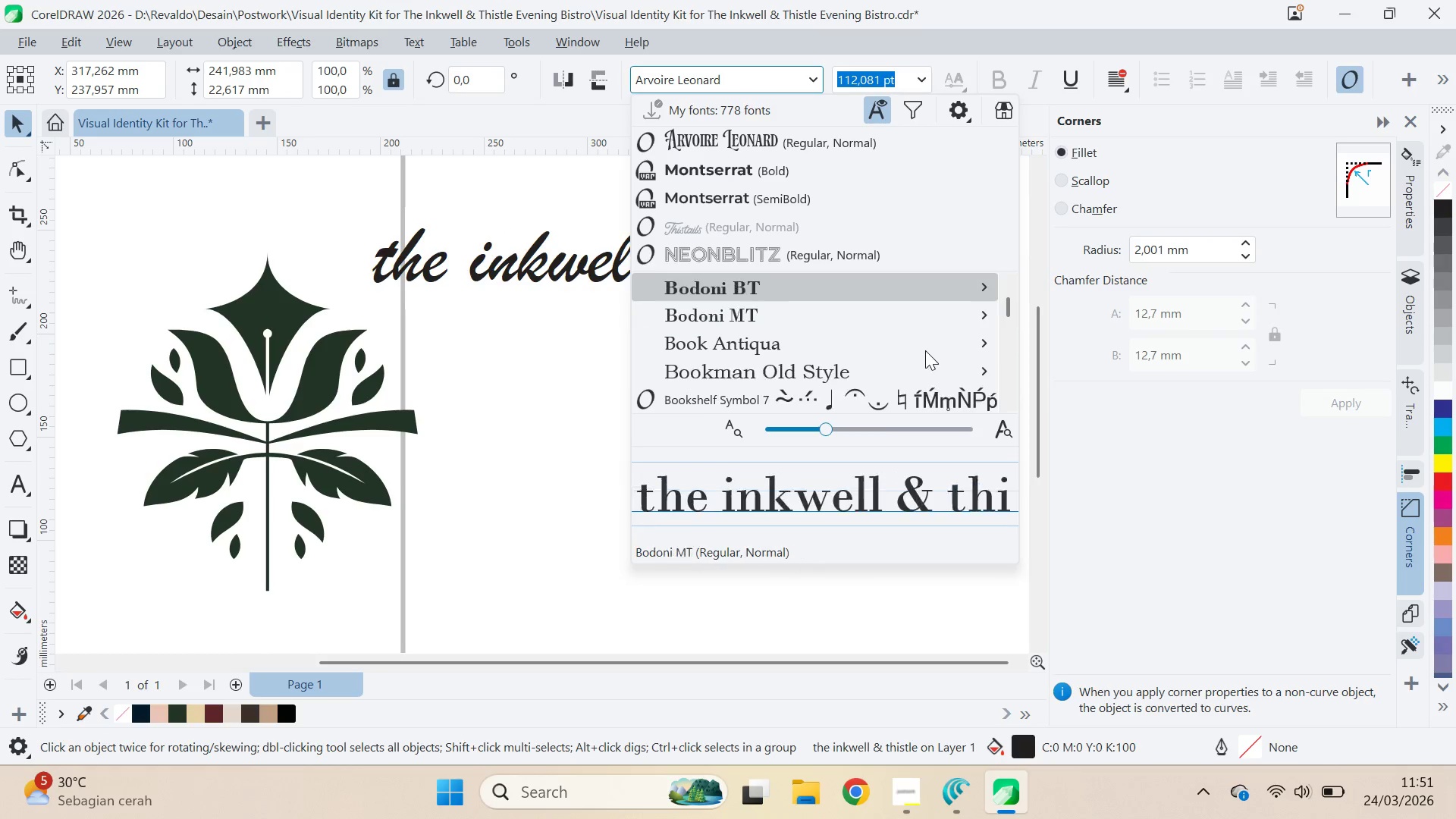 
key(ArrowUp)
 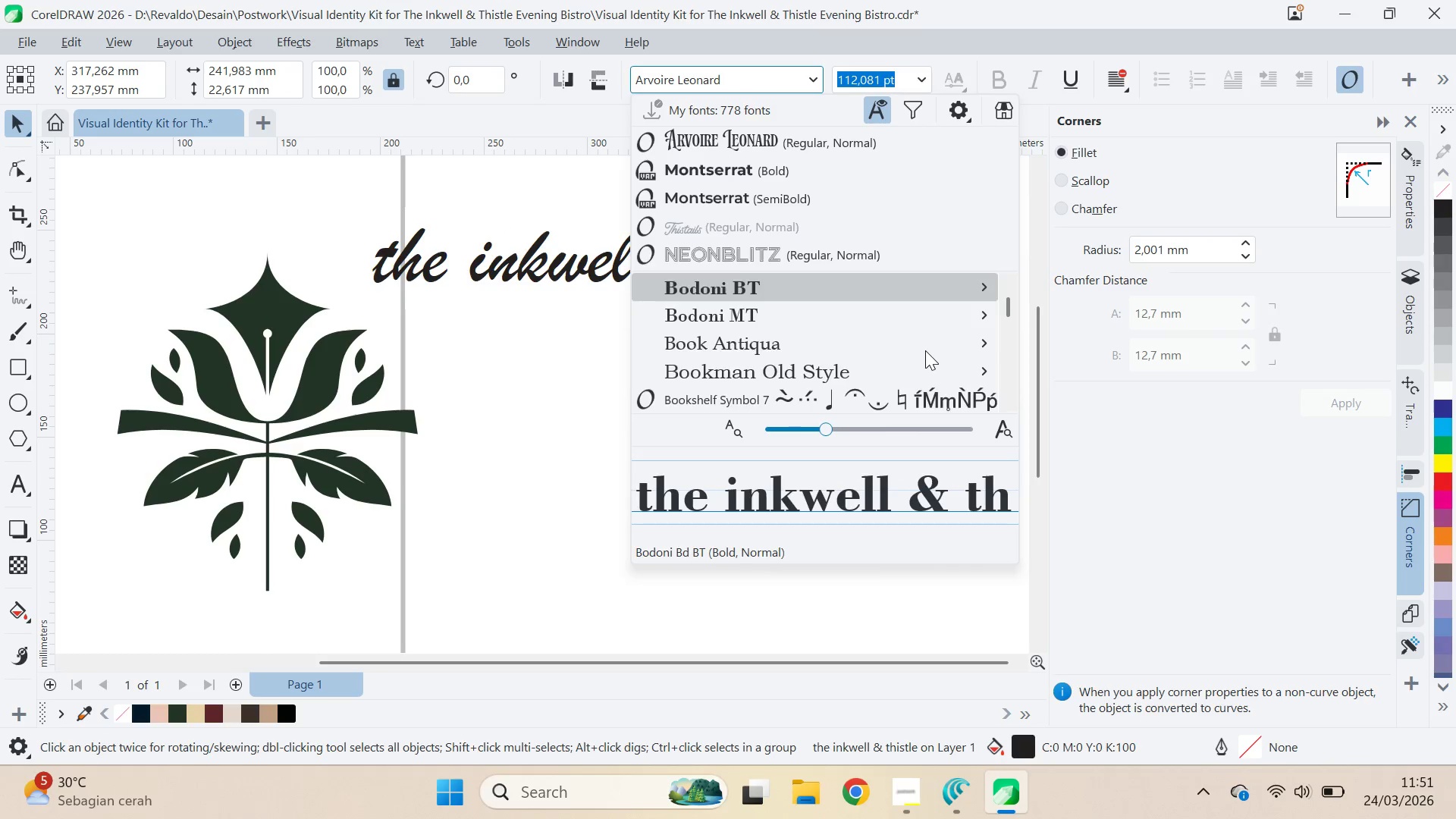 
key(ArrowUp)
 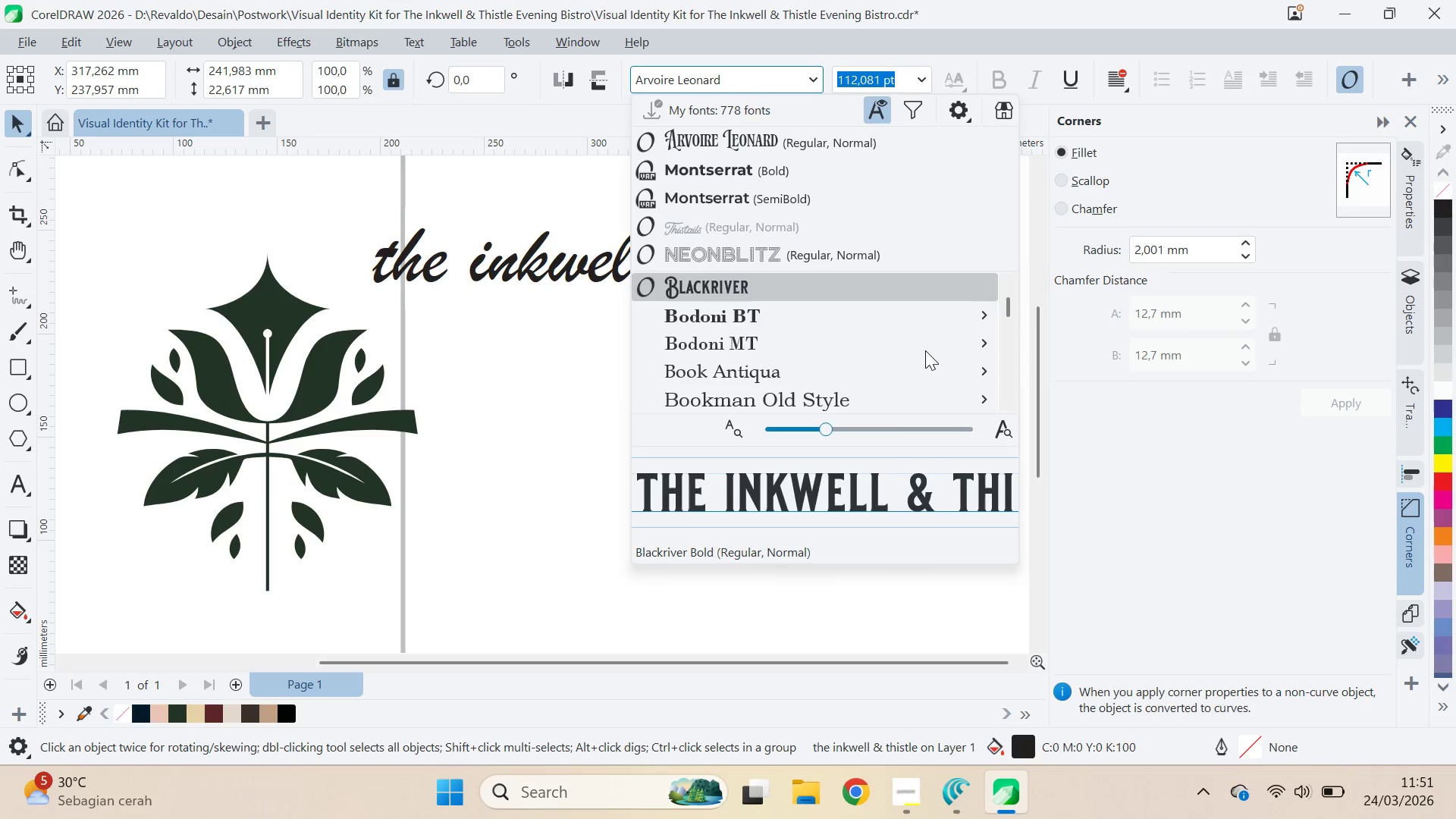 
key(ArrowUp)
 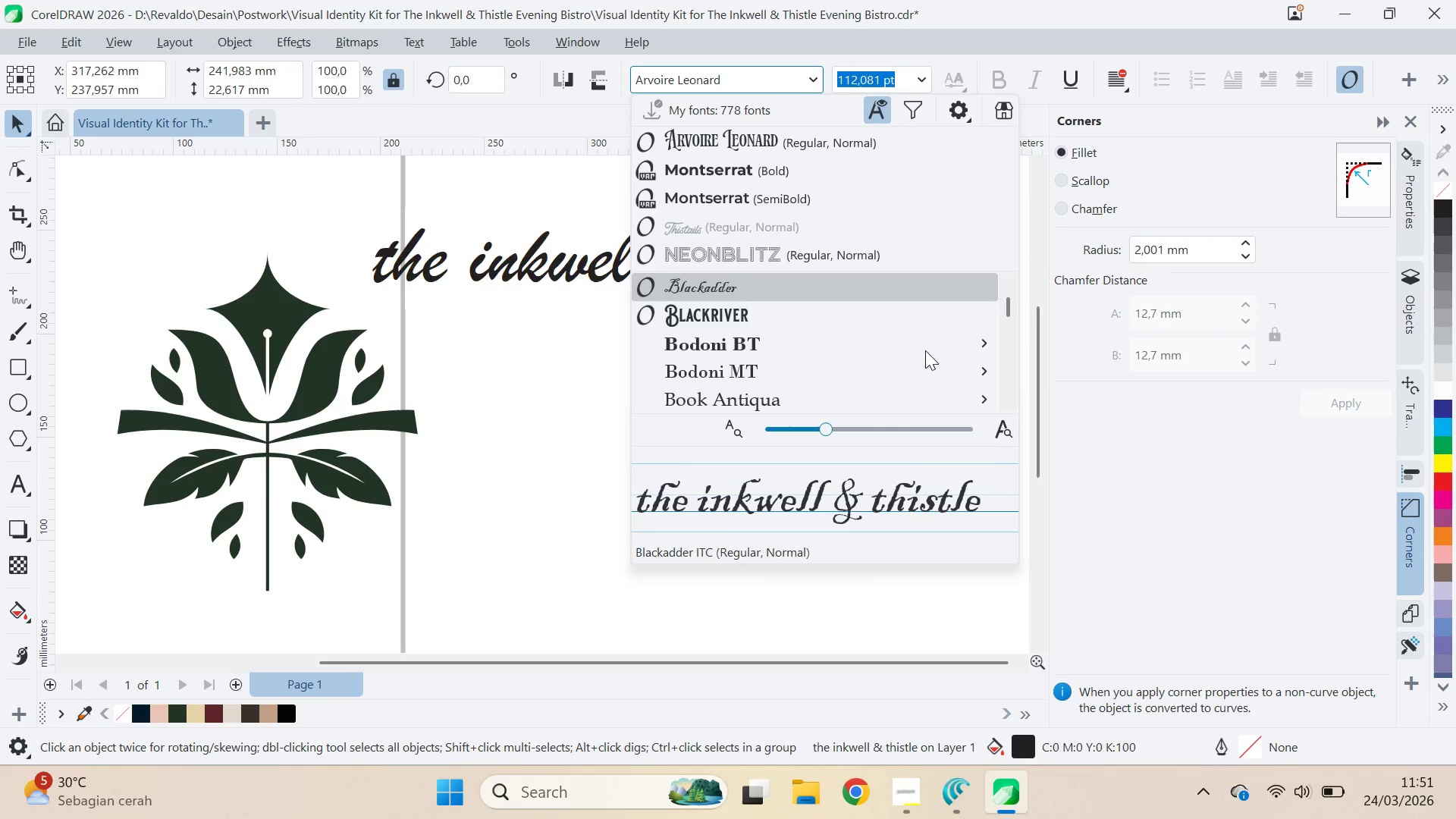 
key(ArrowDown)
 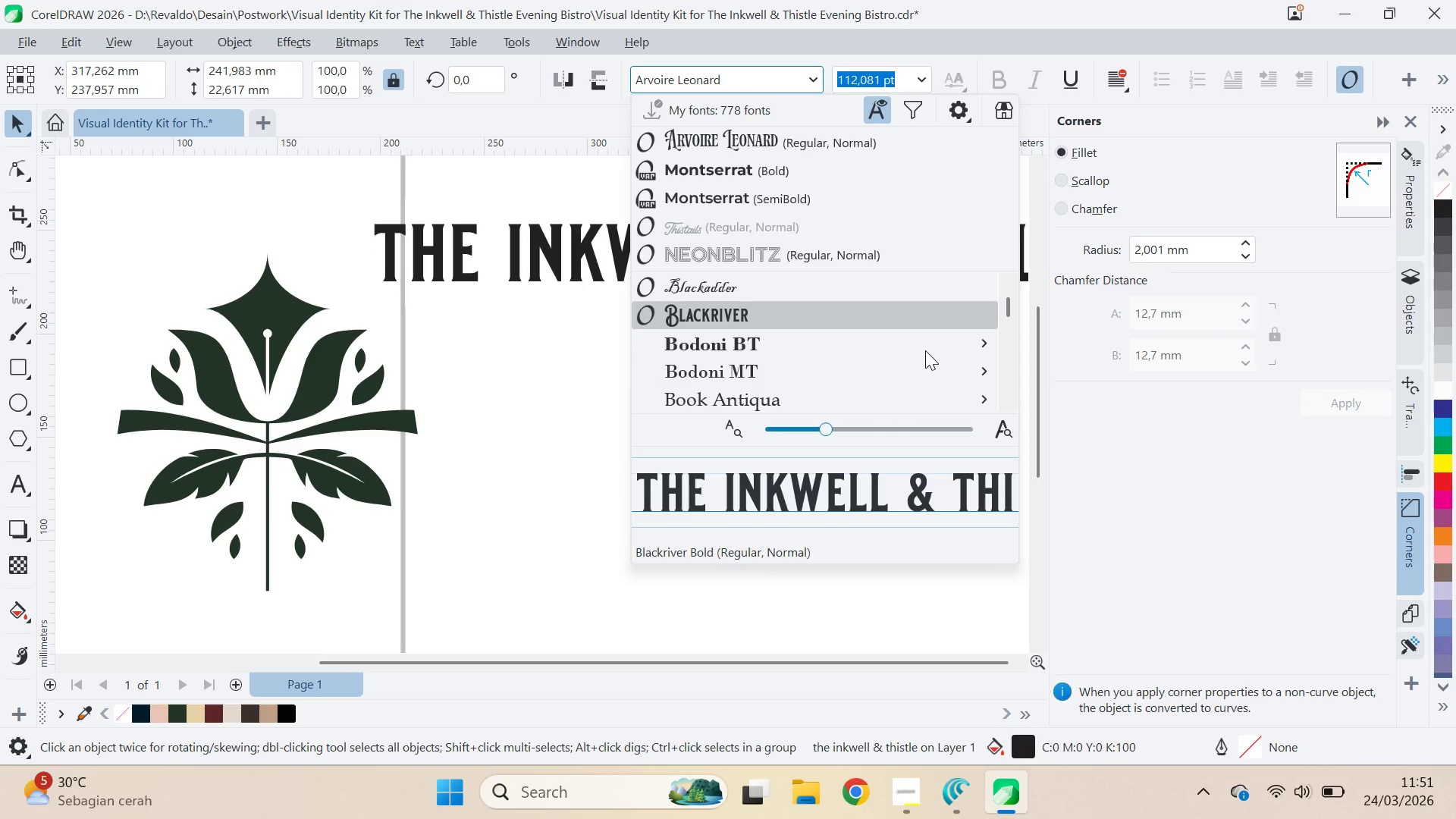 
wait(5.56)
 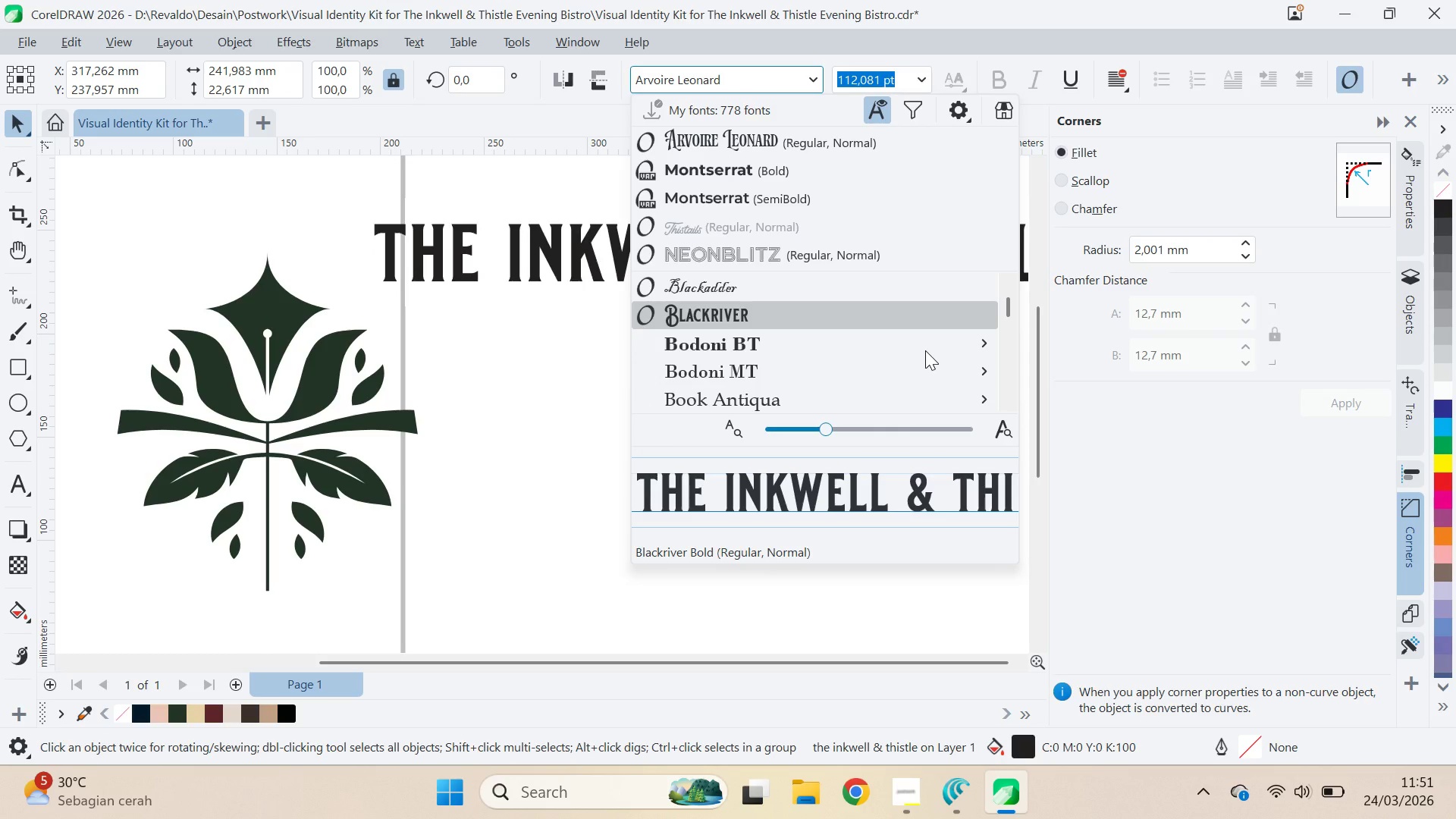 
hold_key(key=ArrowDown, duration=0.86)
 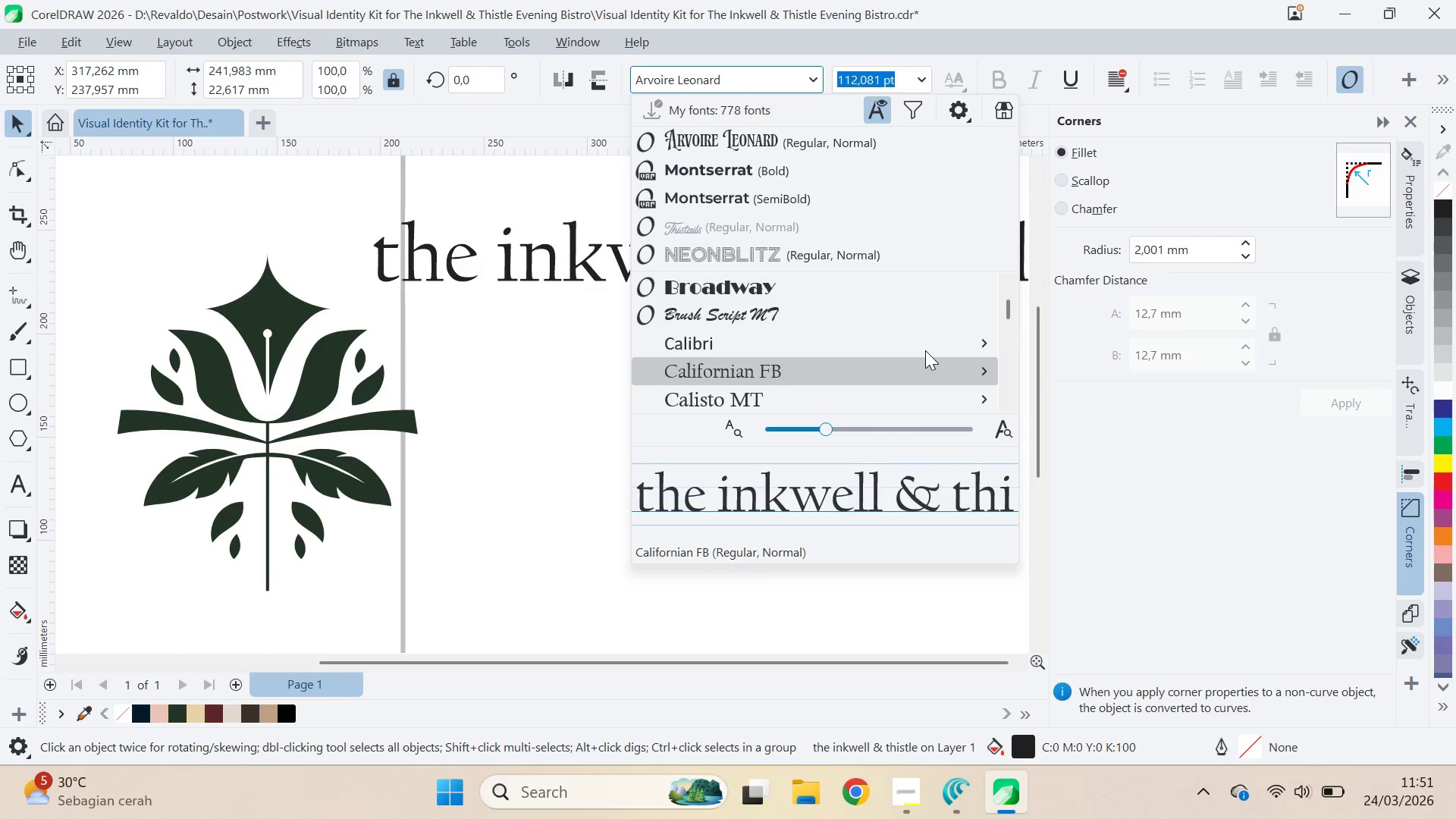 
key(ArrowDown)
 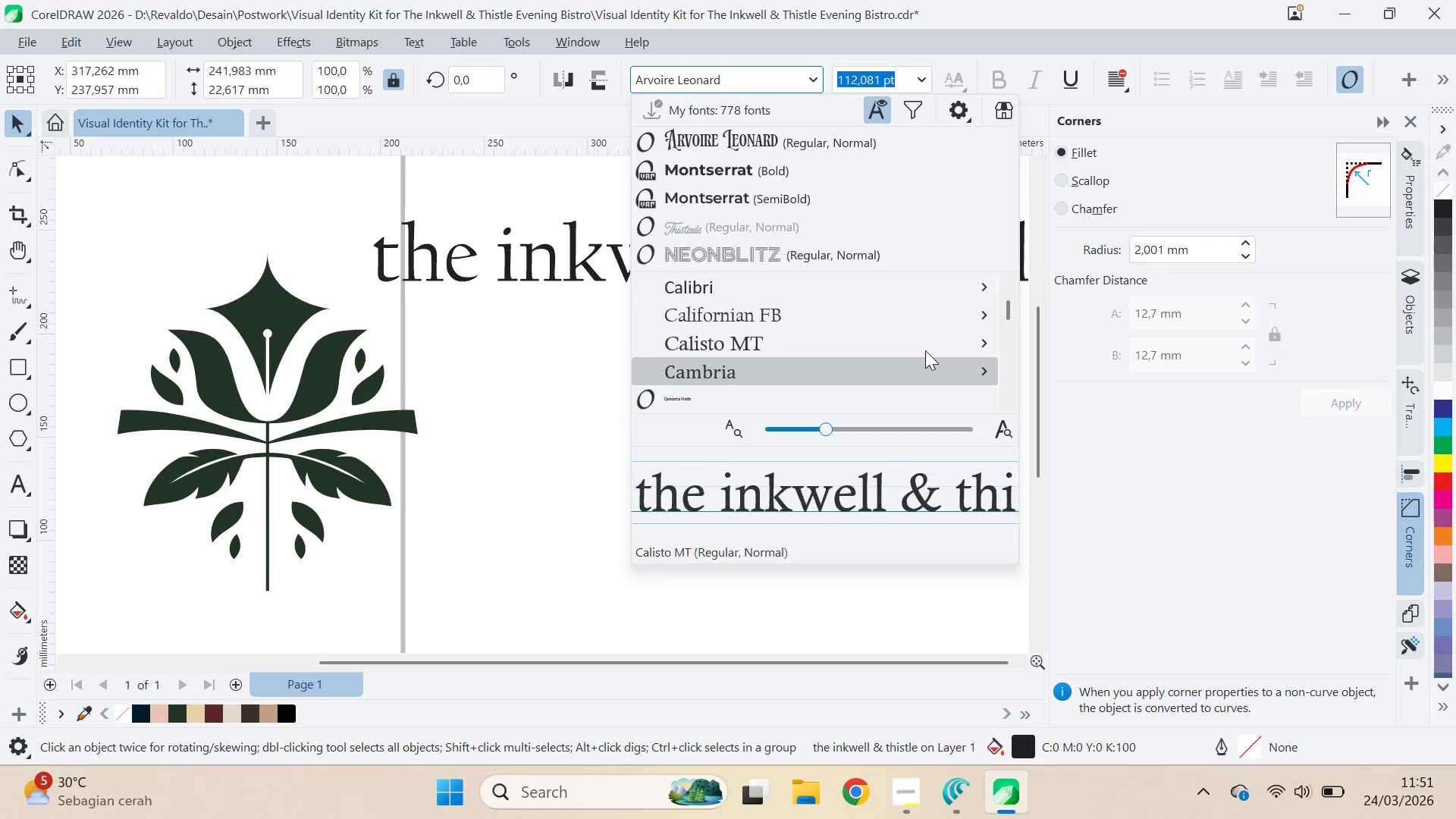 
key(ArrowDown)
 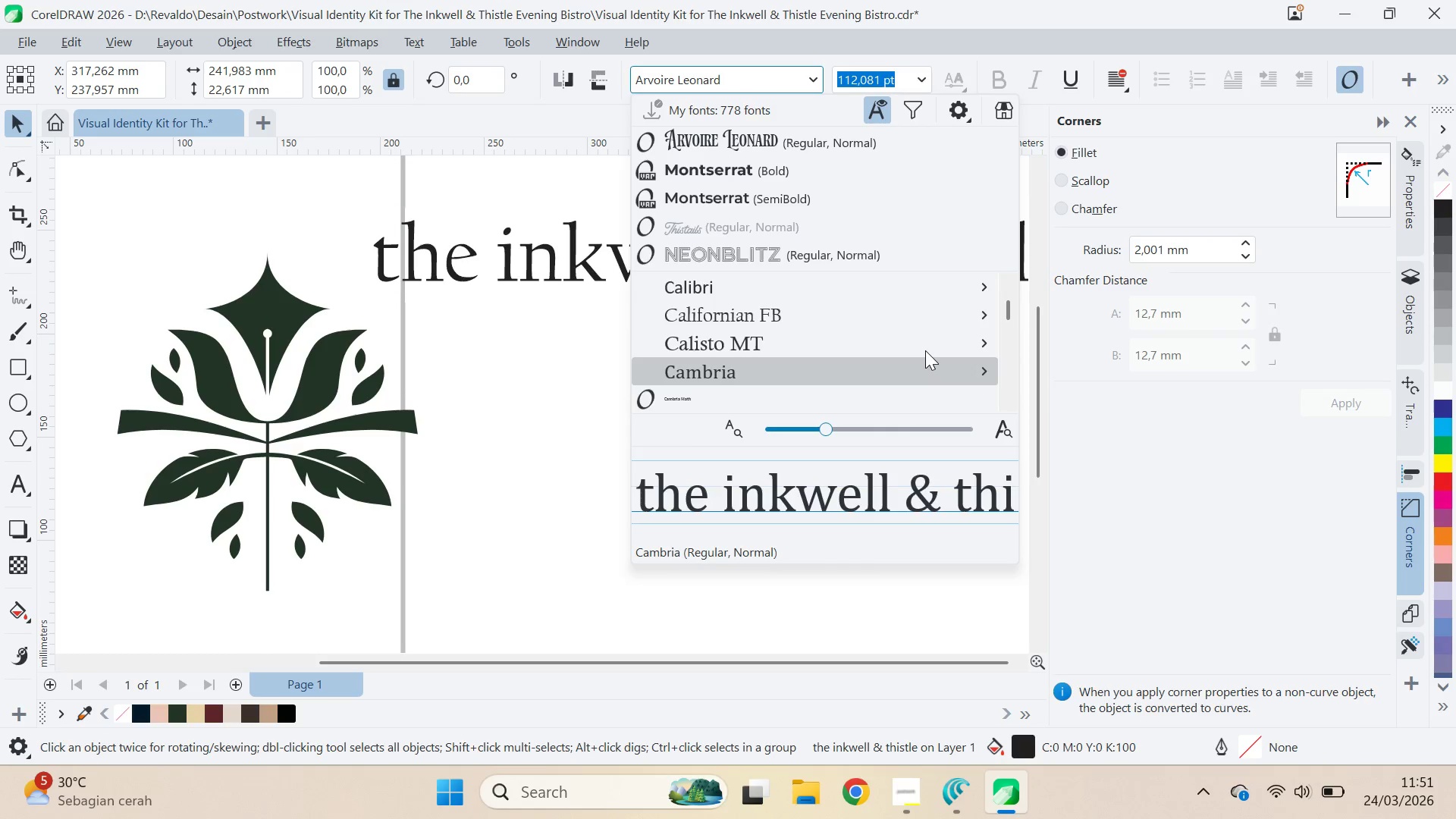 
key(ArrowDown)
 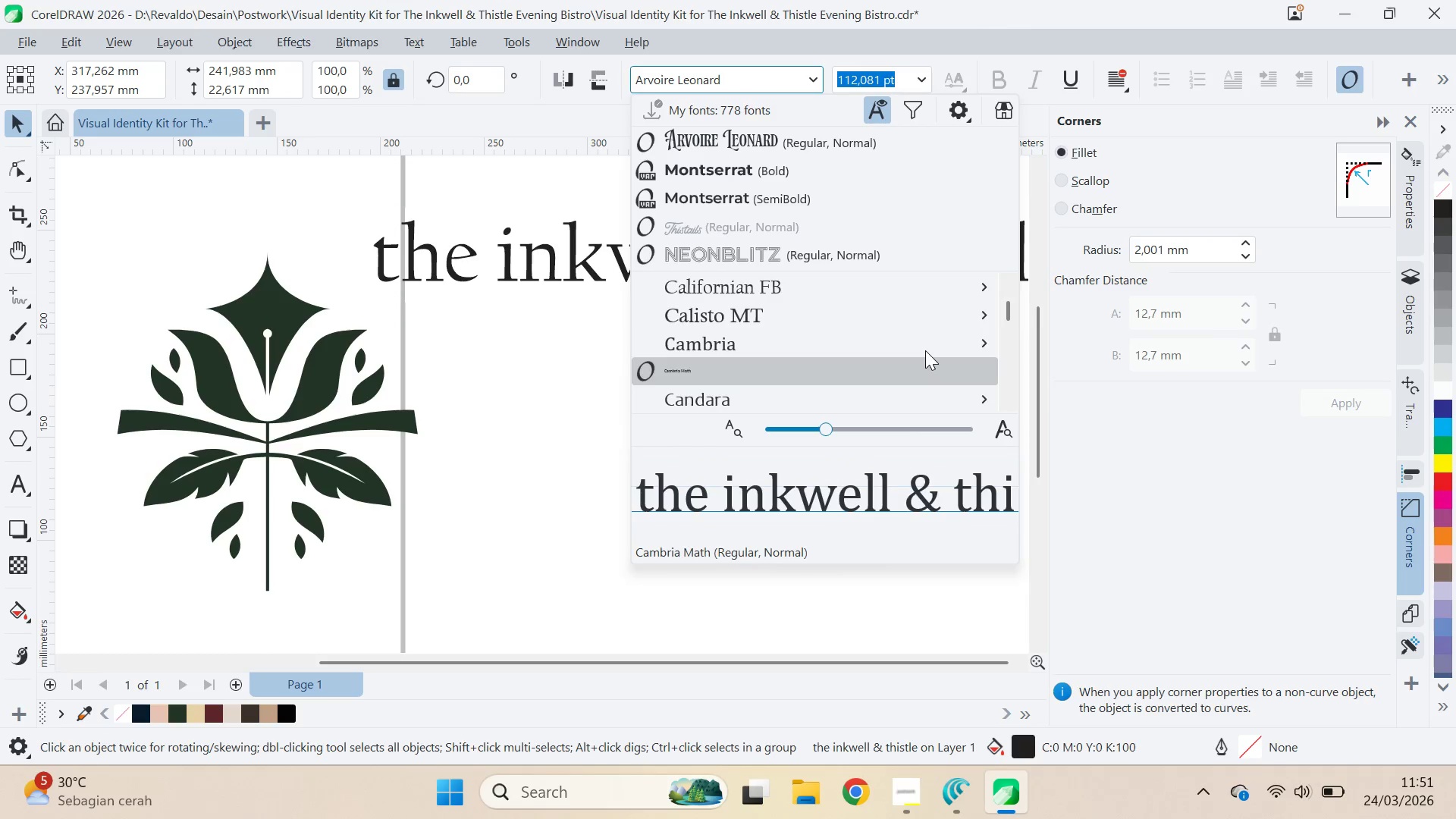 
key(ArrowDown)
 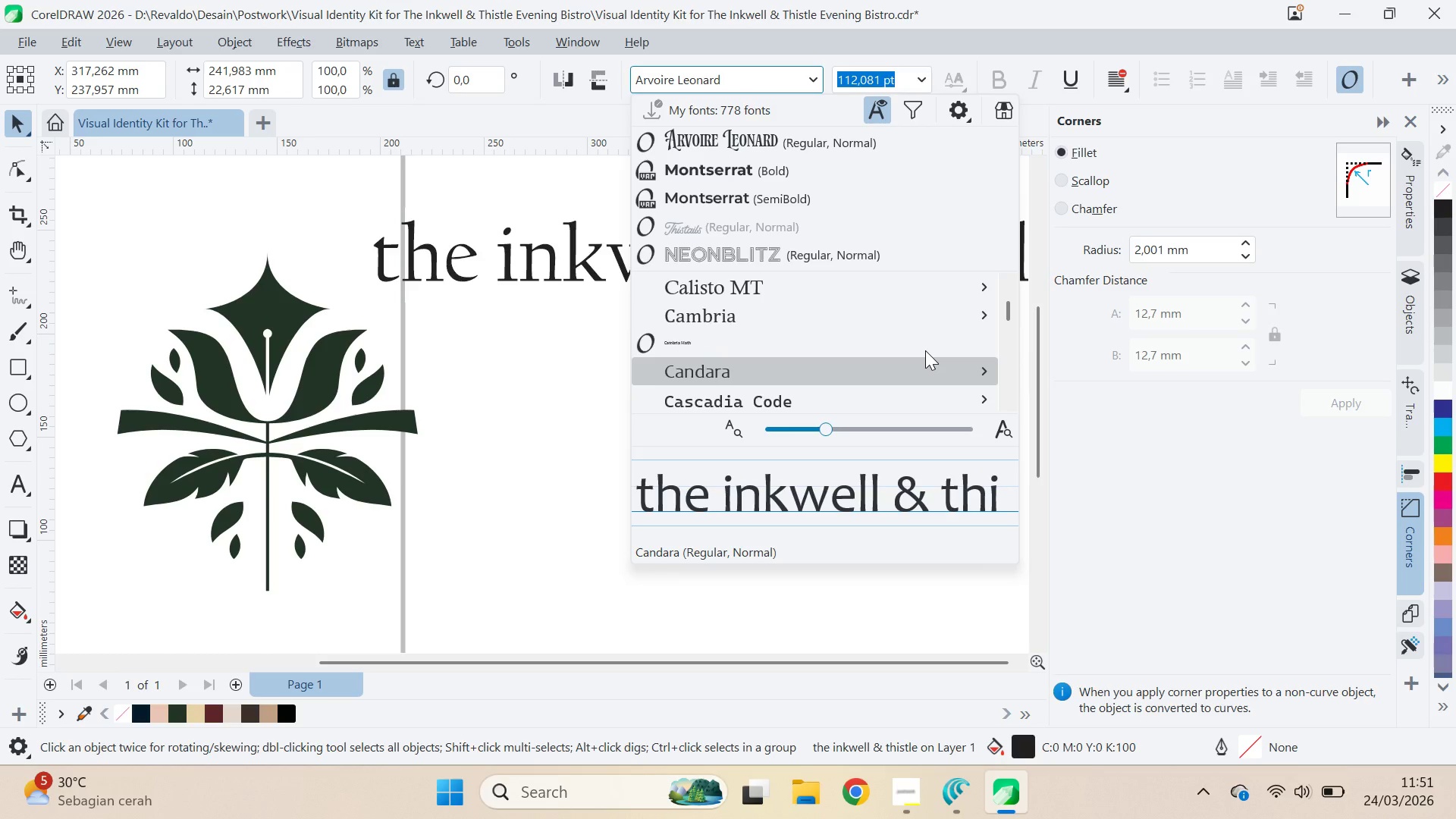 
key(ArrowDown)
 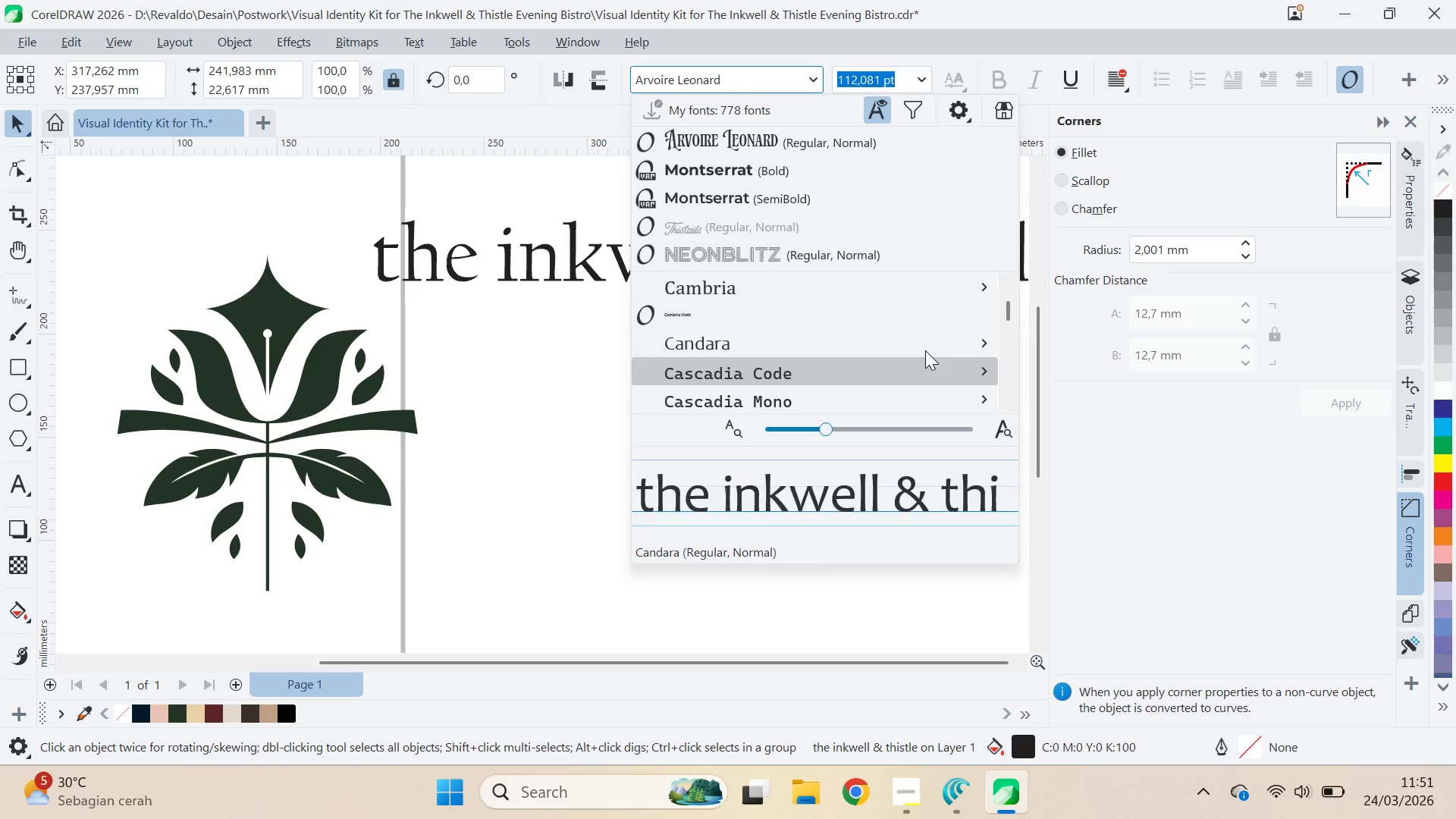 
key(ArrowDown)
 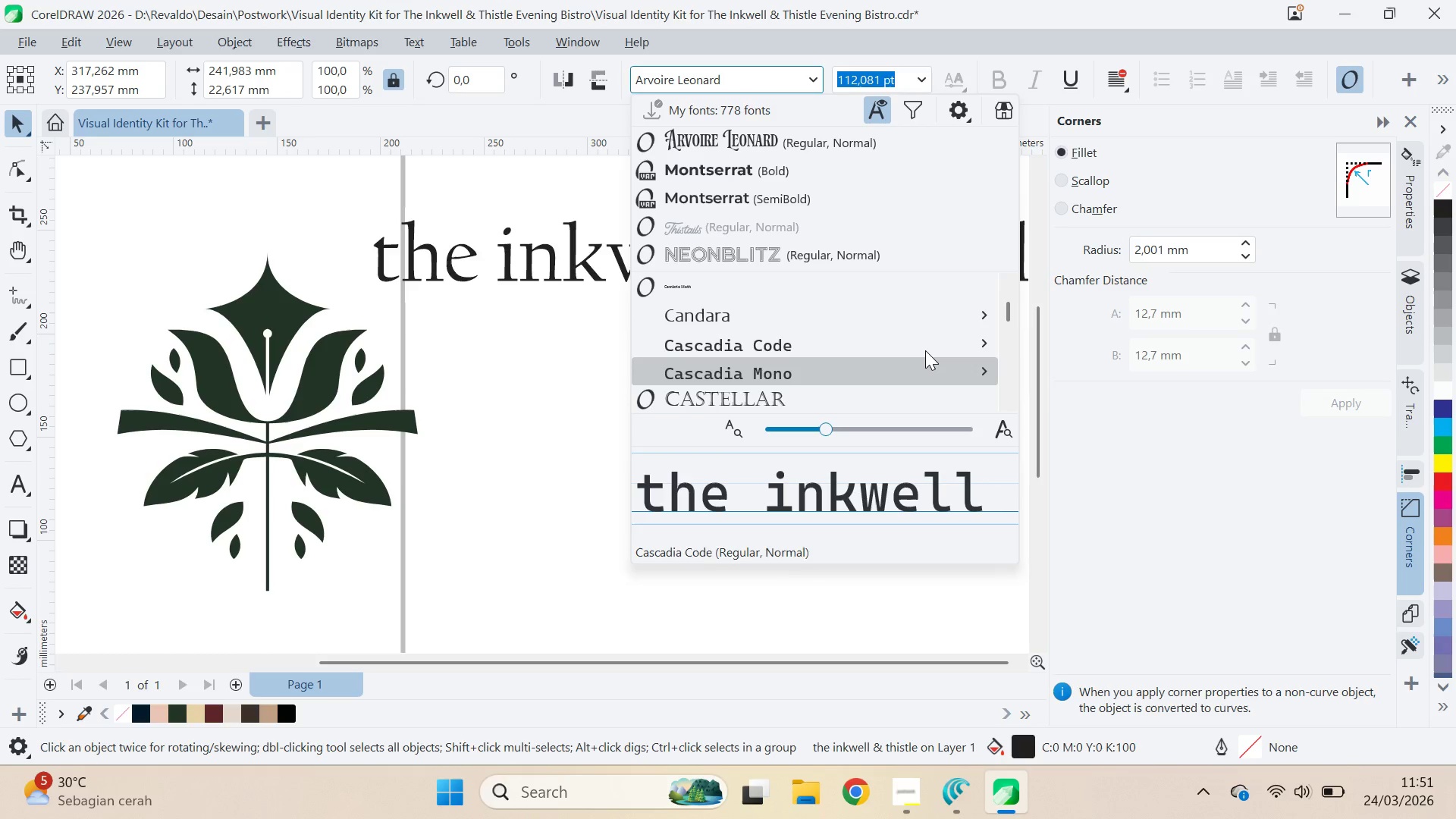 
key(ArrowDown)
 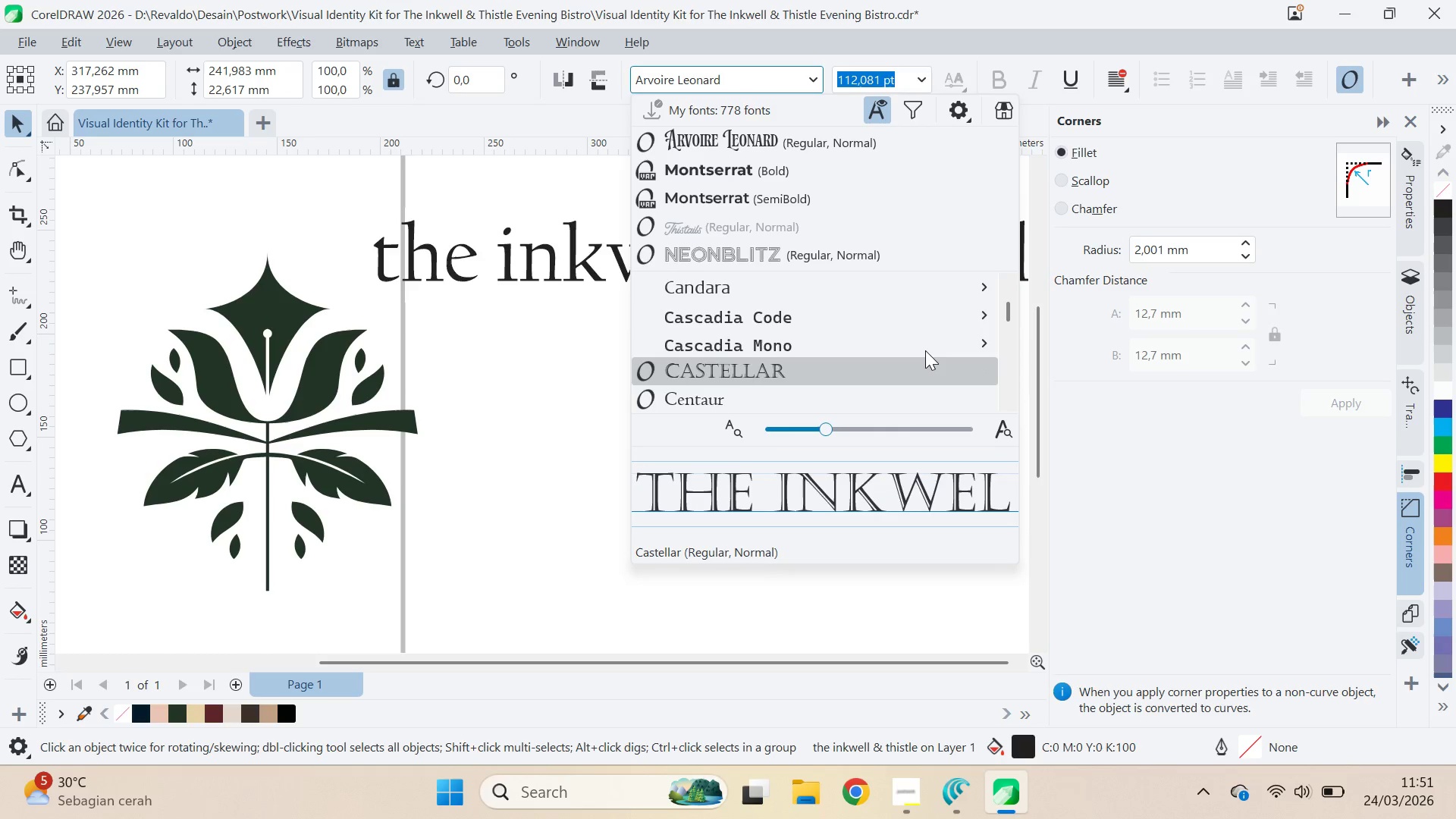 
key(ArrowDown)
 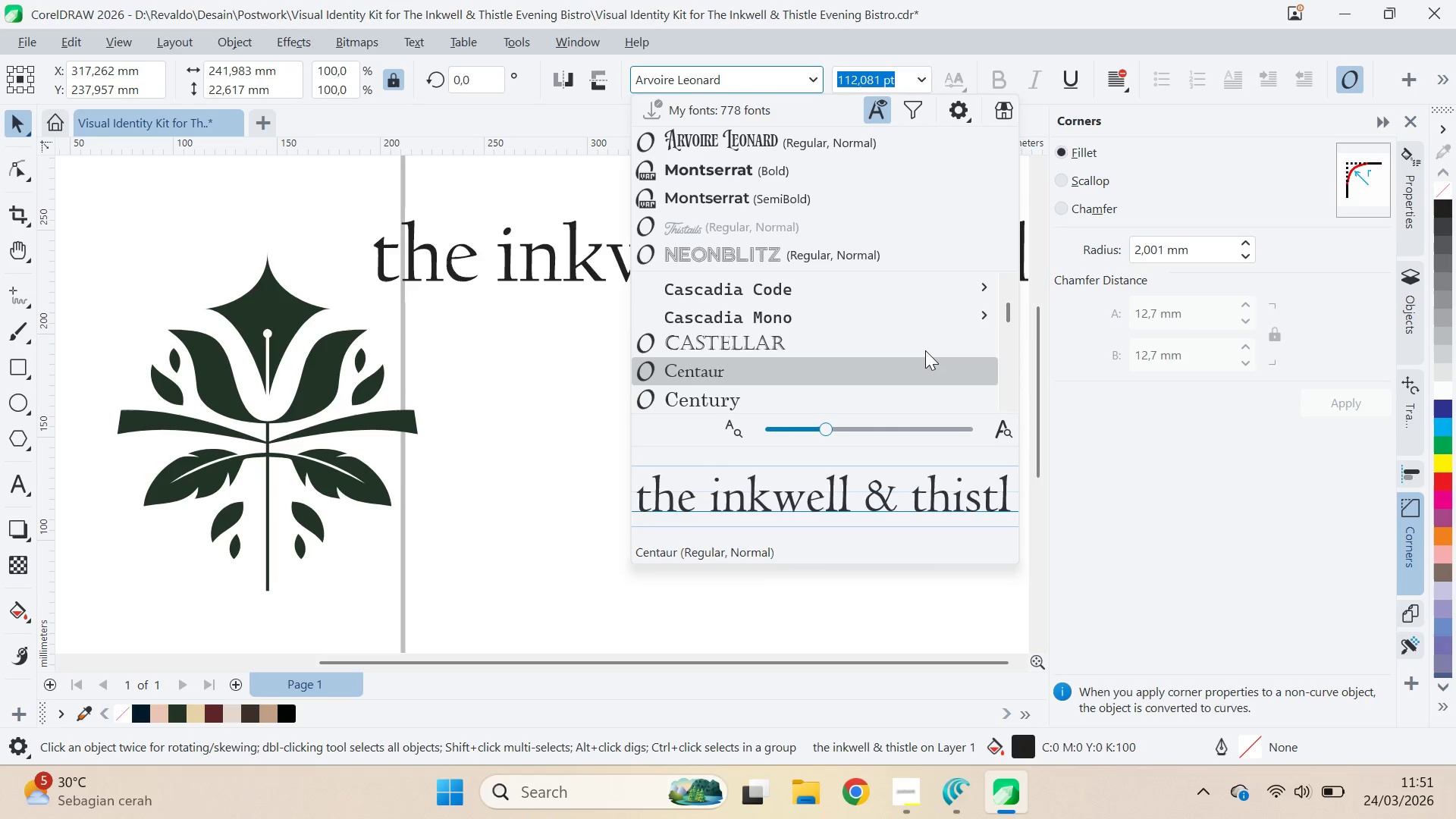 
key(ArrowDown)
 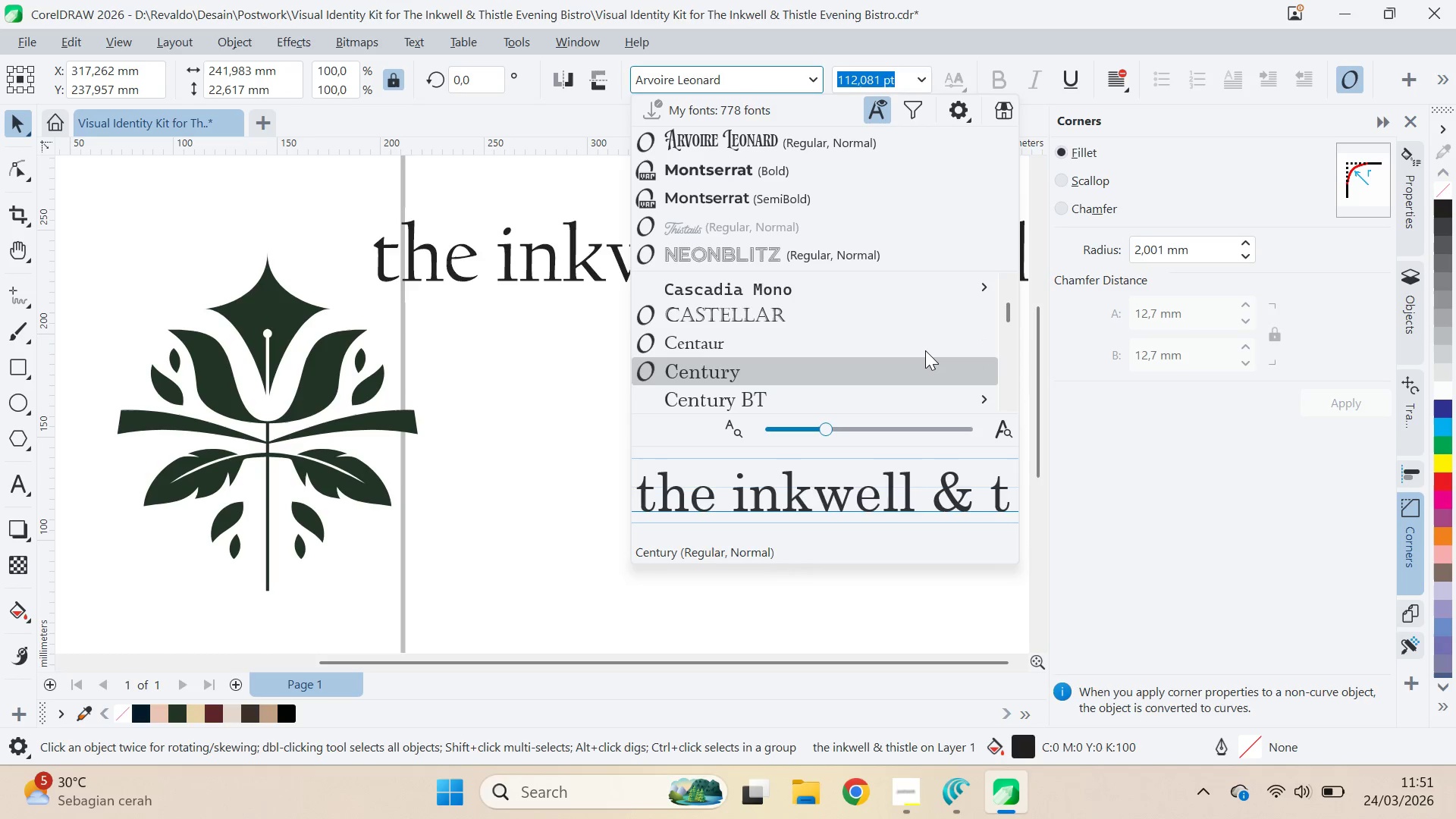 
key(ArrowDown)
 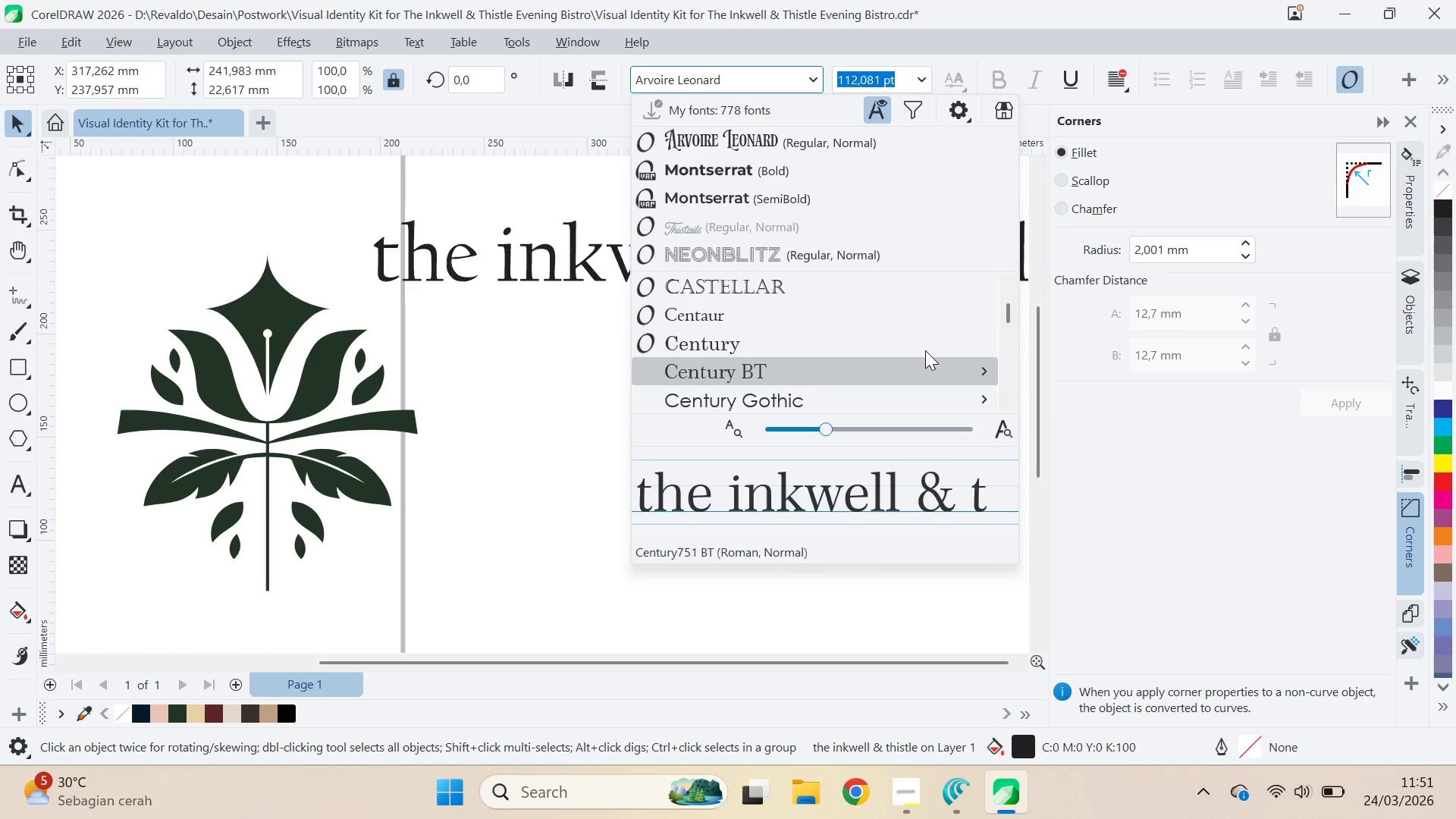 
key(ArrowDown)
 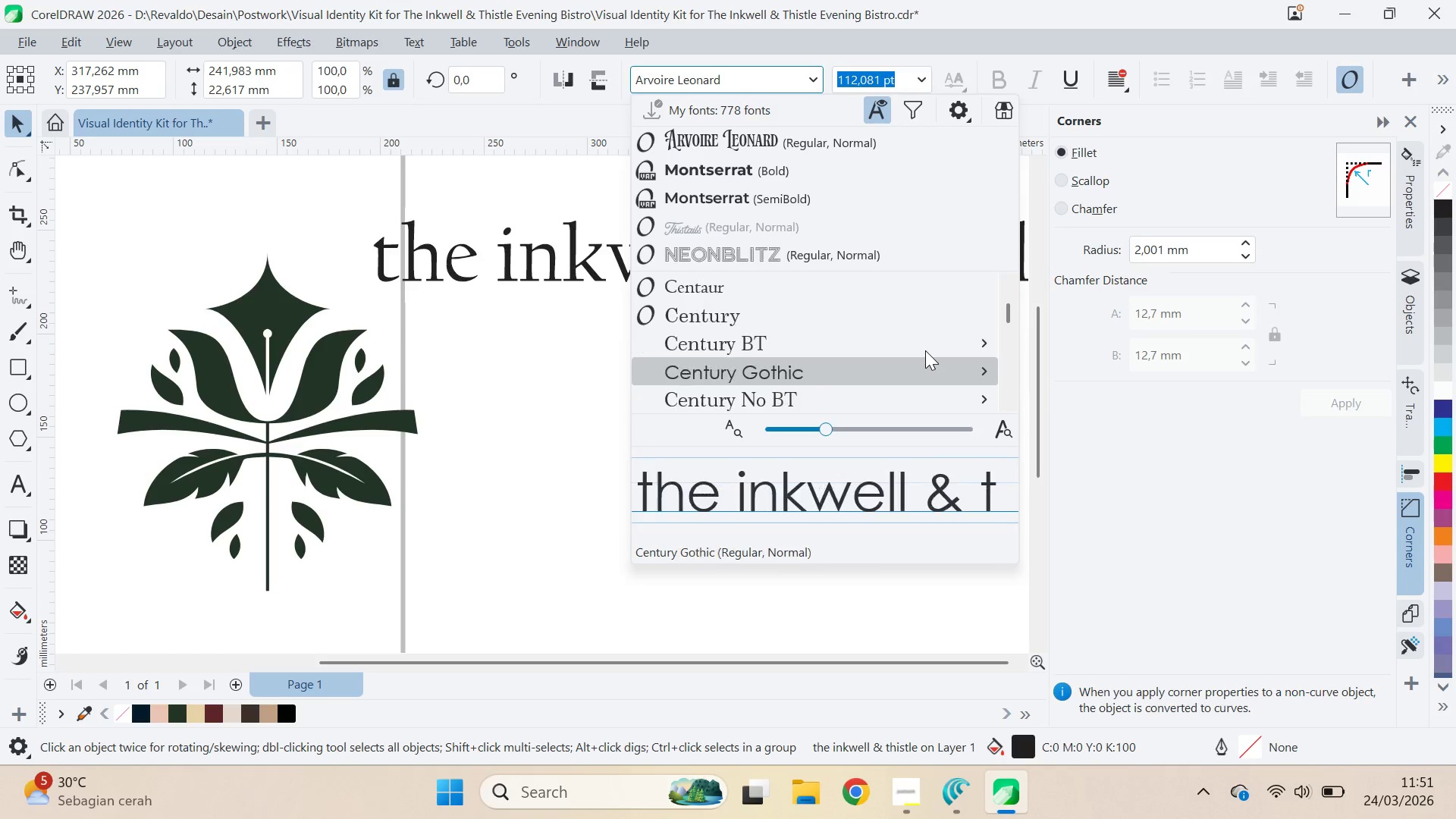 
key(ArrowDown)
 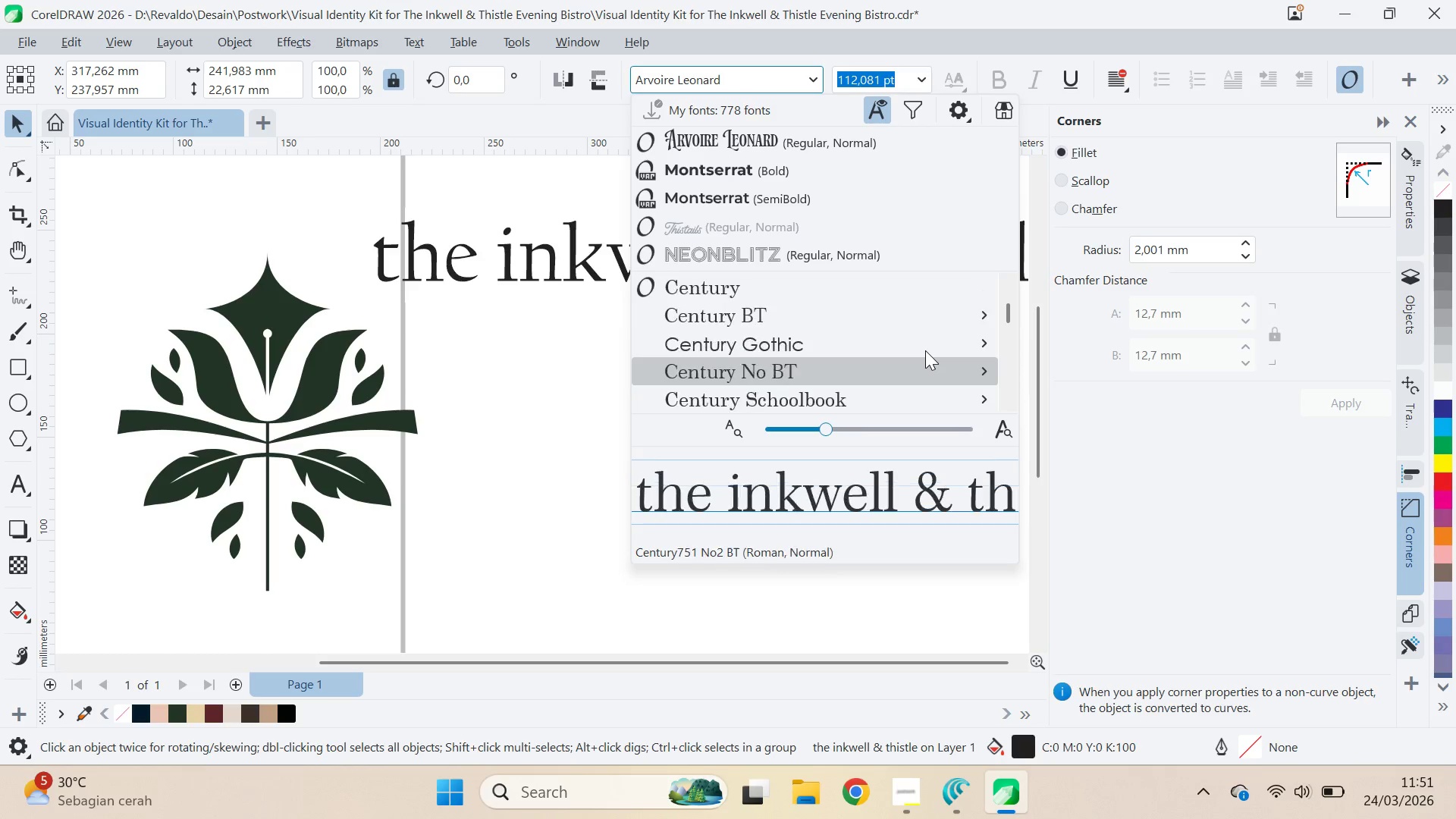 
key(ArrowDown)
 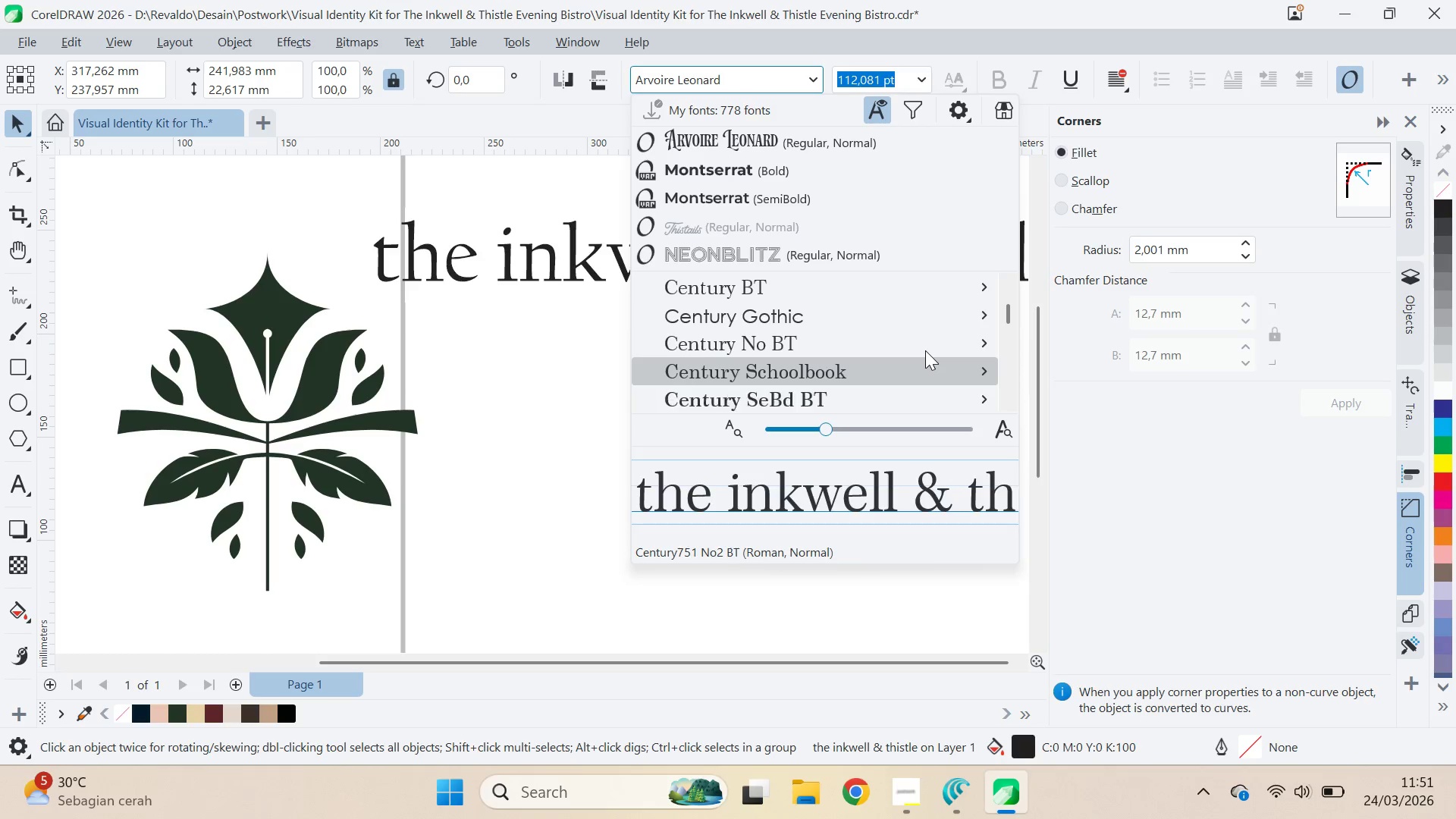 
key(ArrowDown)
 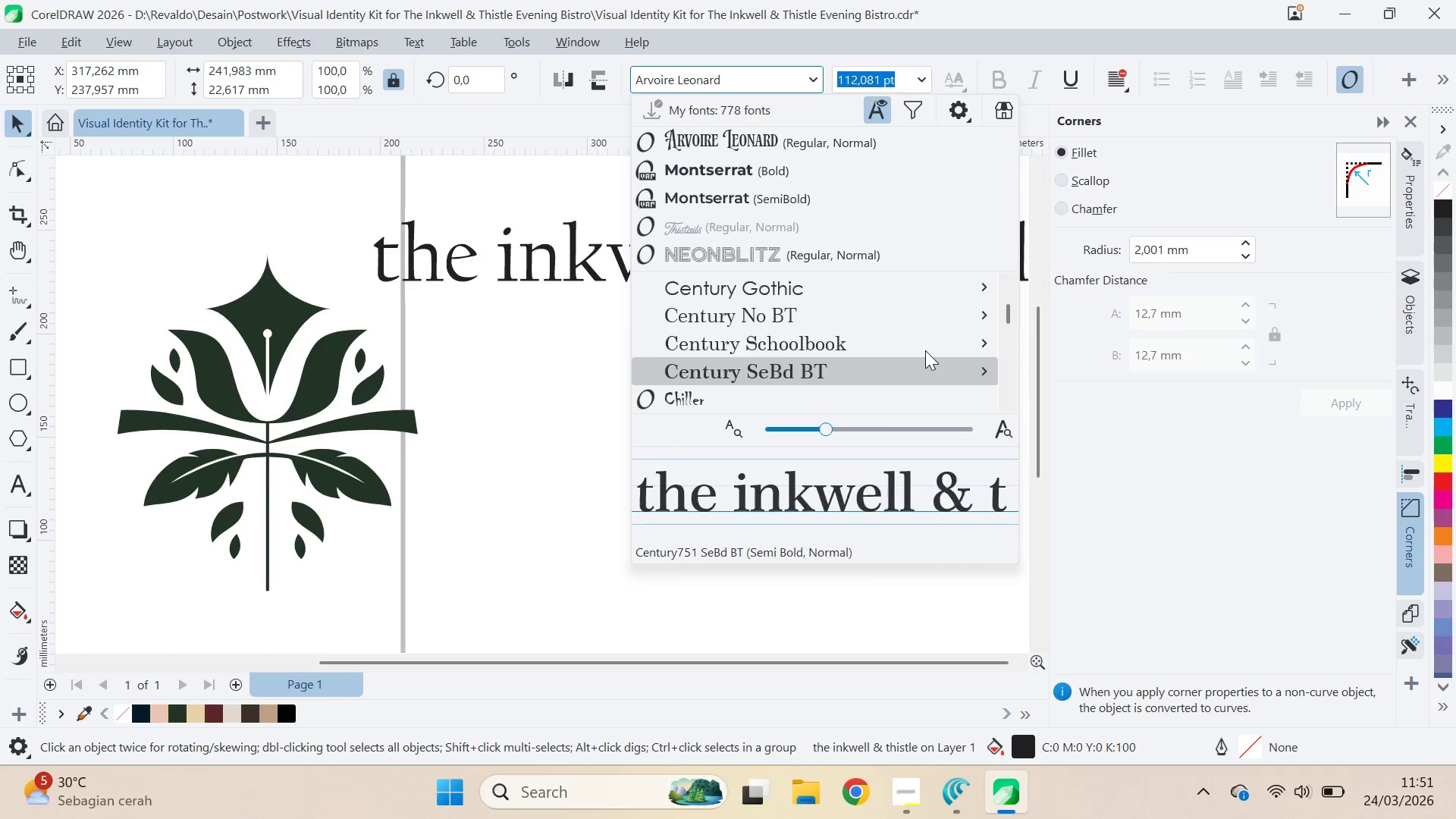 
key(ArrowDown)
 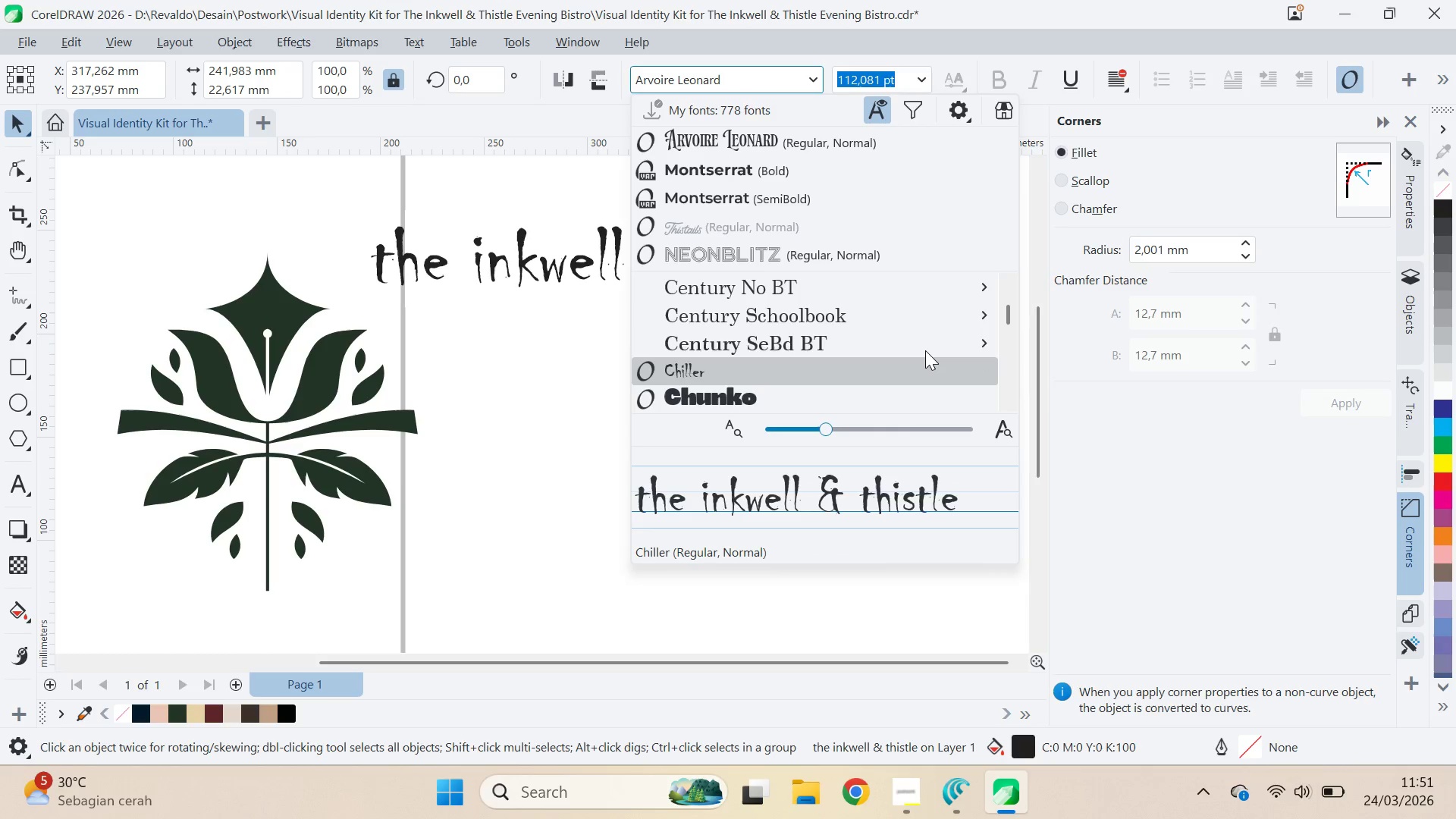 
key(ArrowDown)
 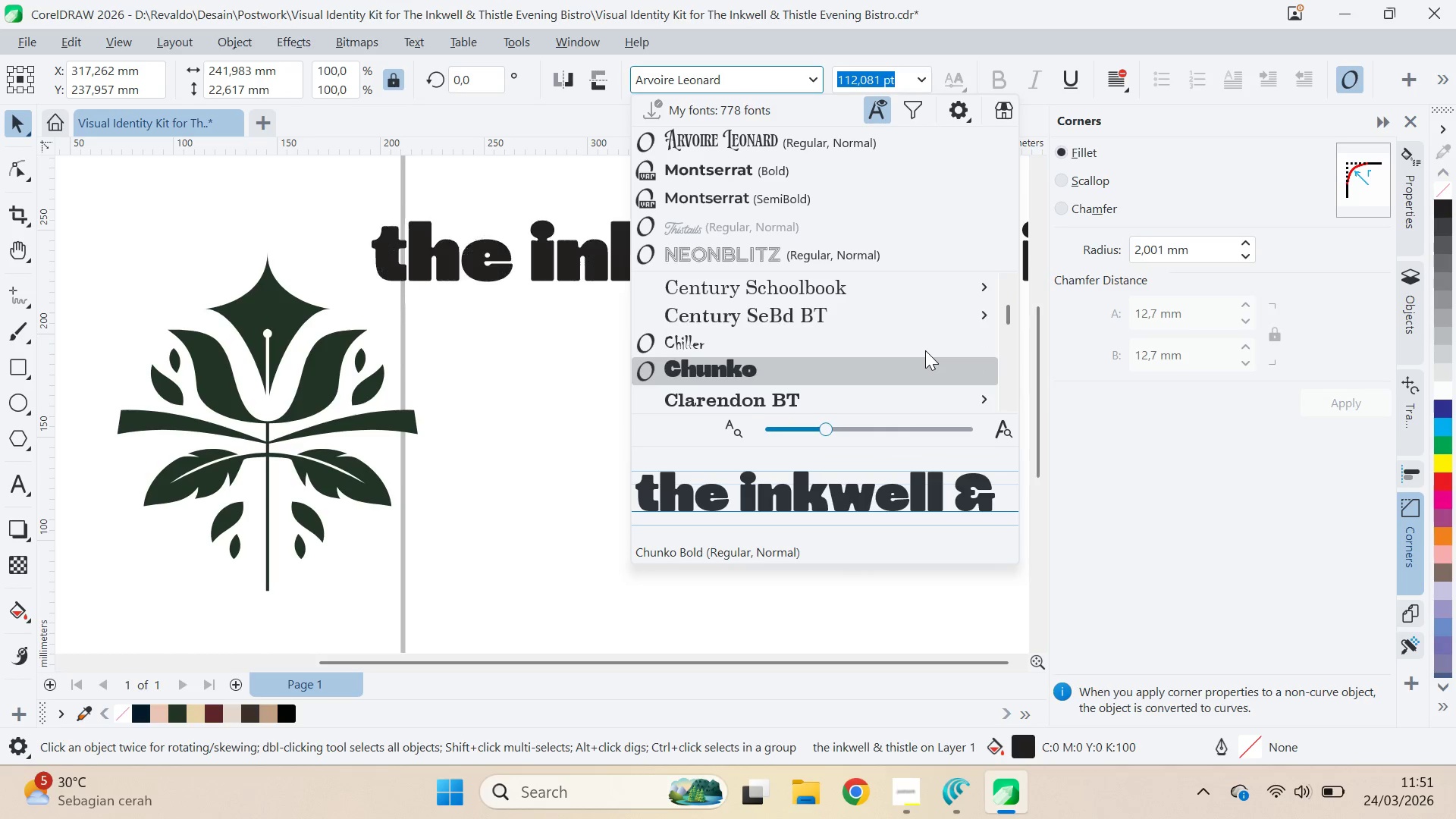 
key(ArrowDown)
 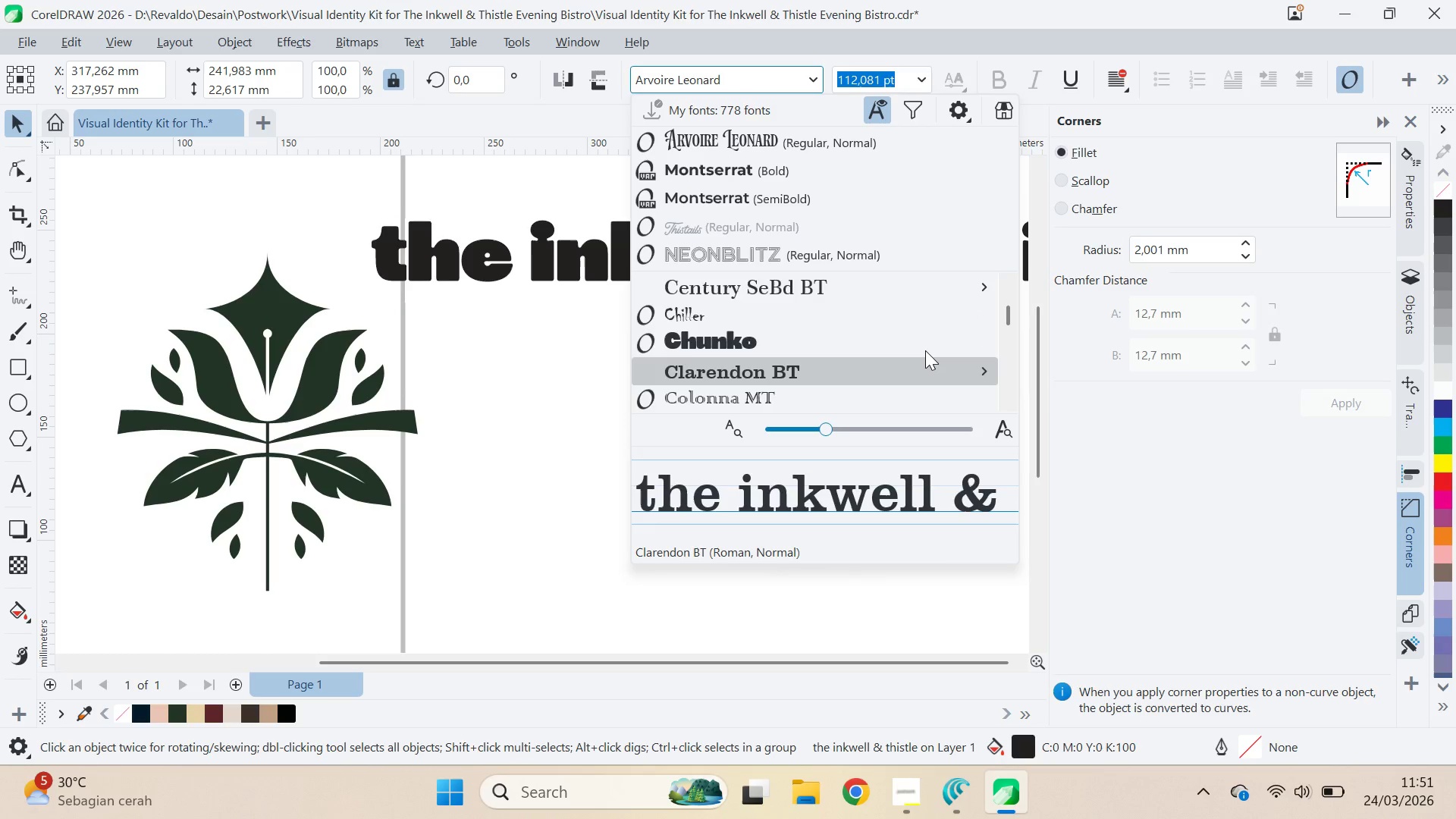 
key(ArrowDown)
 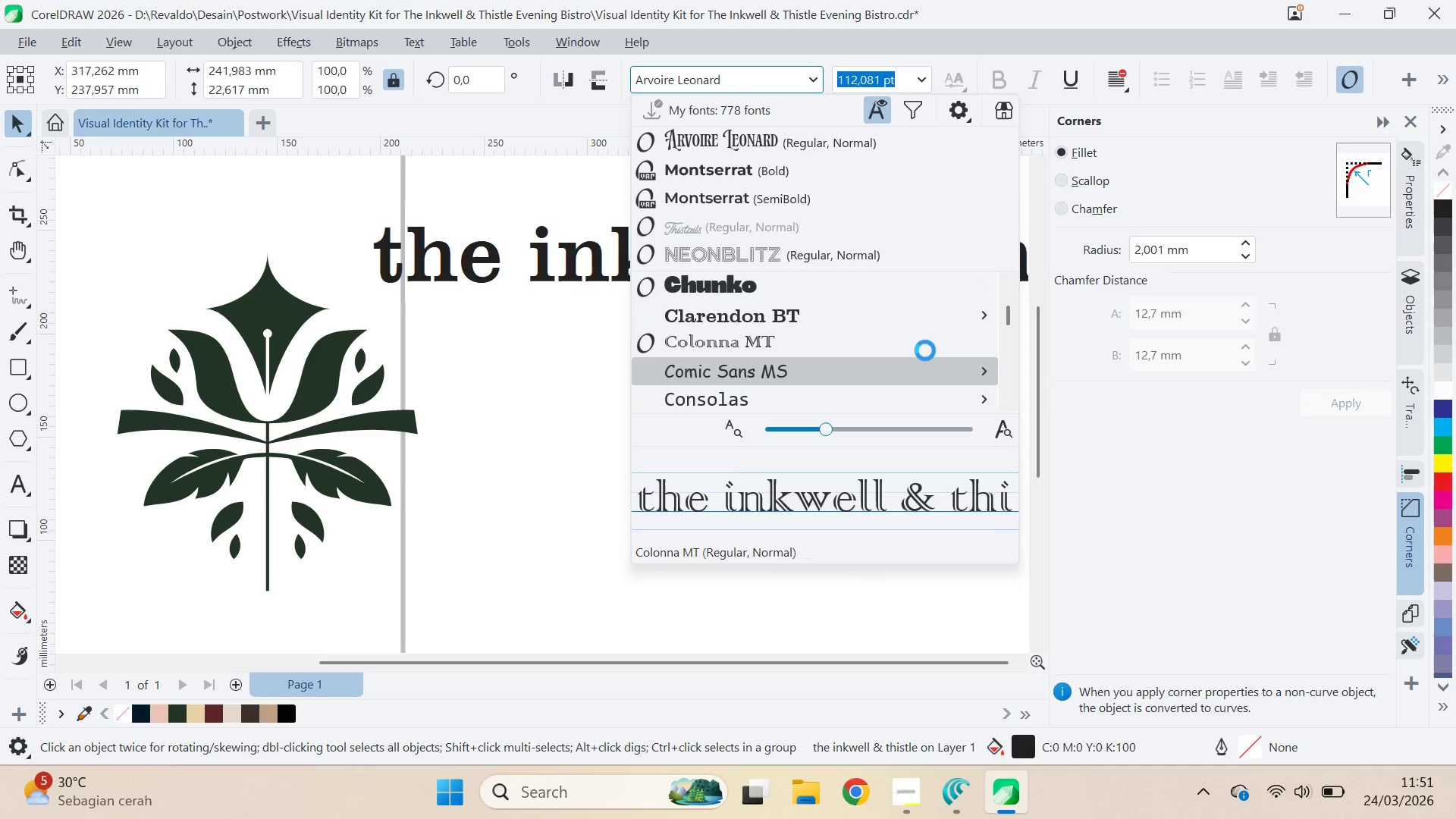 
hold_key(key=ArrowDown, duration=0.62)
 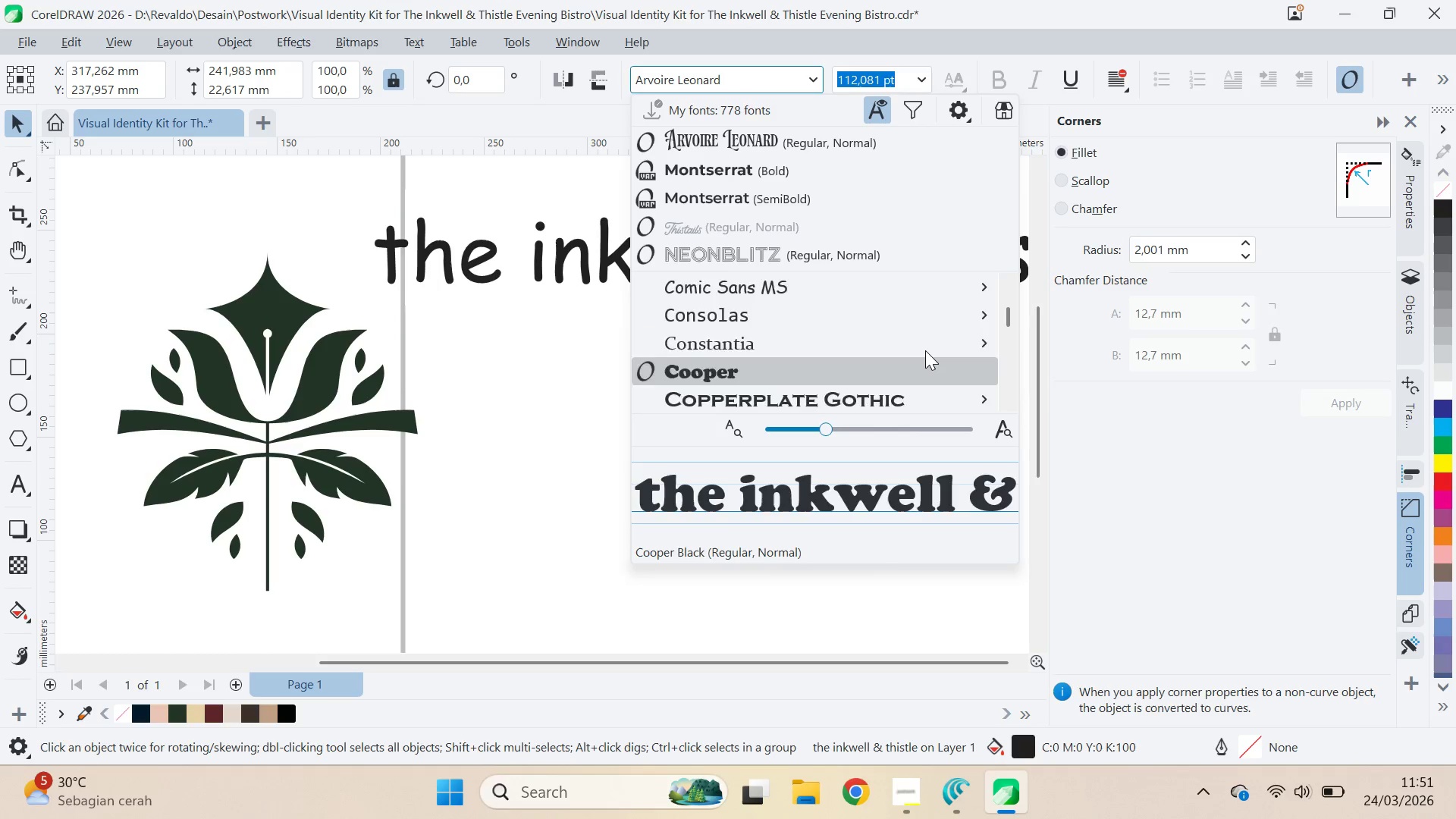 
key(ArrowDown)
 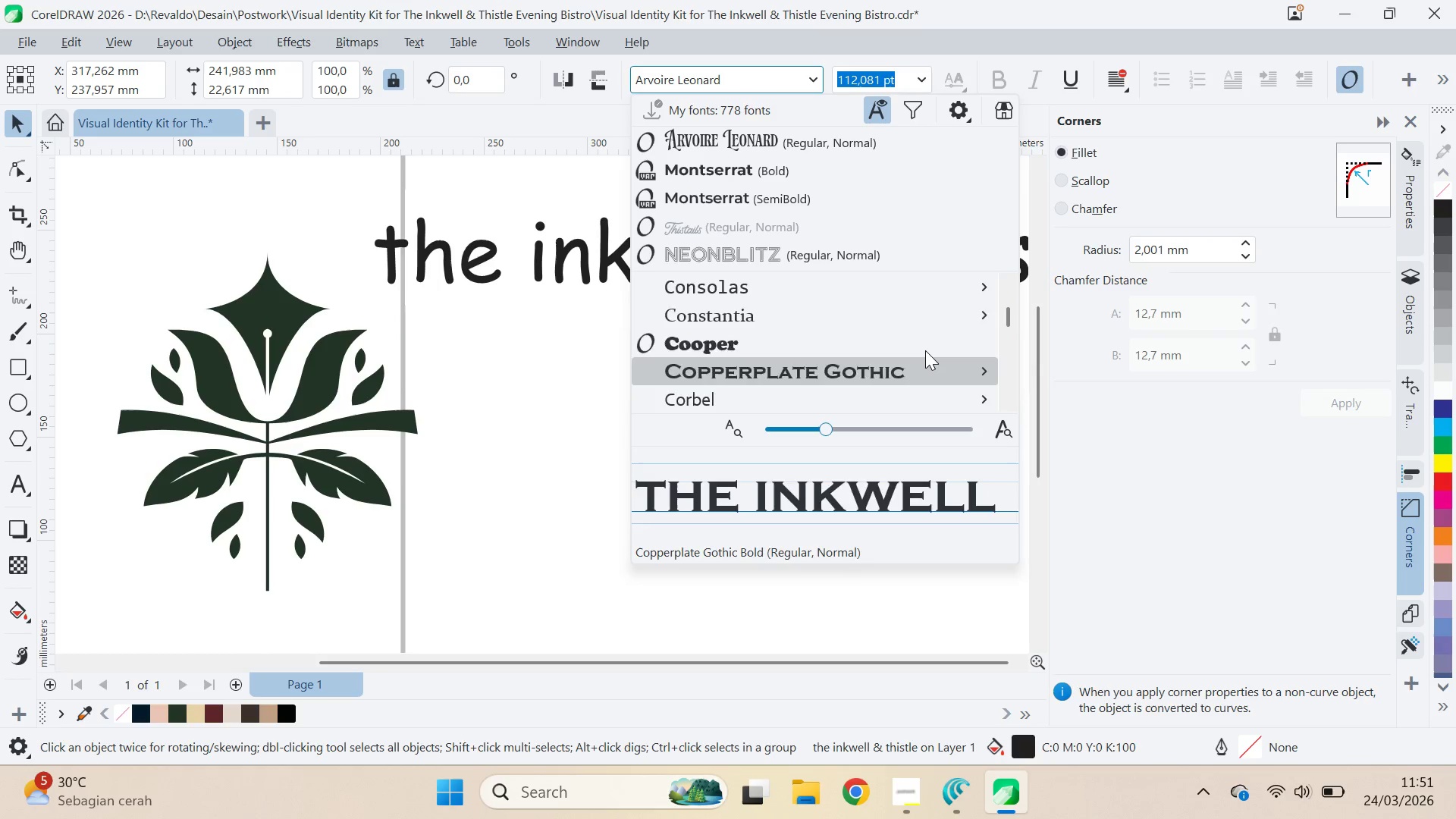 
key(ArrowDown)
 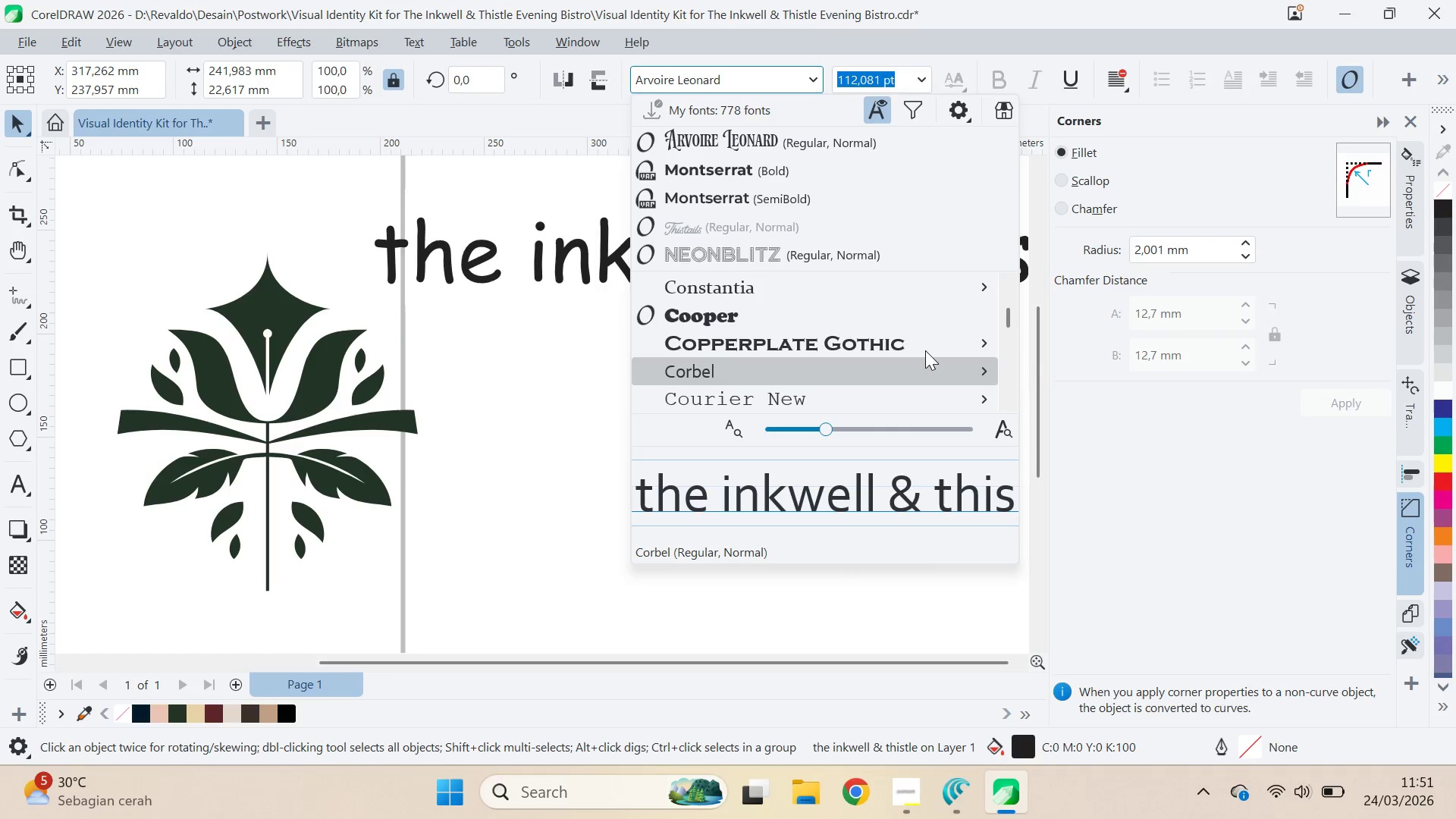 
key(ArrowDown)
 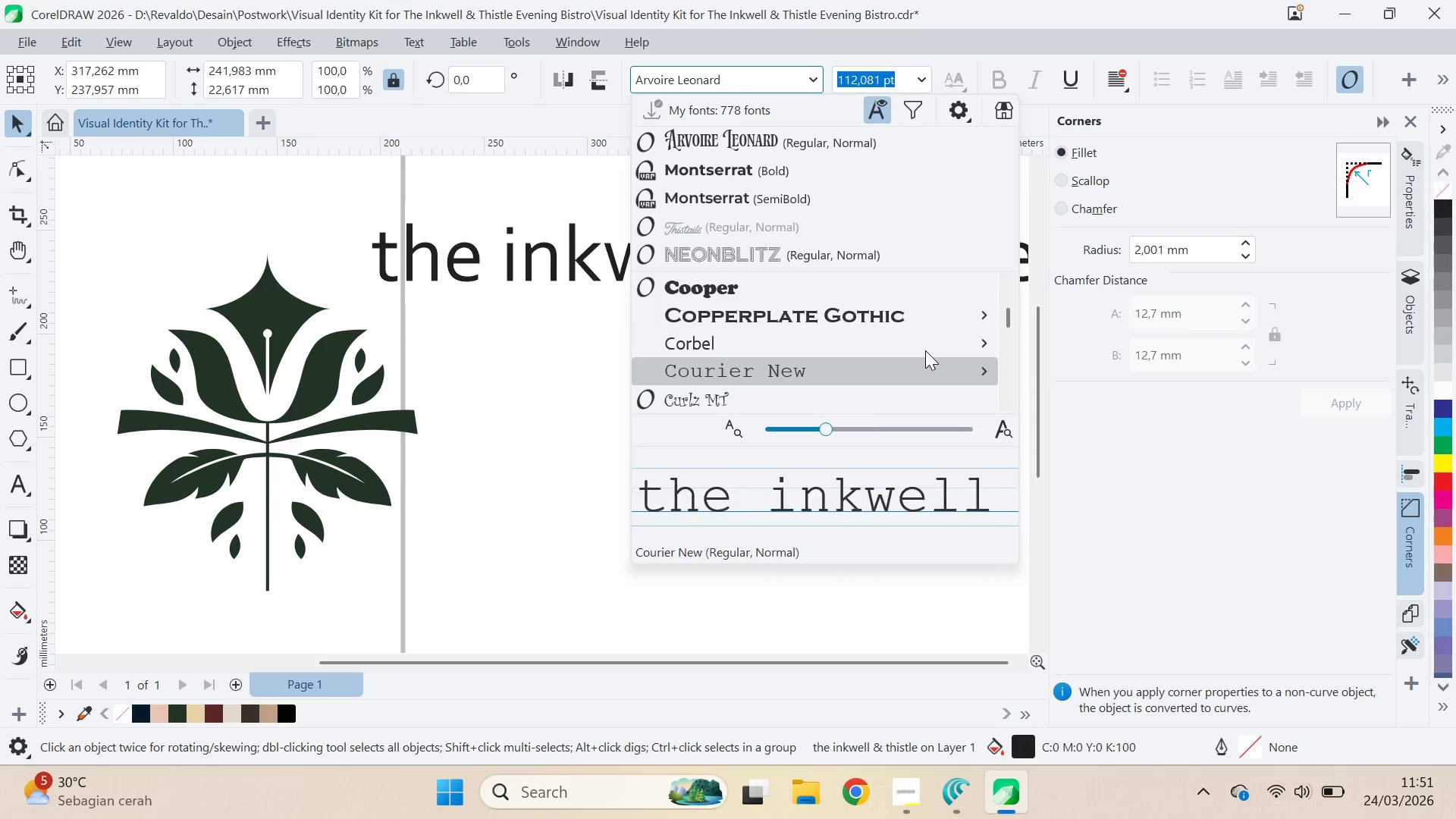 
key(ArrowDown)
 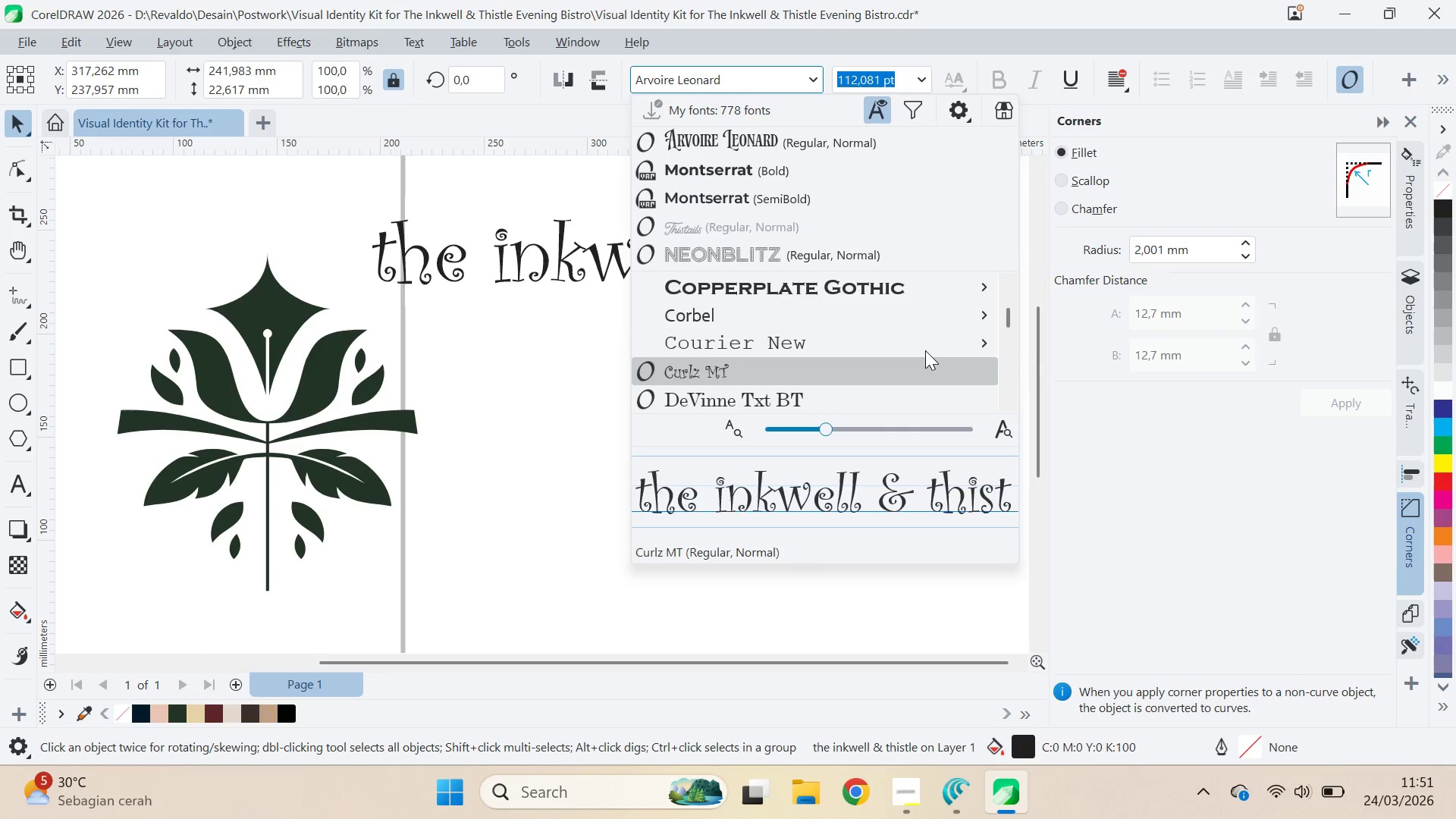 
key(ArrowDown)
 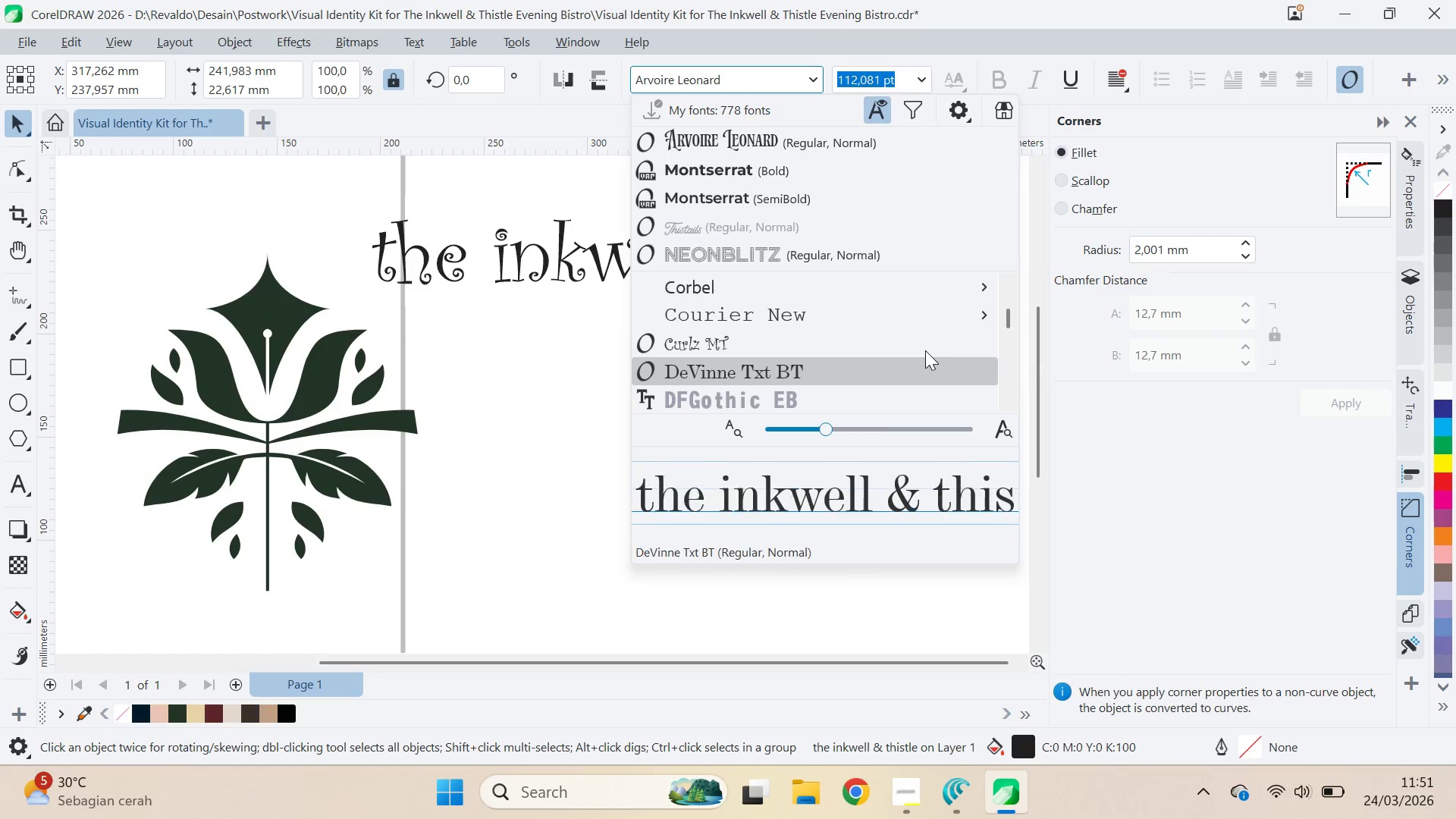 
key(ArrowDown)
 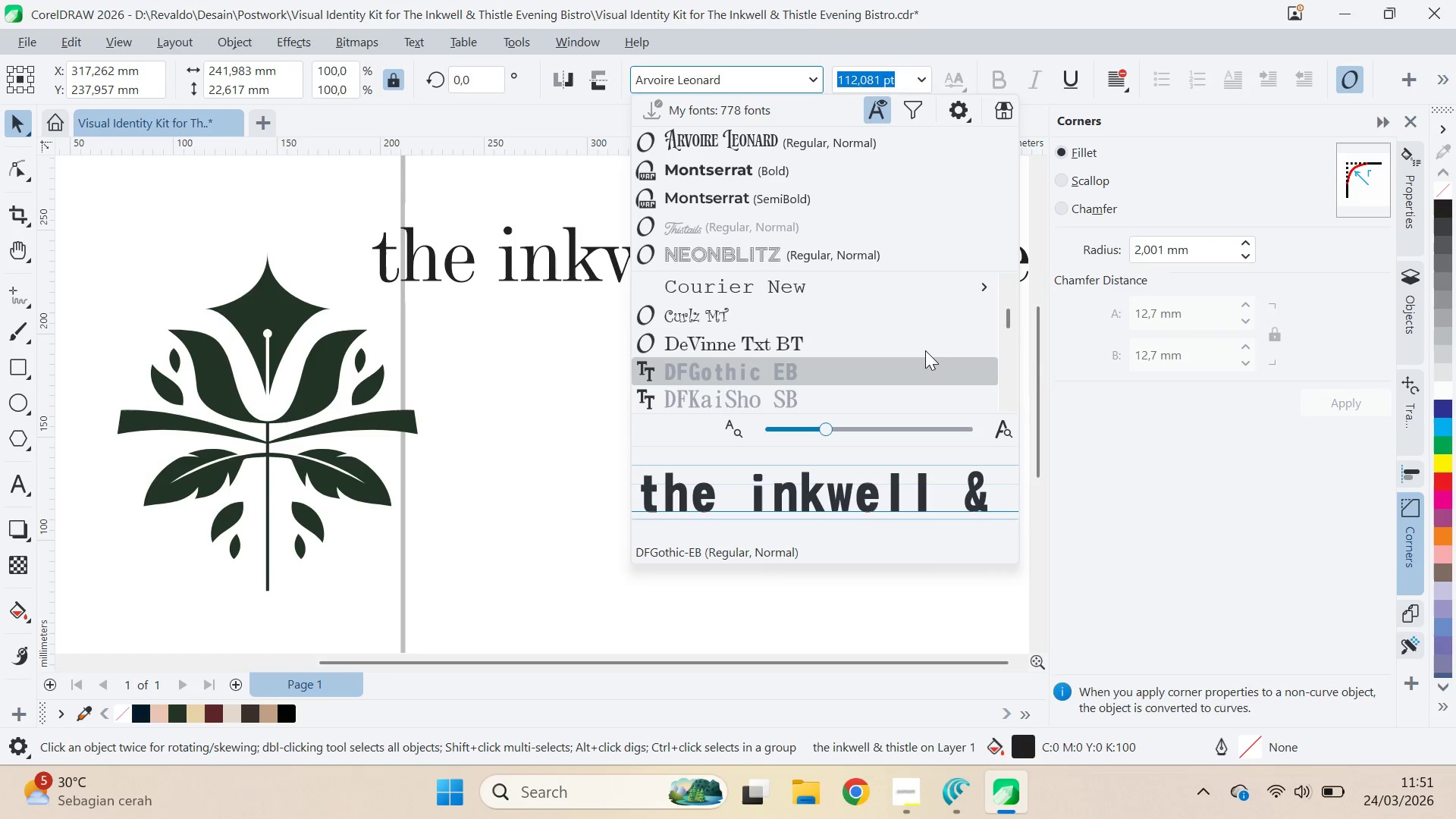 
key(ArrowDown)
 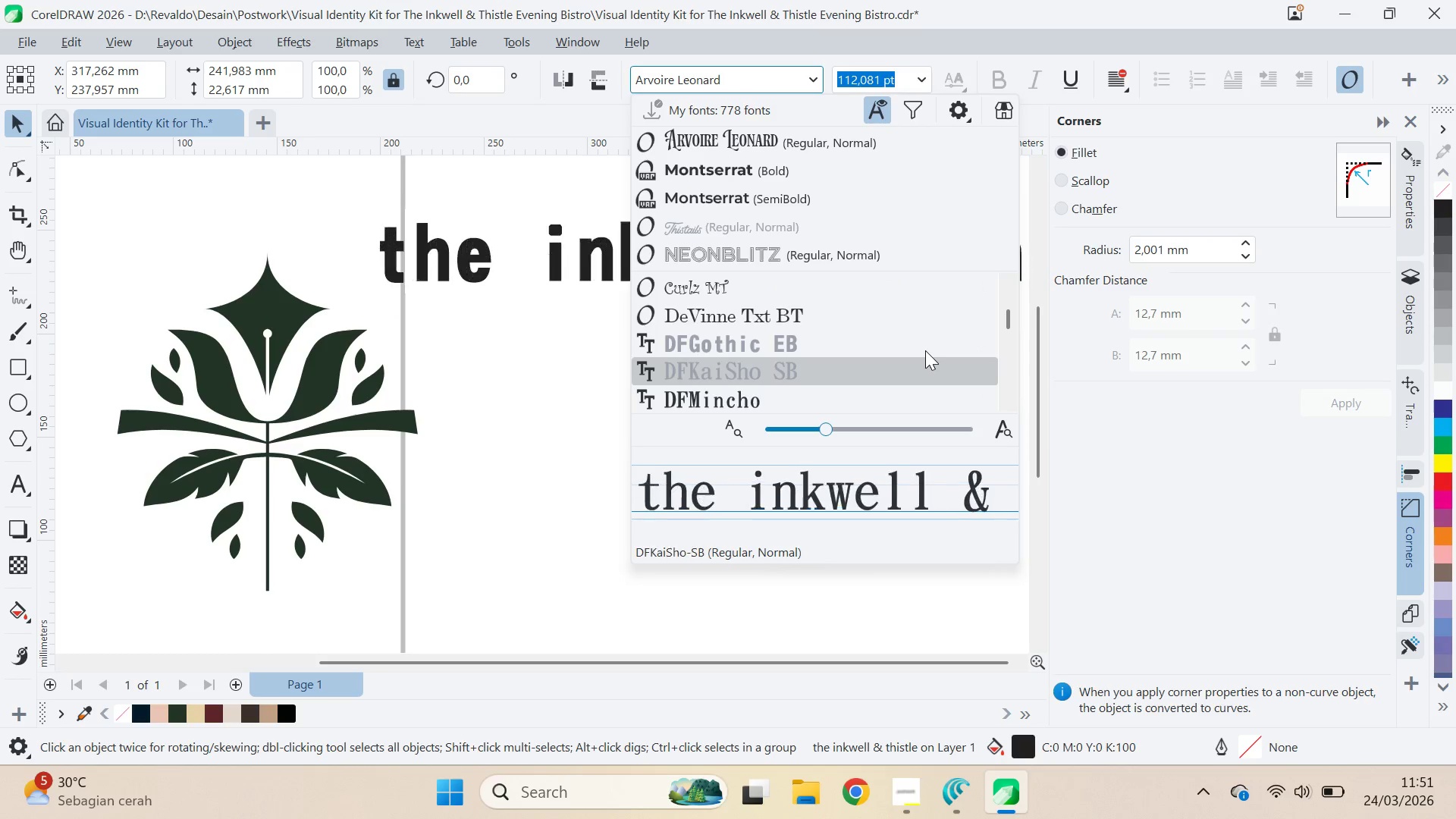 
key(ArrowDown)
 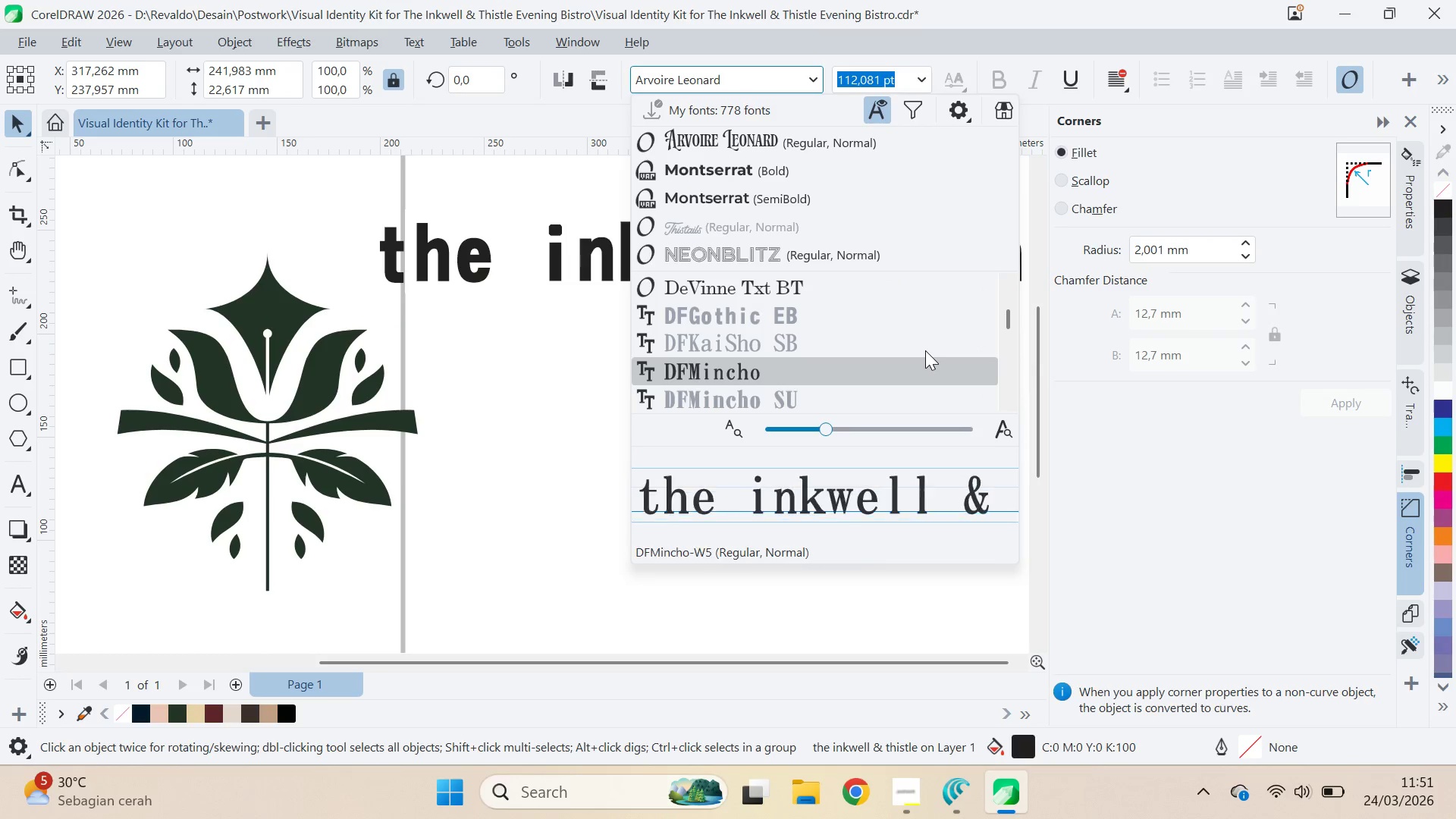 
key(ArrowDown)
 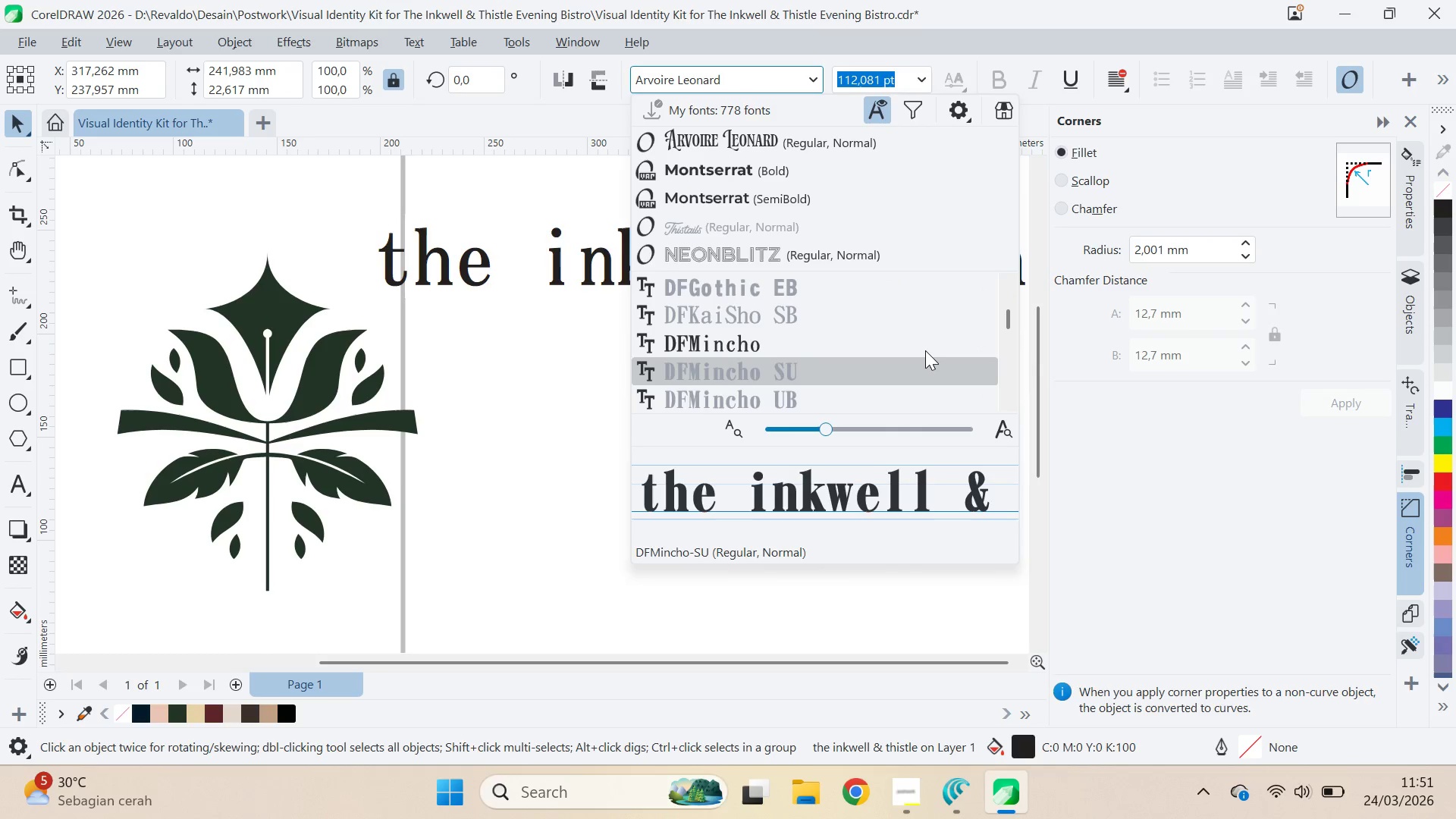 
key(ArrowDown)
 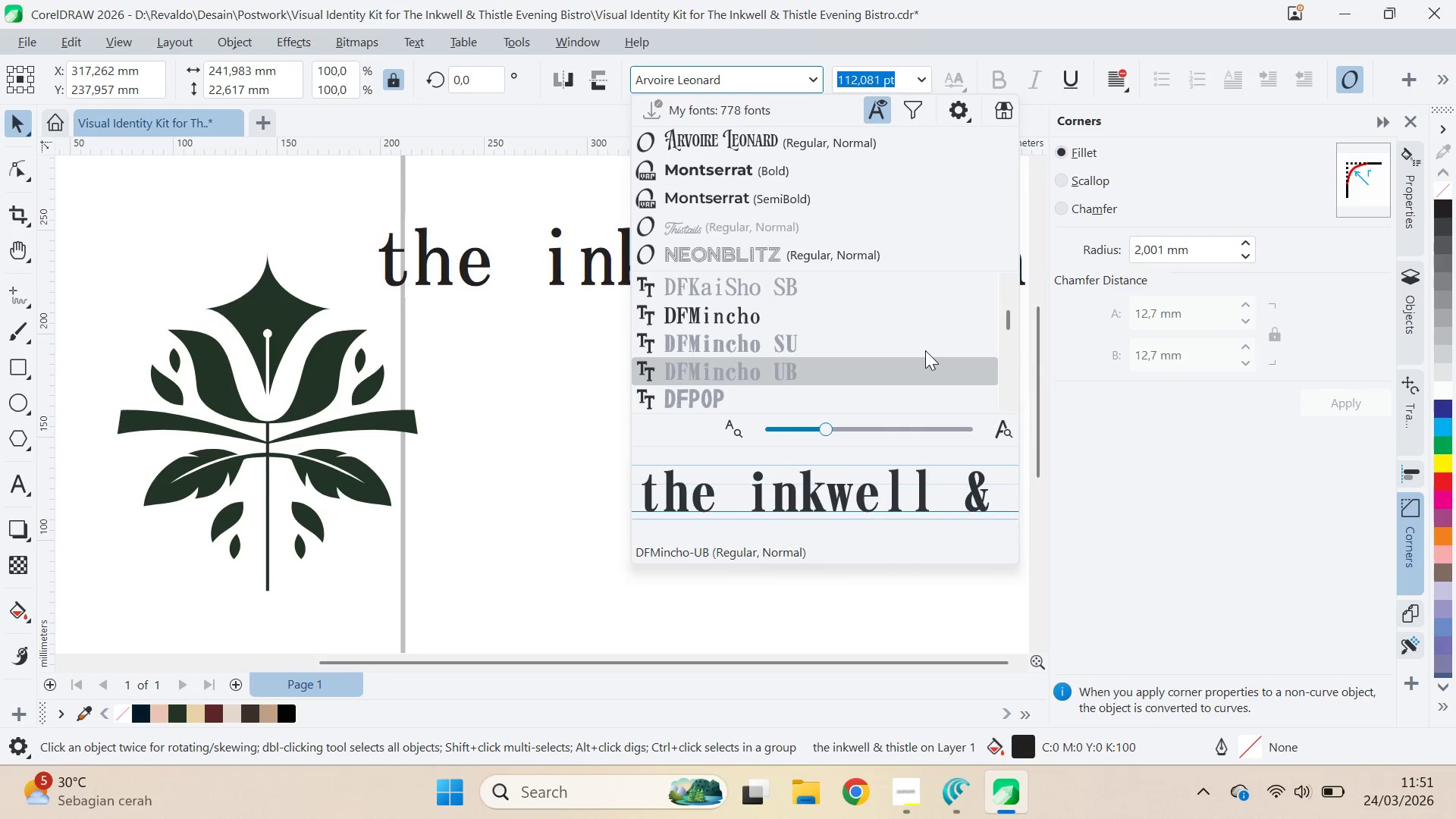 
key(ArrowDown)
 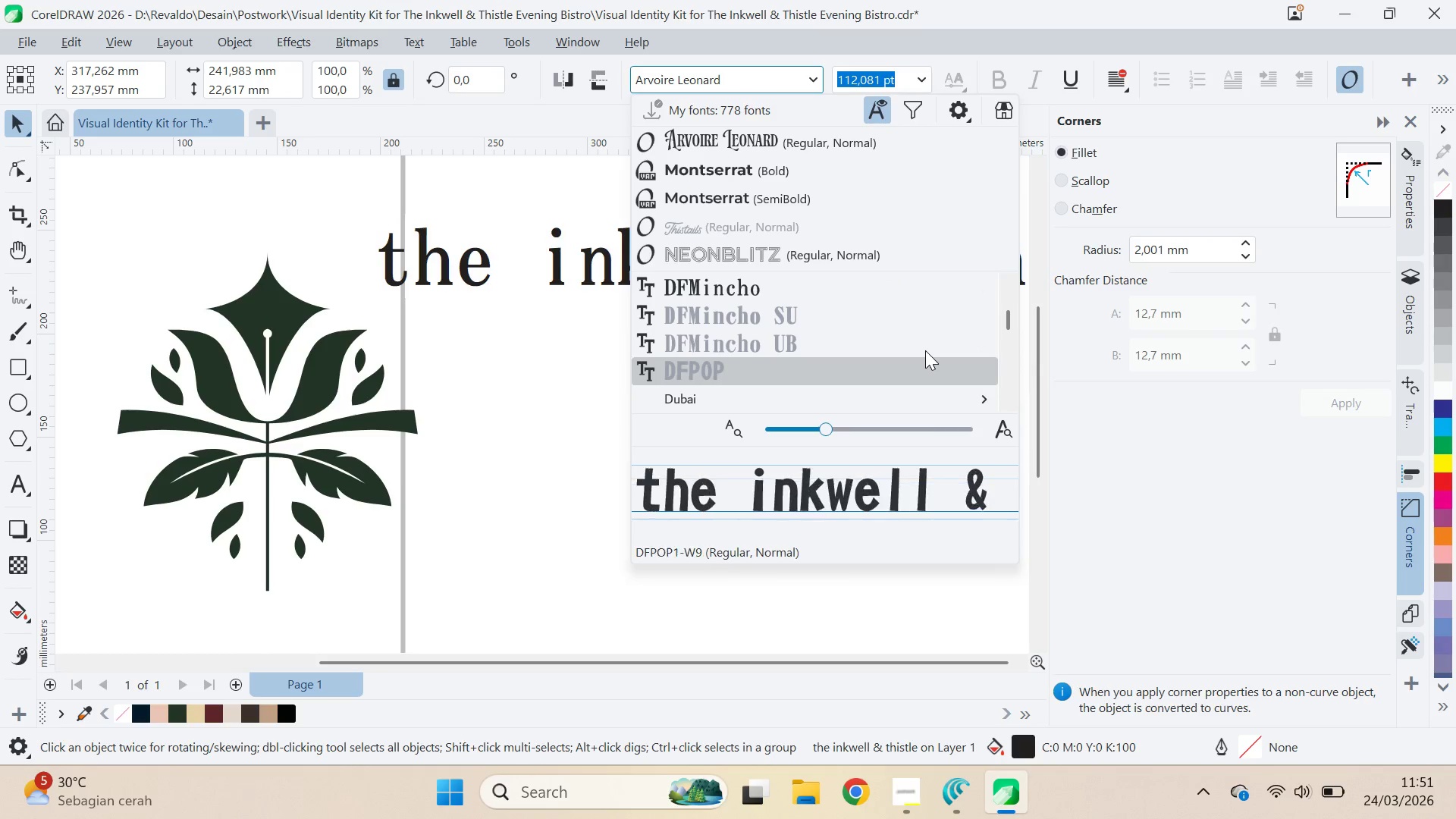 
key(ArrowDown)
 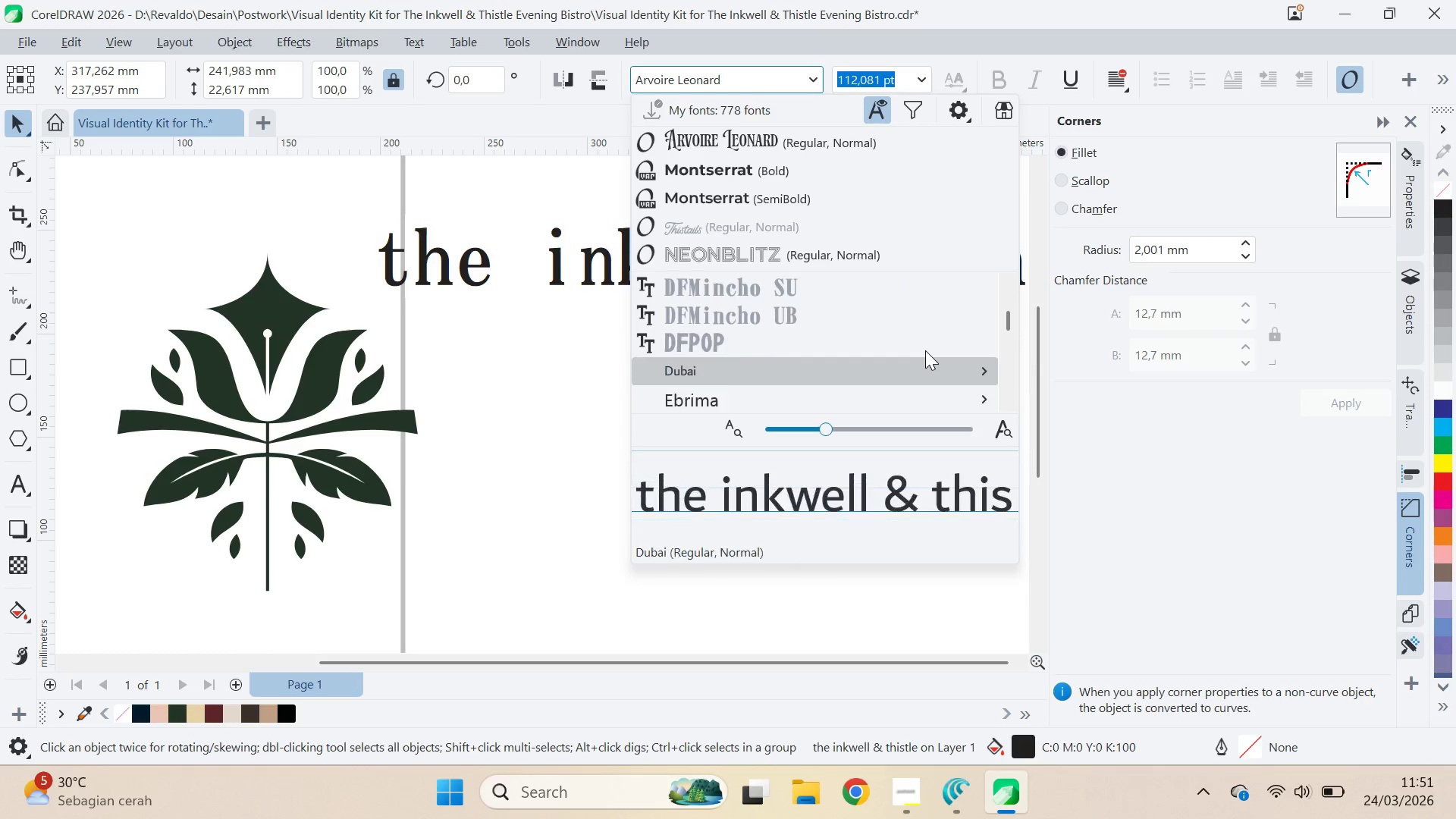 
key(ArrowDown)
 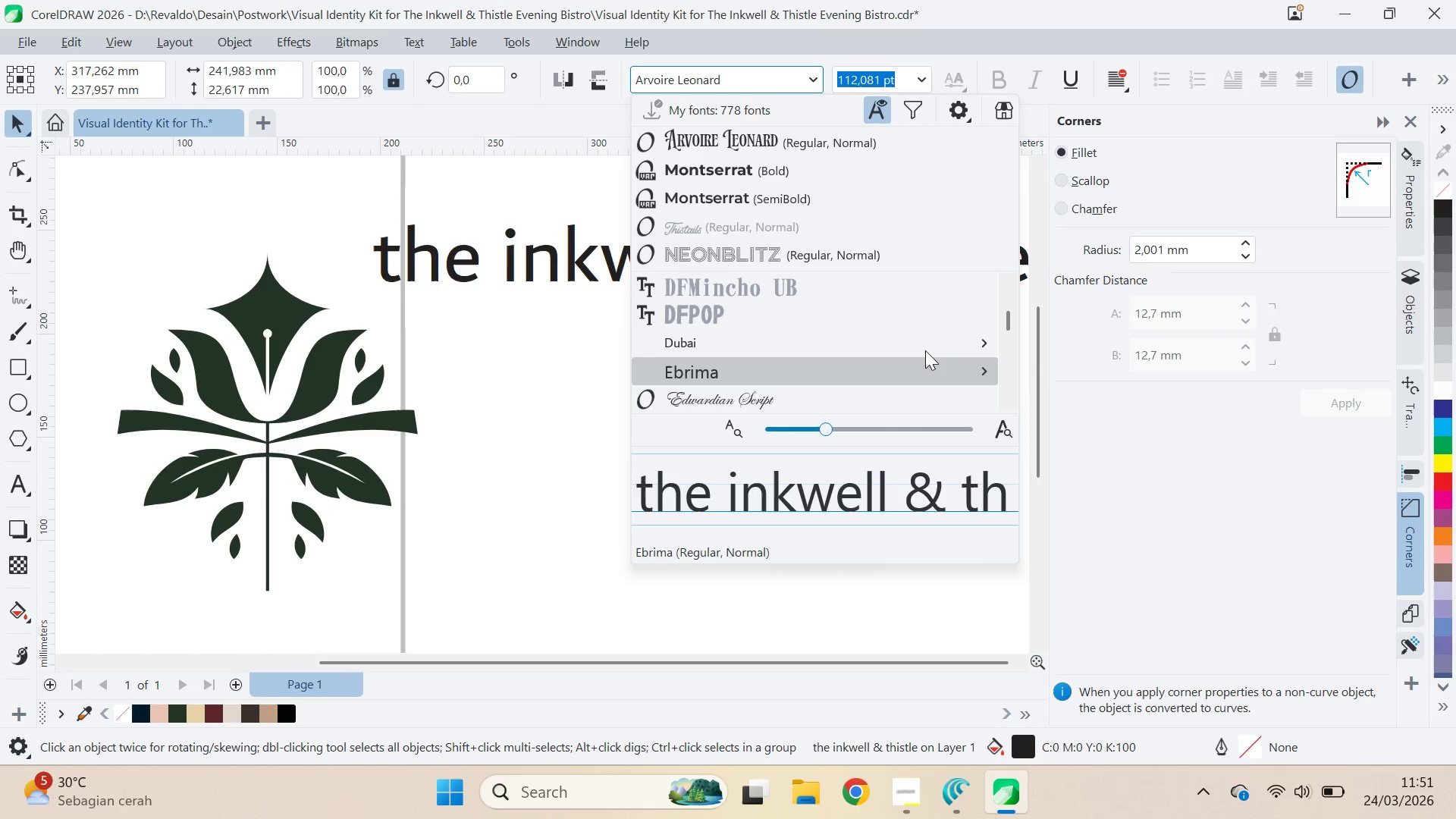 
key(ArrowDown)
 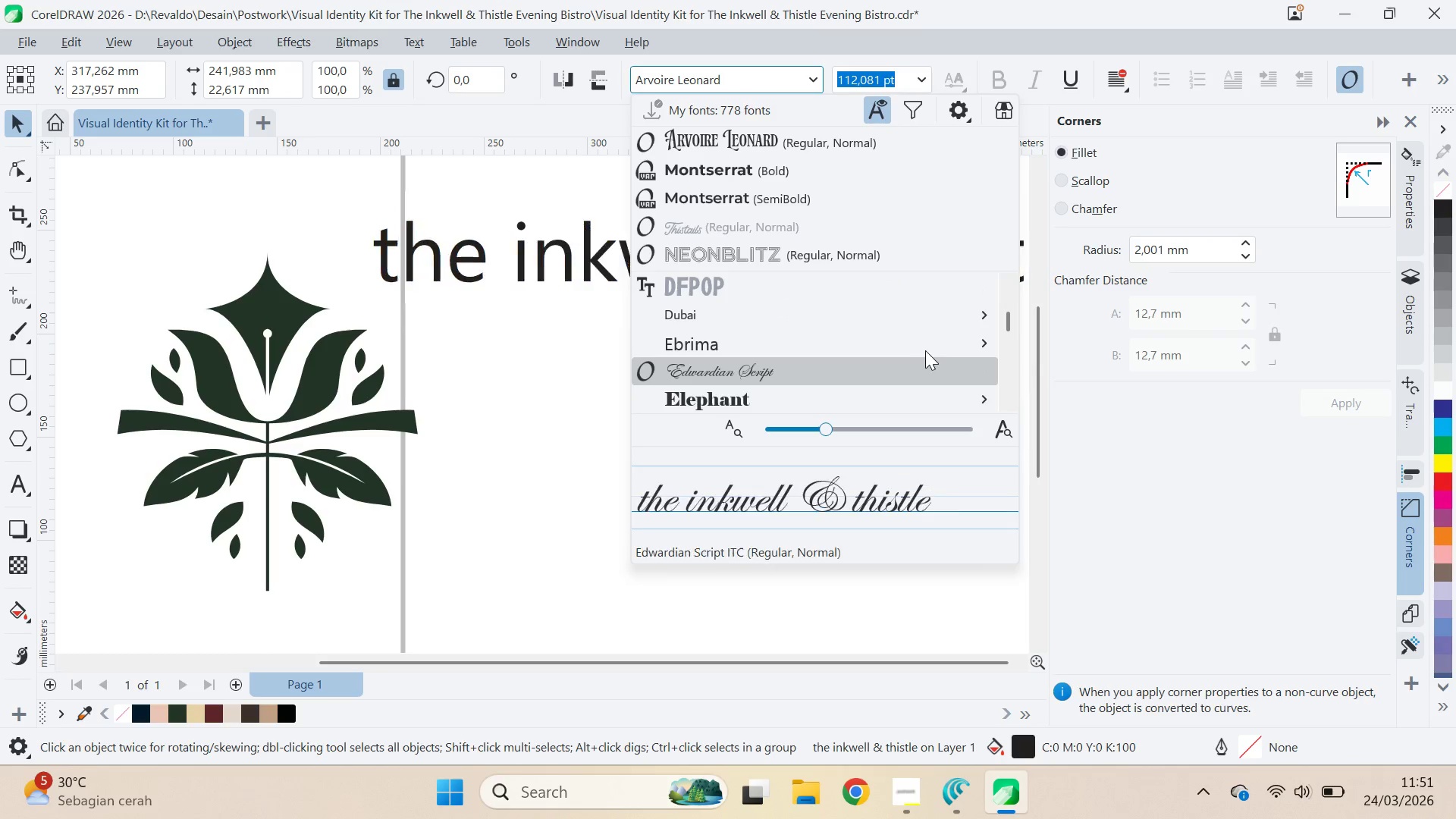 
key(ArrowDown)
 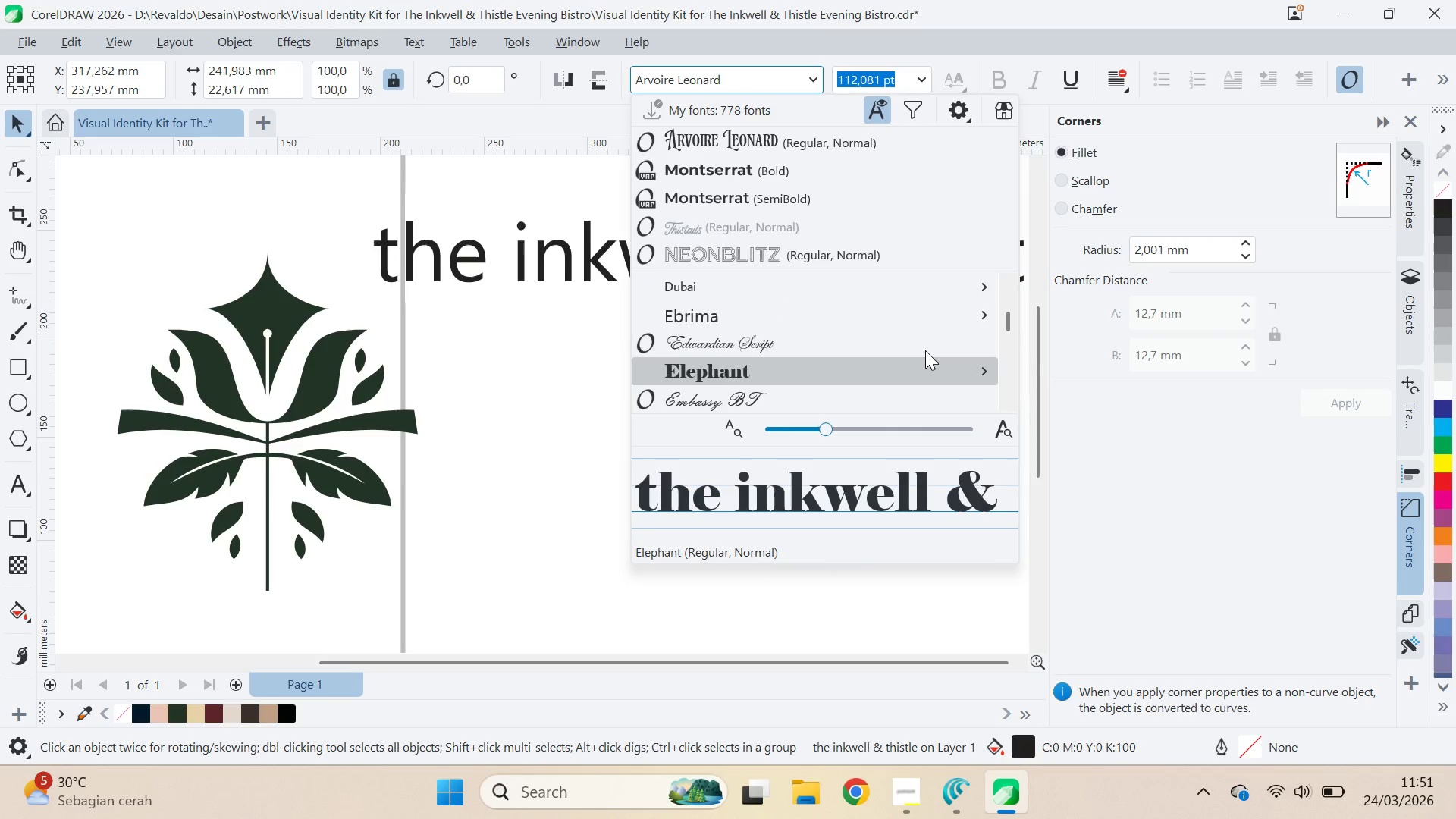 
key(ArrowDown)
 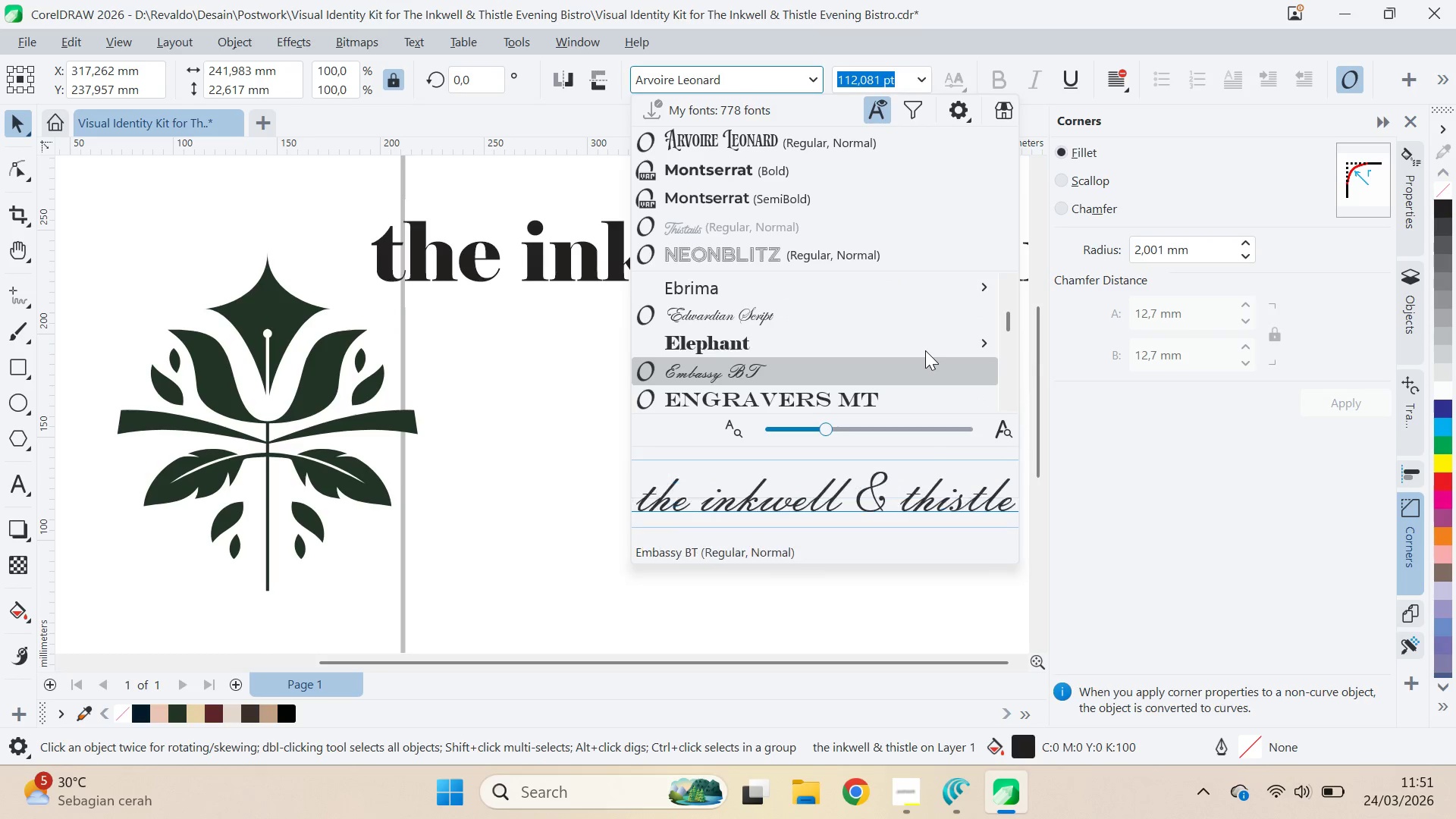 
key(ArrowDown)
 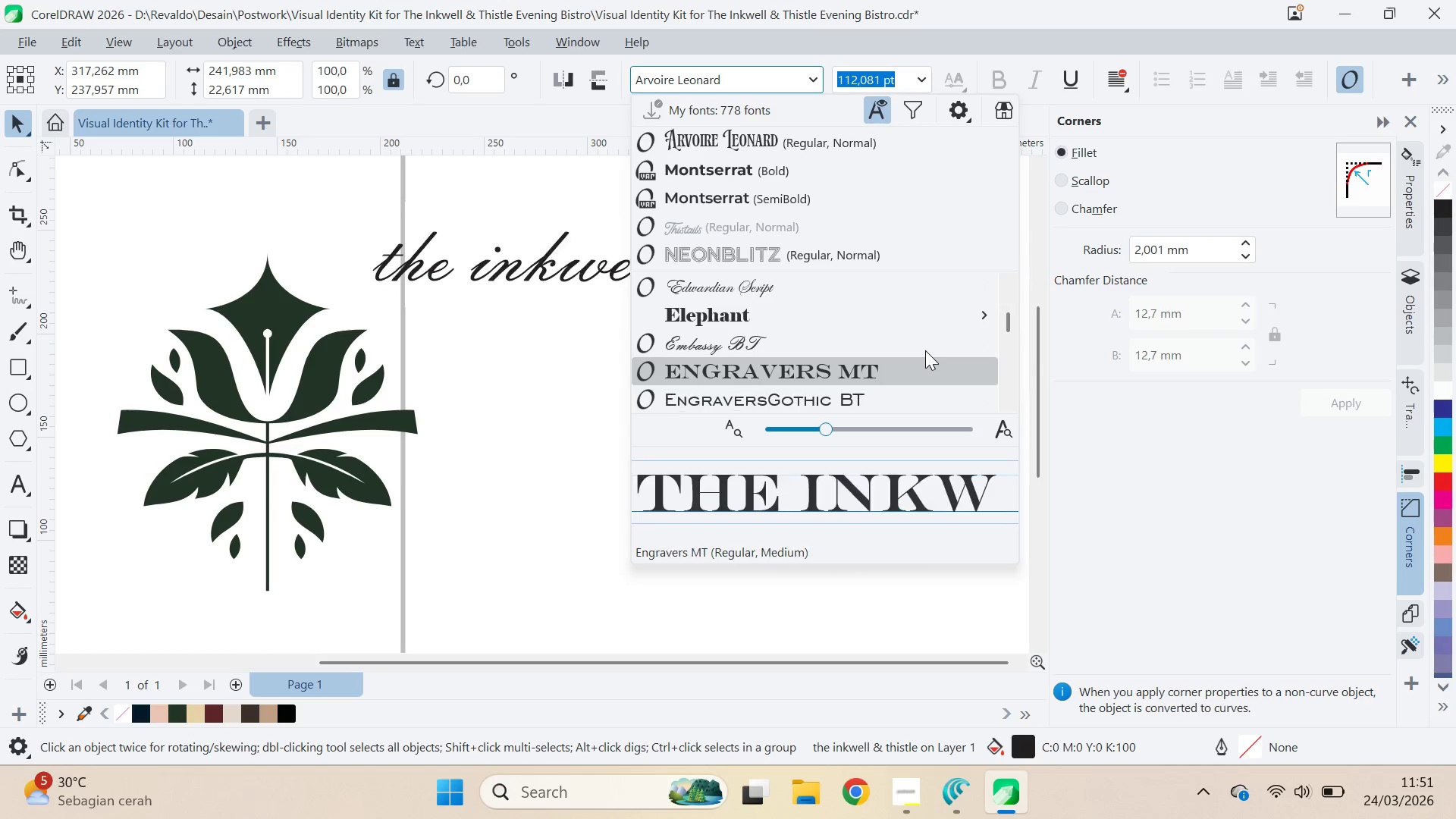 
key(ArrowDown)
 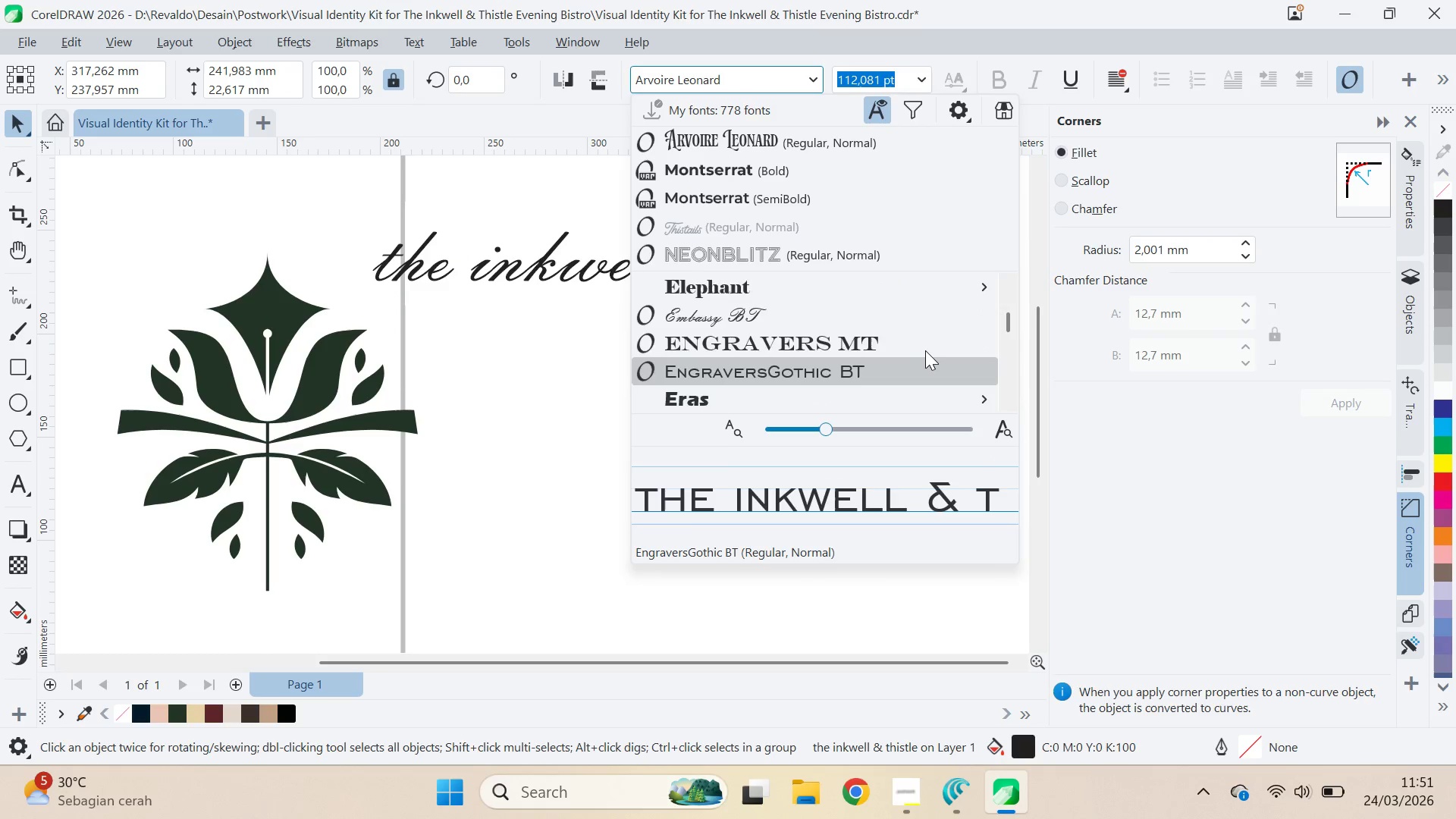 
key(ArrowDown)
 